 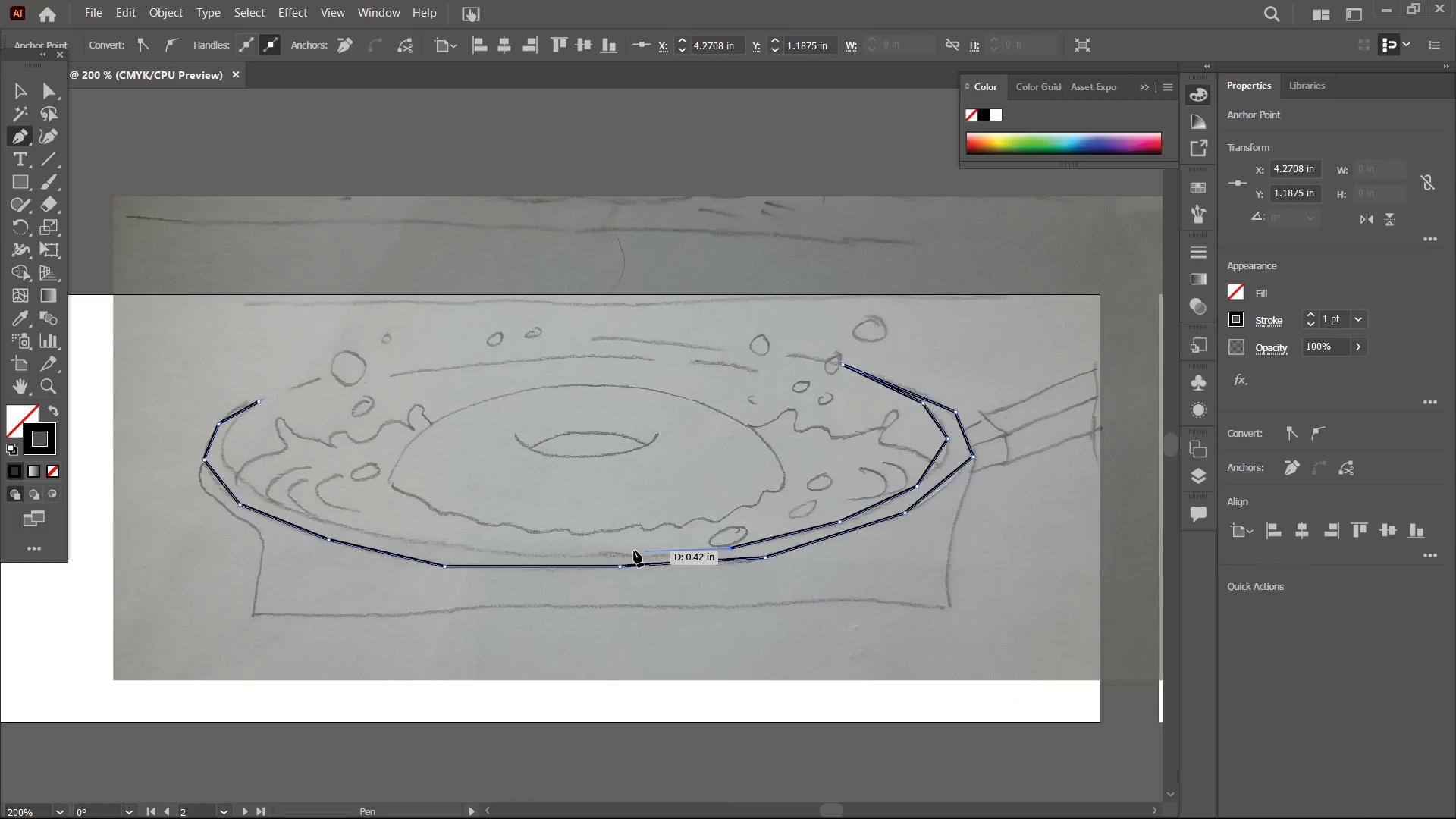 
left_click([591, 553])
 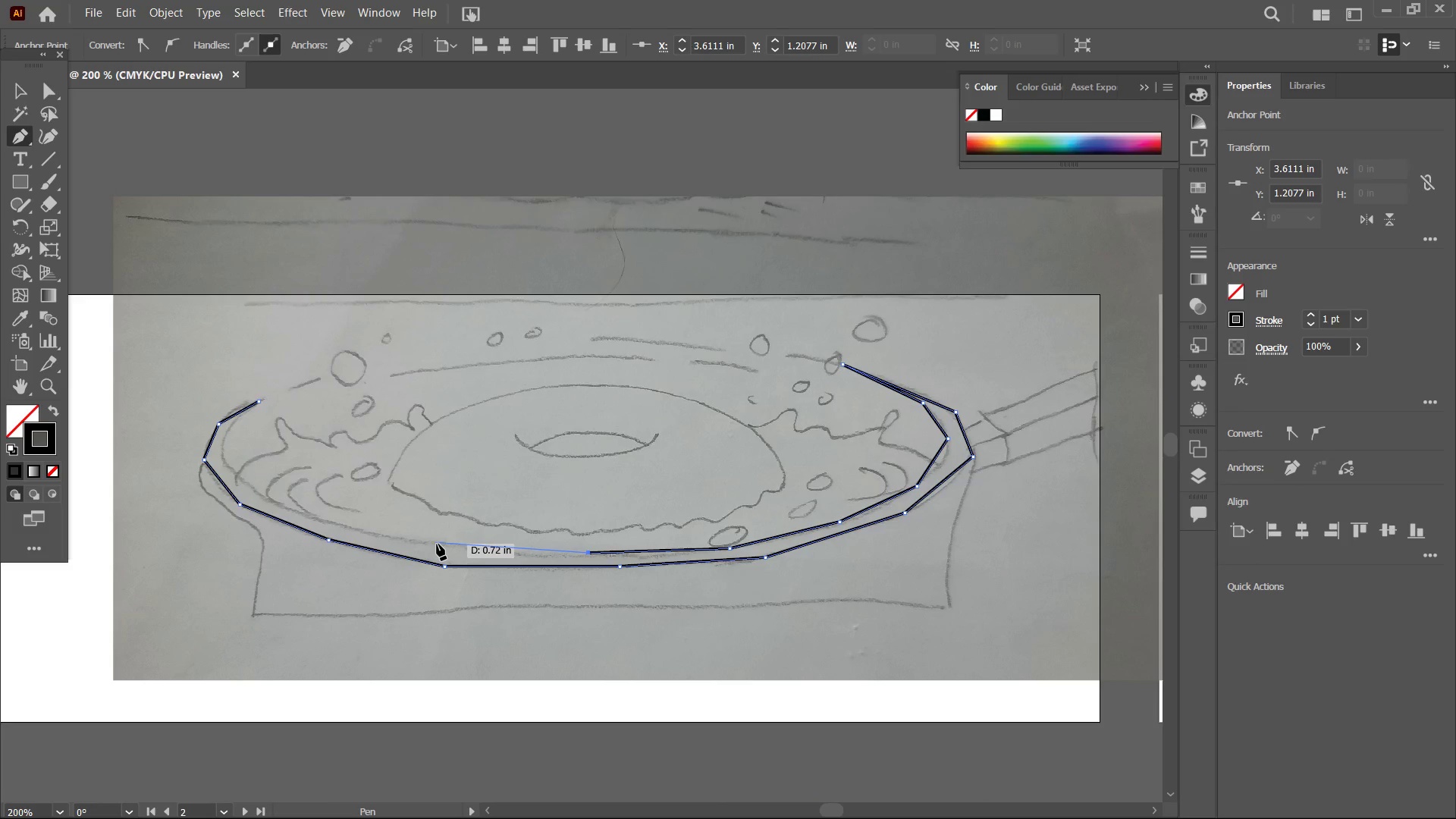 
left_click([437, 544])
 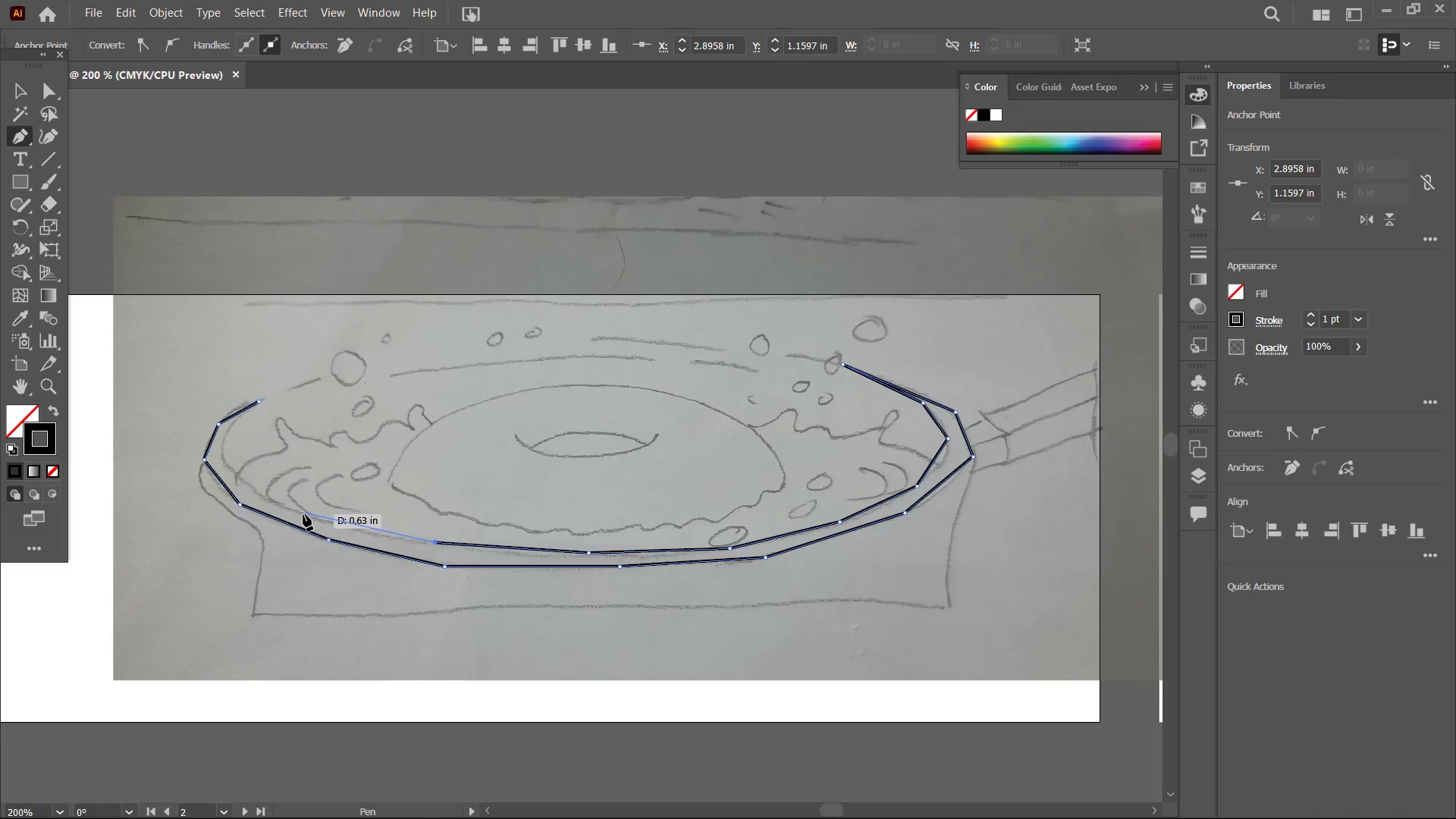 
left_click([303, 516])
 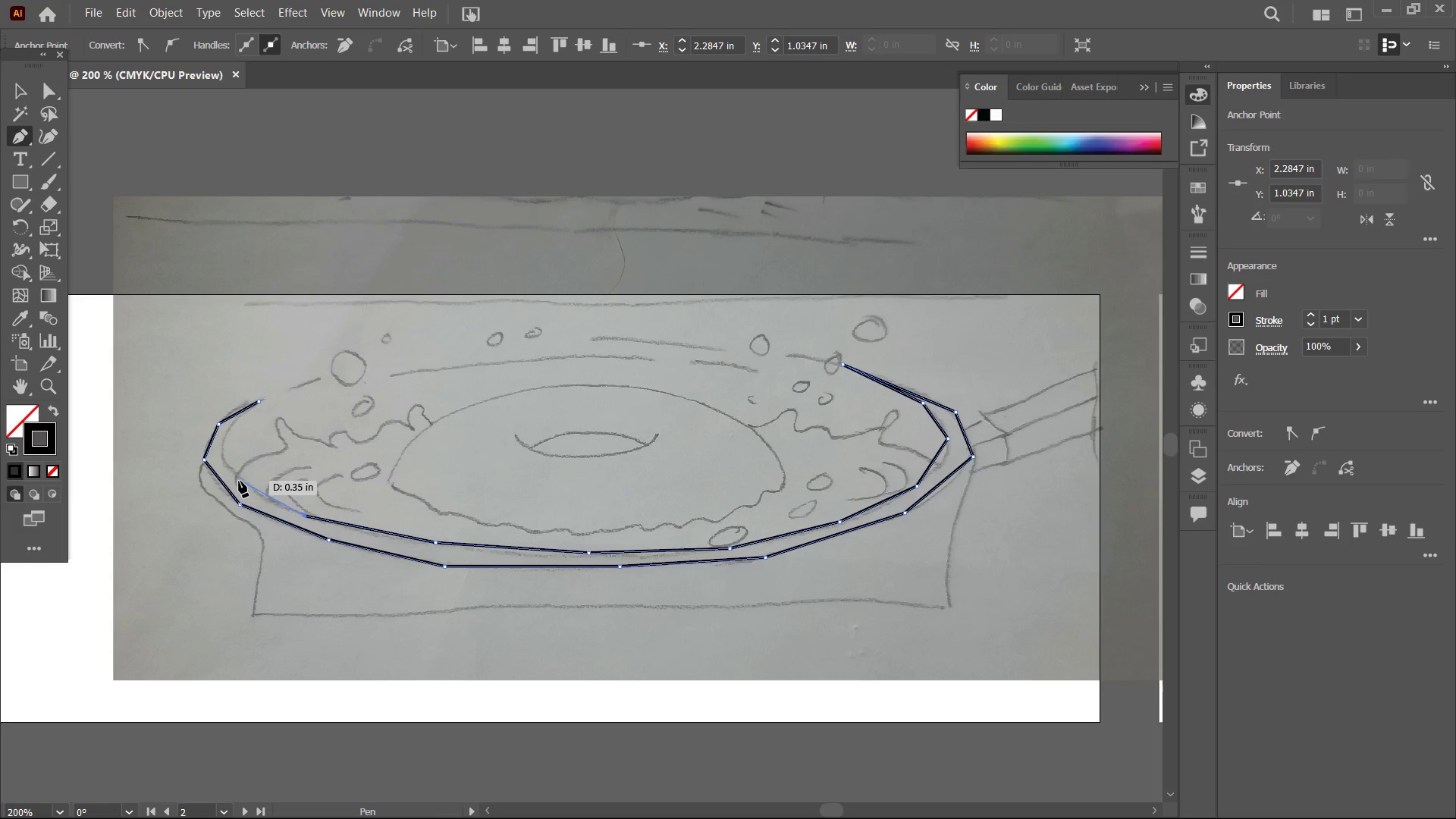 
left_click([239, 481])
 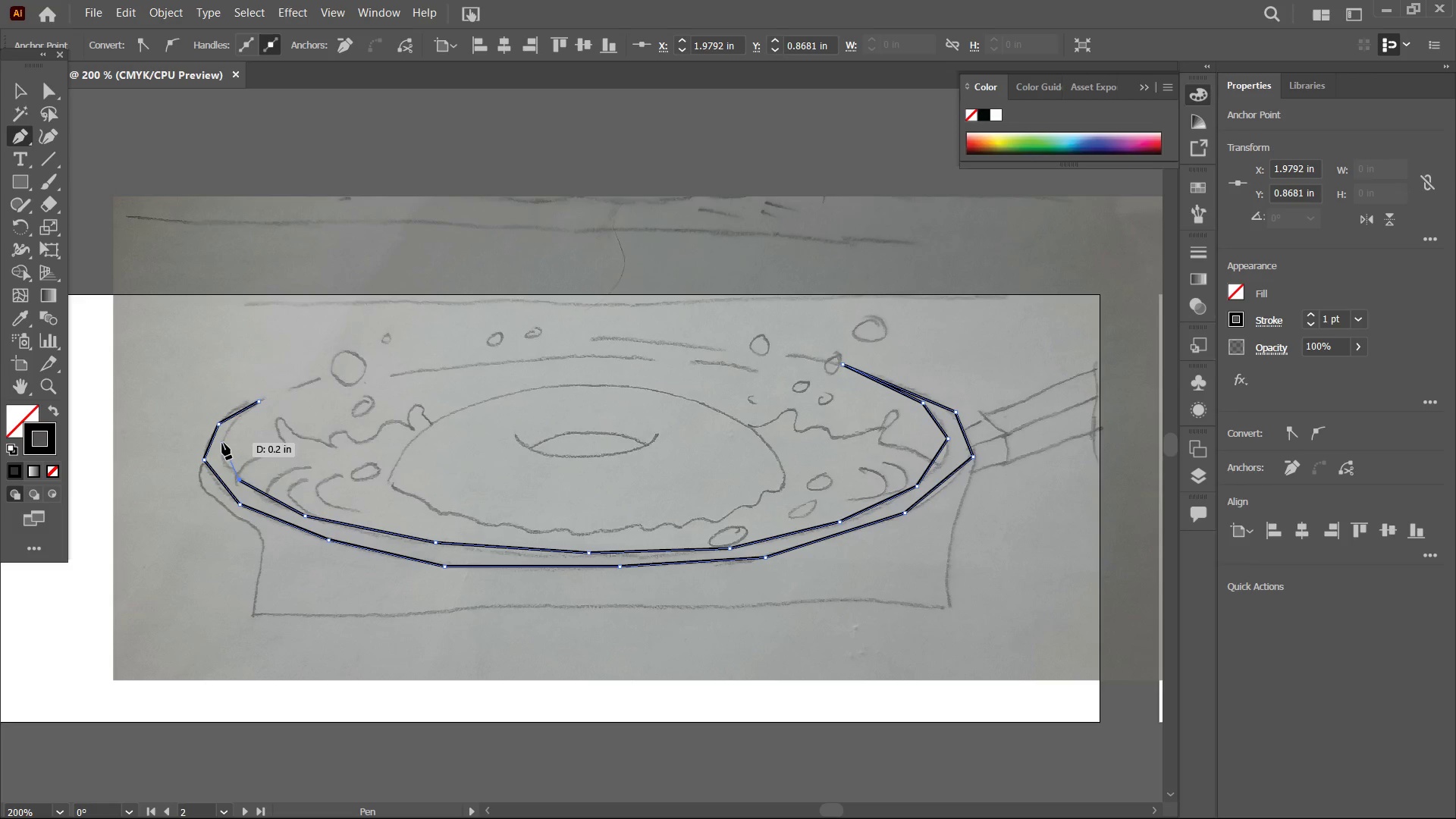 
left_click([222, 443])
 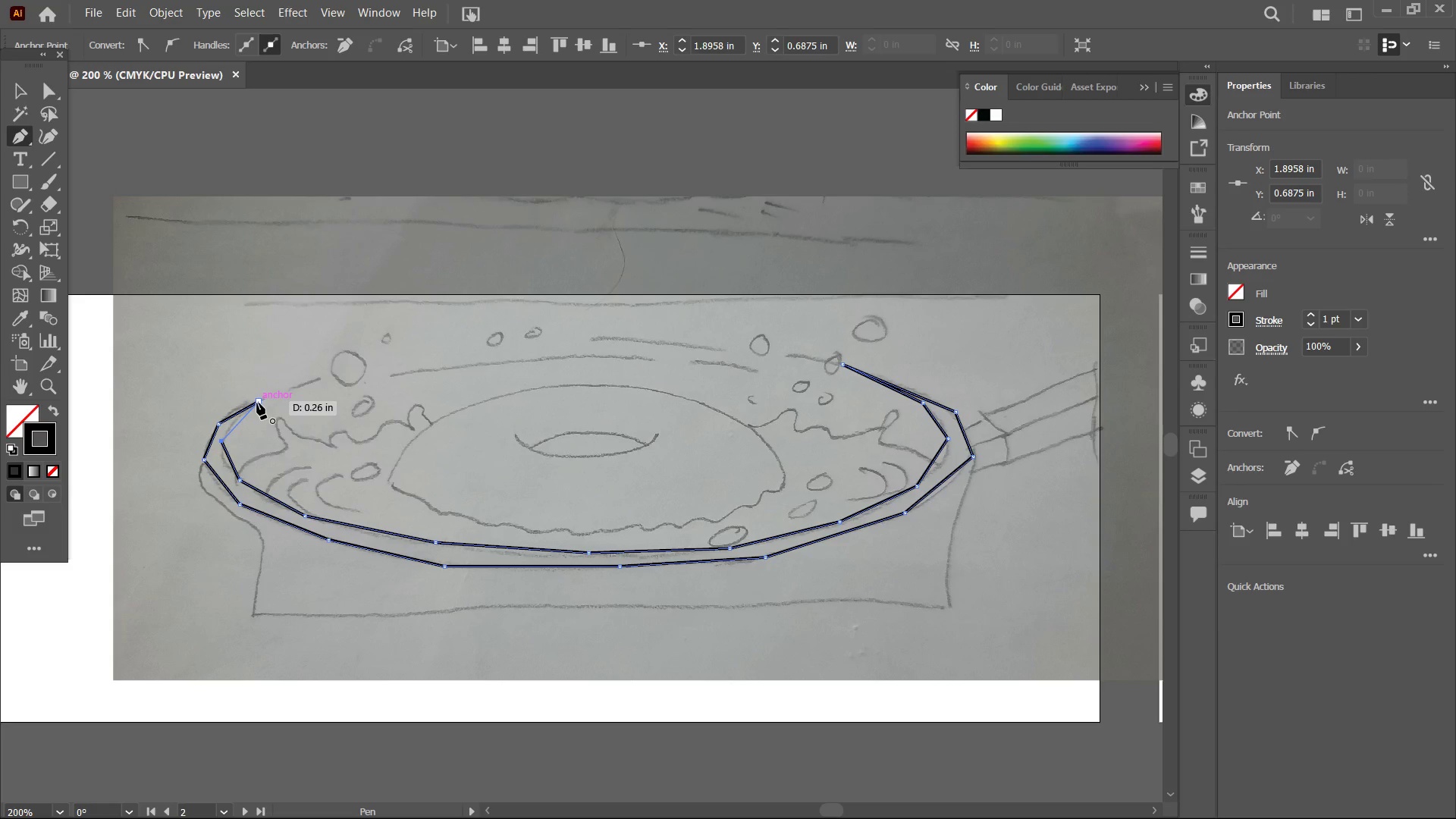 
left_click([257, 403])
 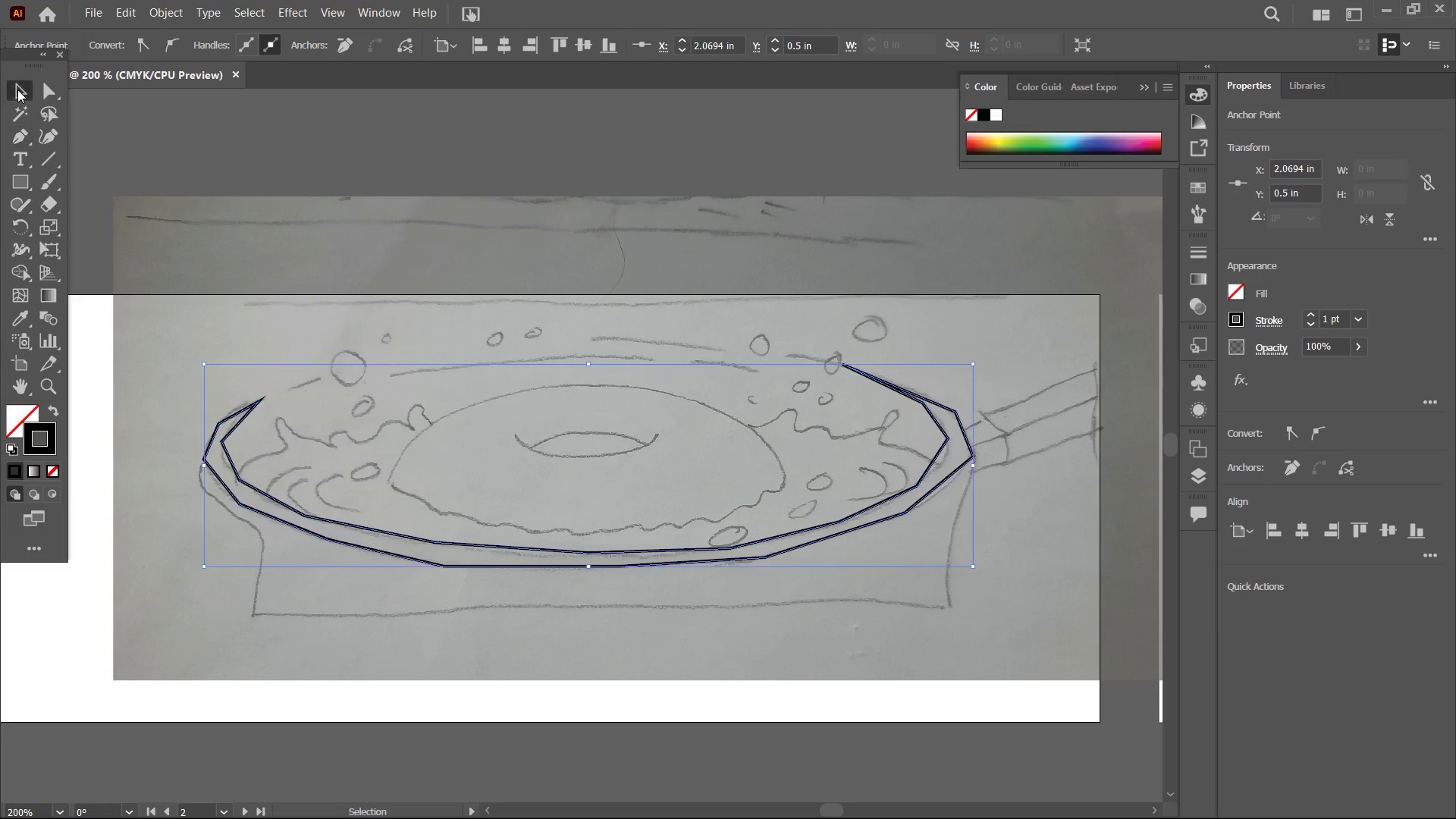 
double_click([103, 136])
 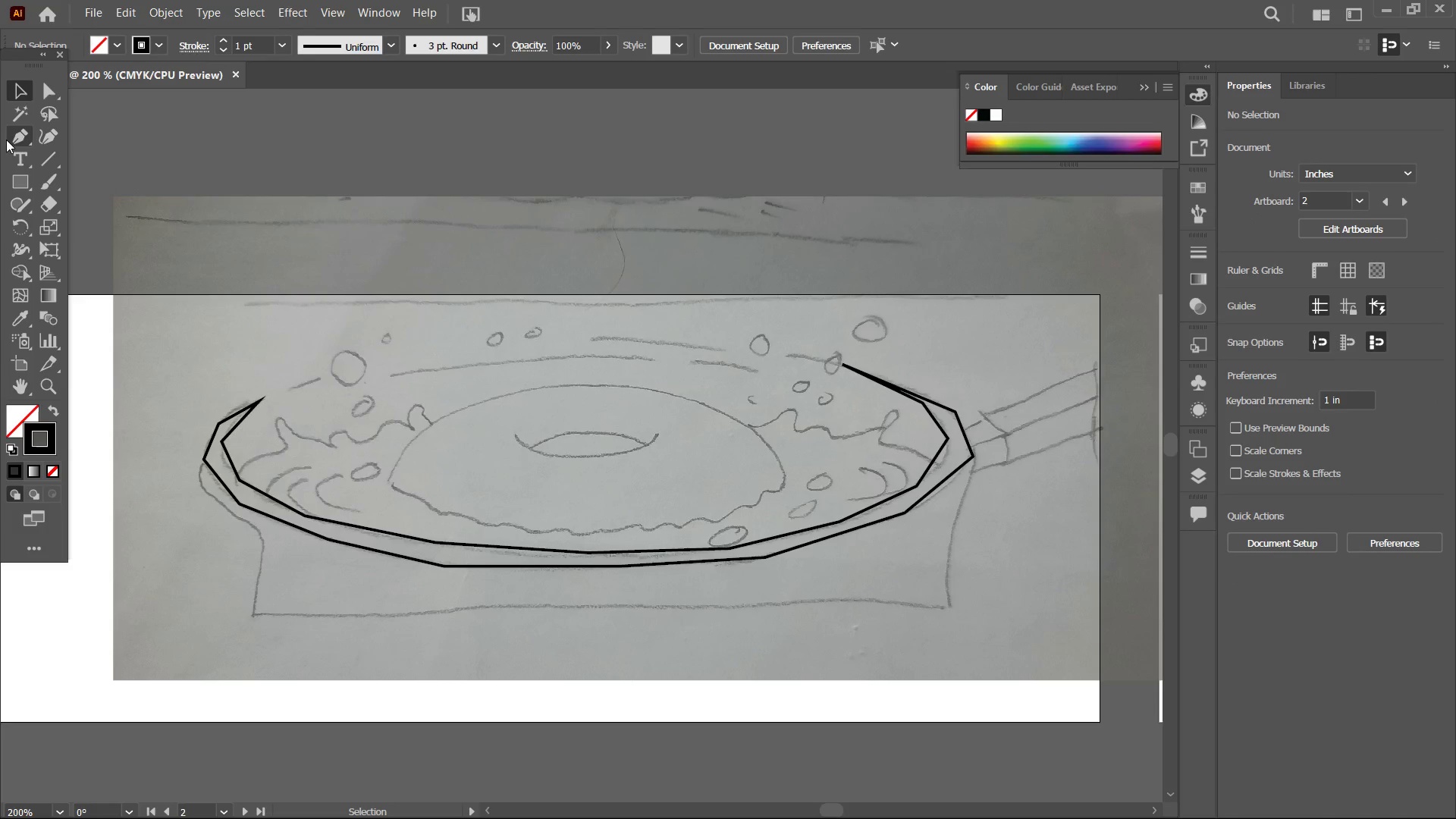 
left_click([25, 137])
 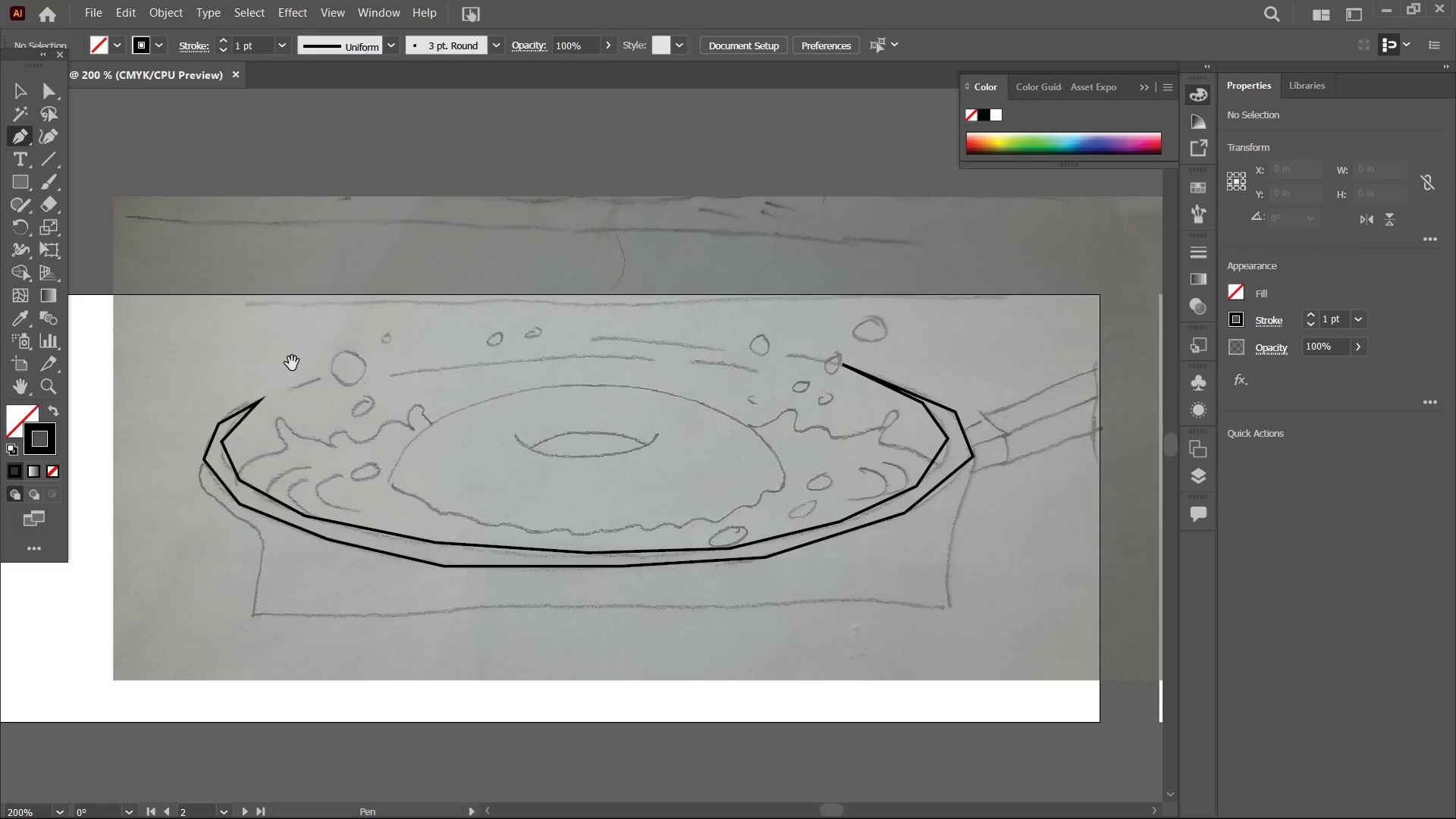 
hold_key(key=Space, duration=0.66)
 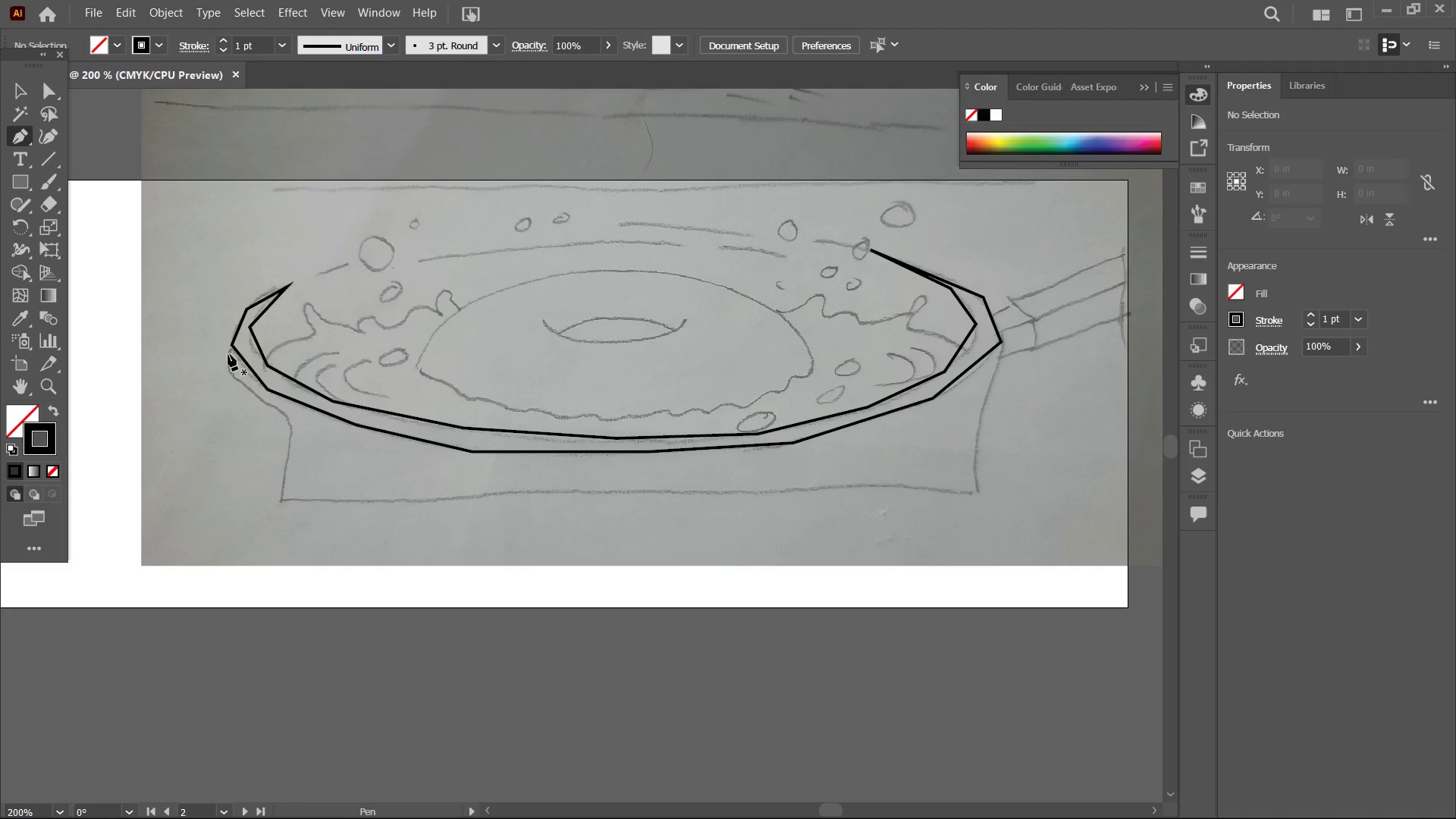 
left_click_drag(start_coordinate=[297, 393], to_coordinate=[325, 277])
 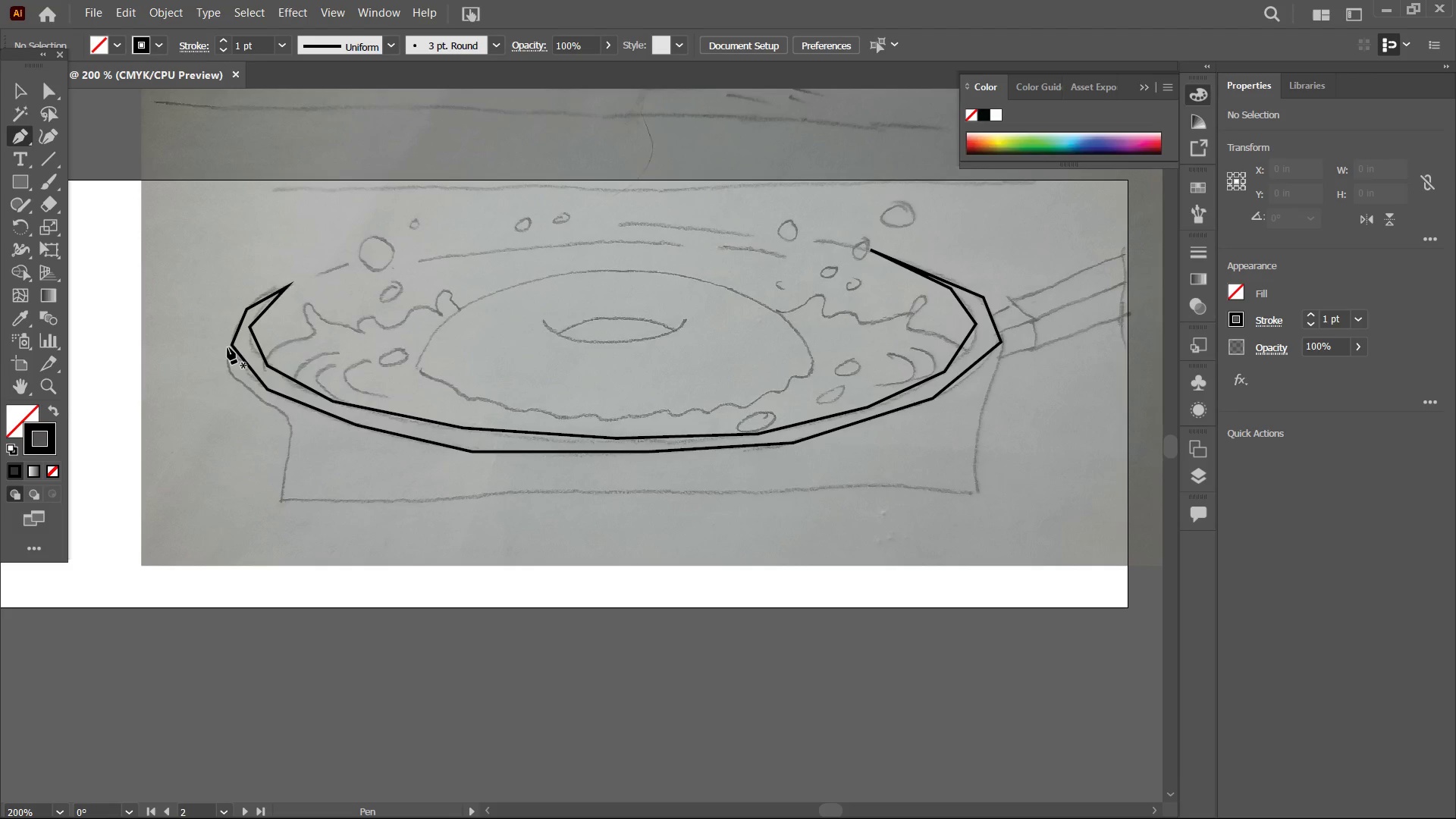 
left_click([228, 350])
 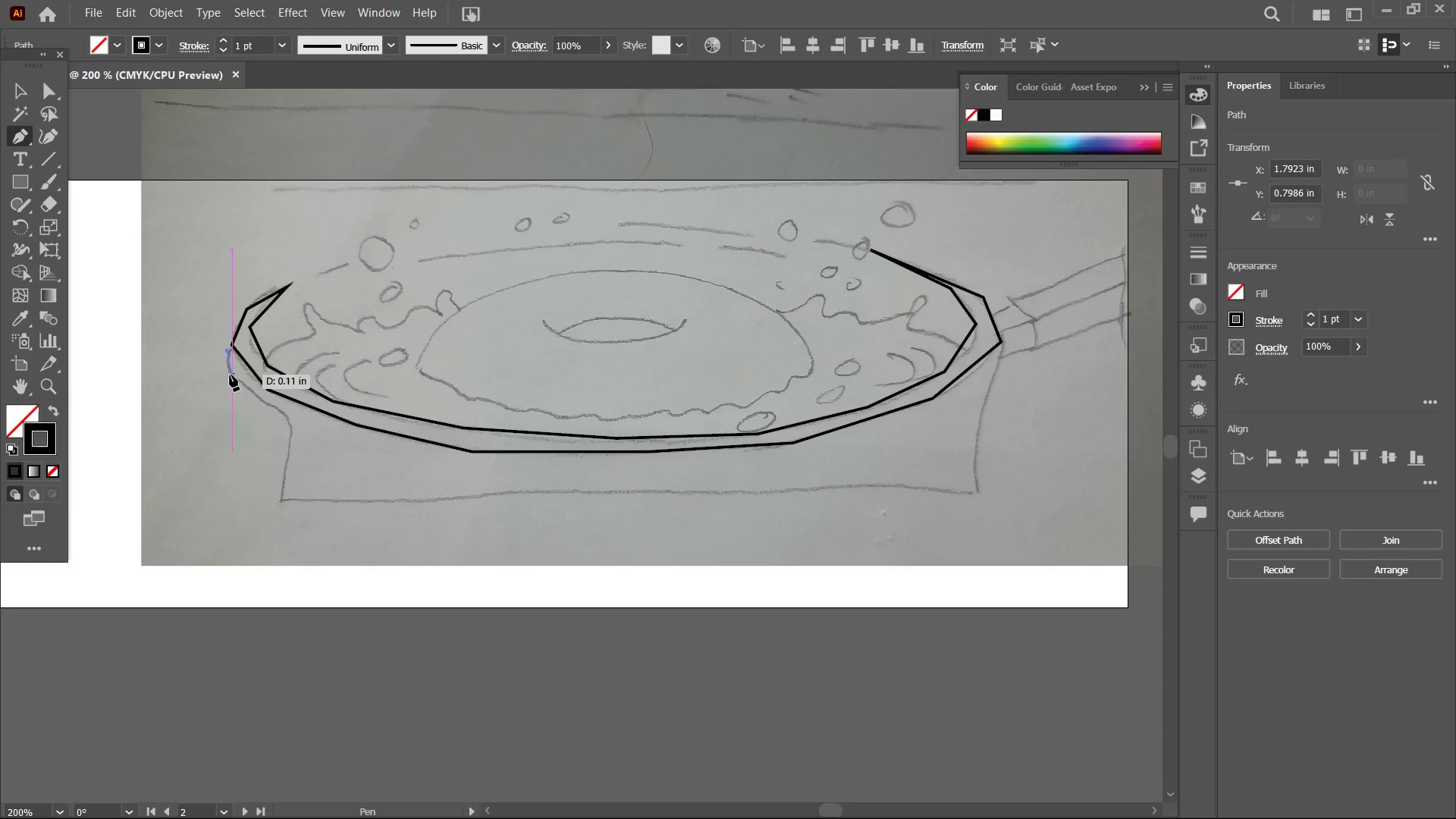 
left_click([229, 375])
 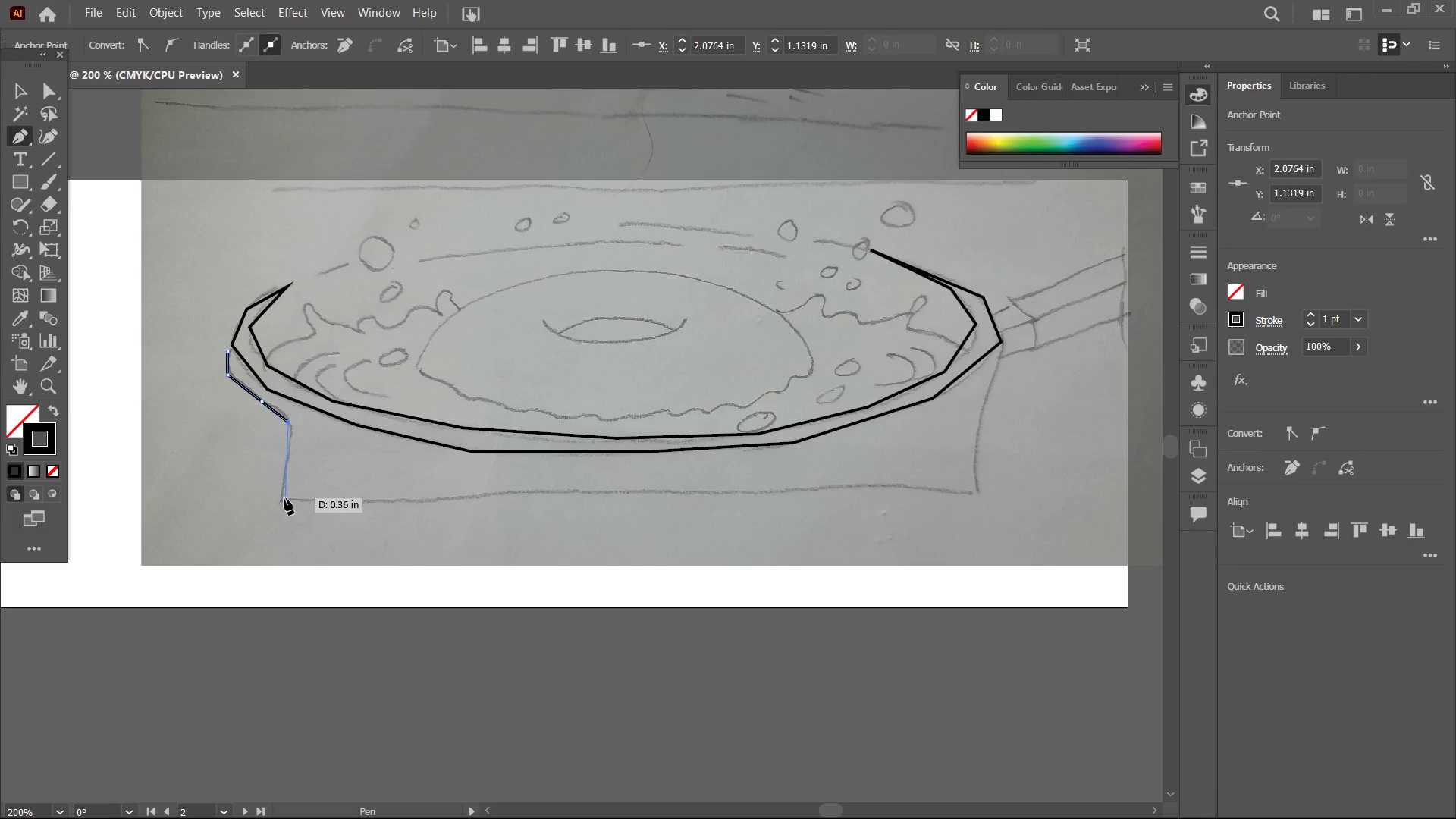 
left_click([286, 504])
 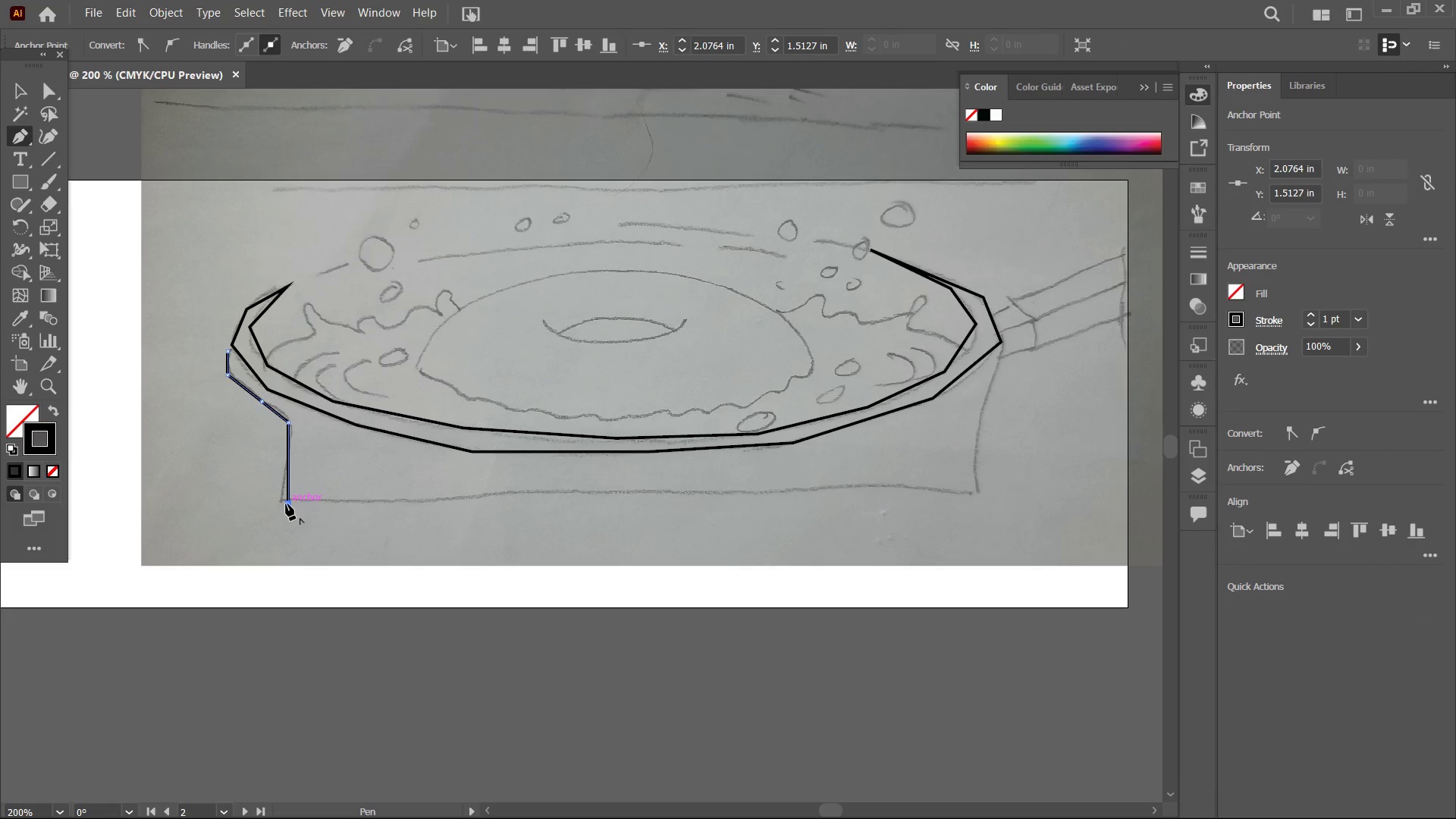 
key(Control+Z)
 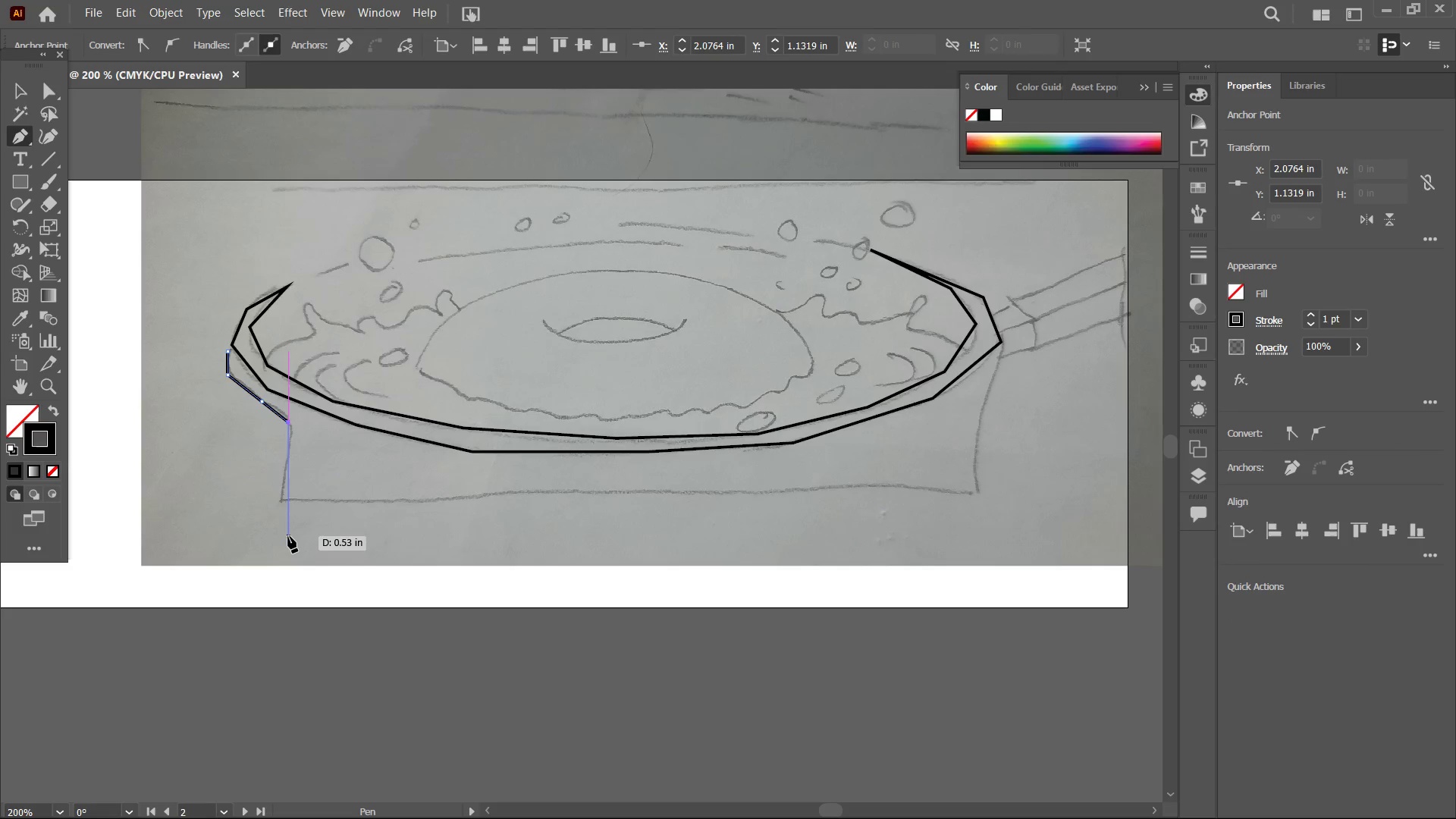 
hold_key(key=ShiftLeft, duration=1.24)
left_click([286, 535])
 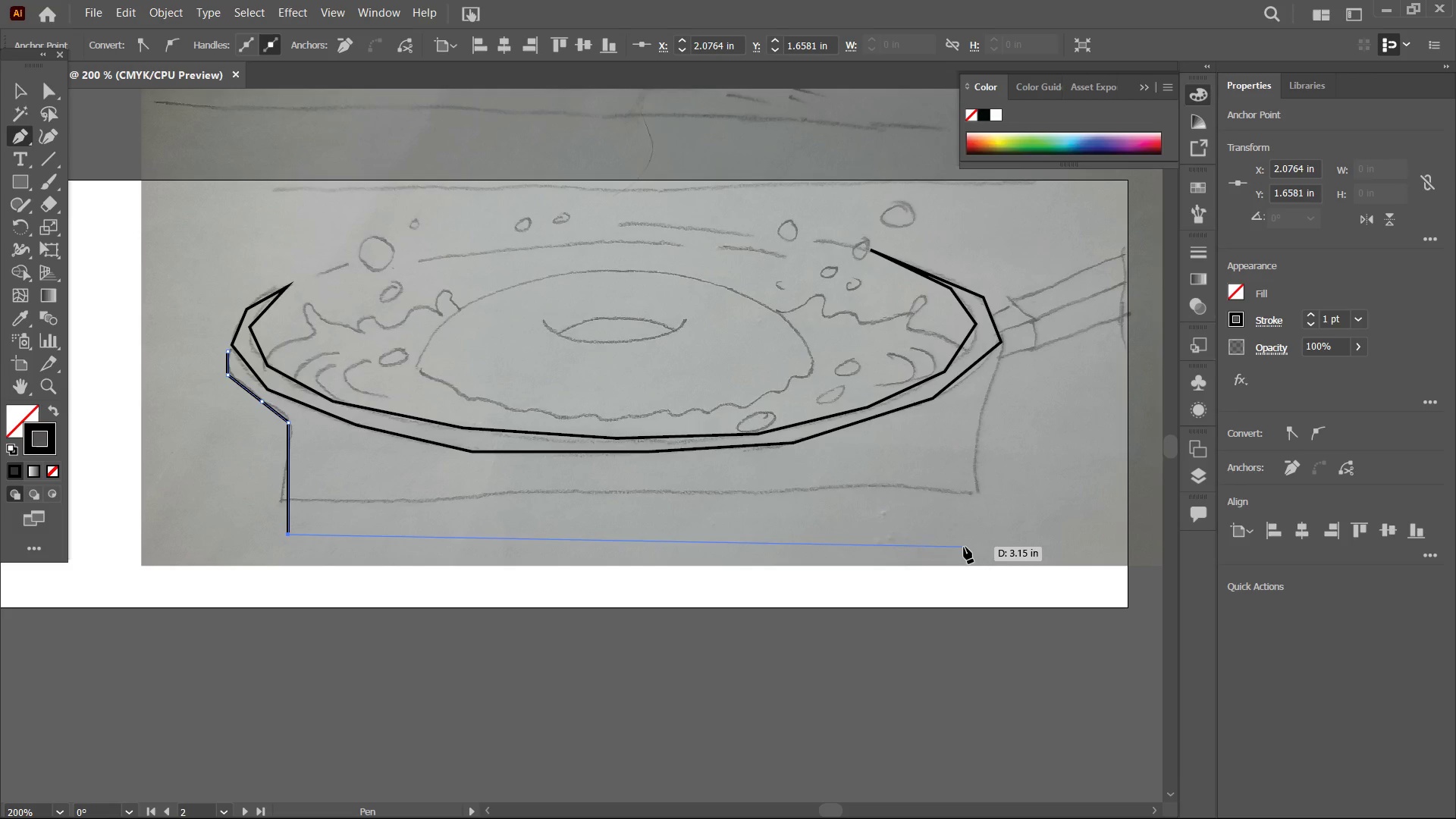 
hold_key(key=ShiftLeft, duration=1.69)
left_click([985, 538])
 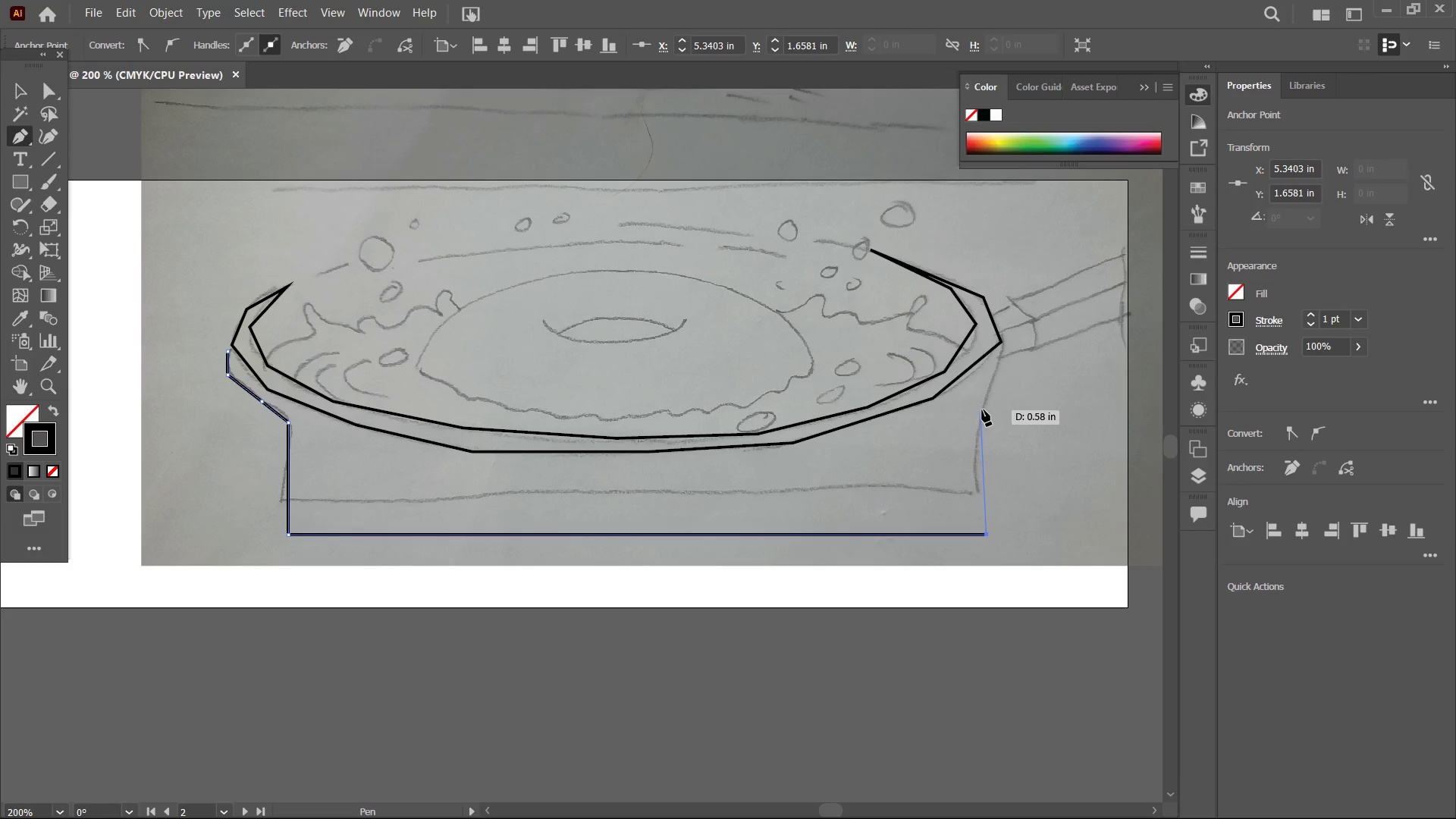 
left_click([987, 399])
 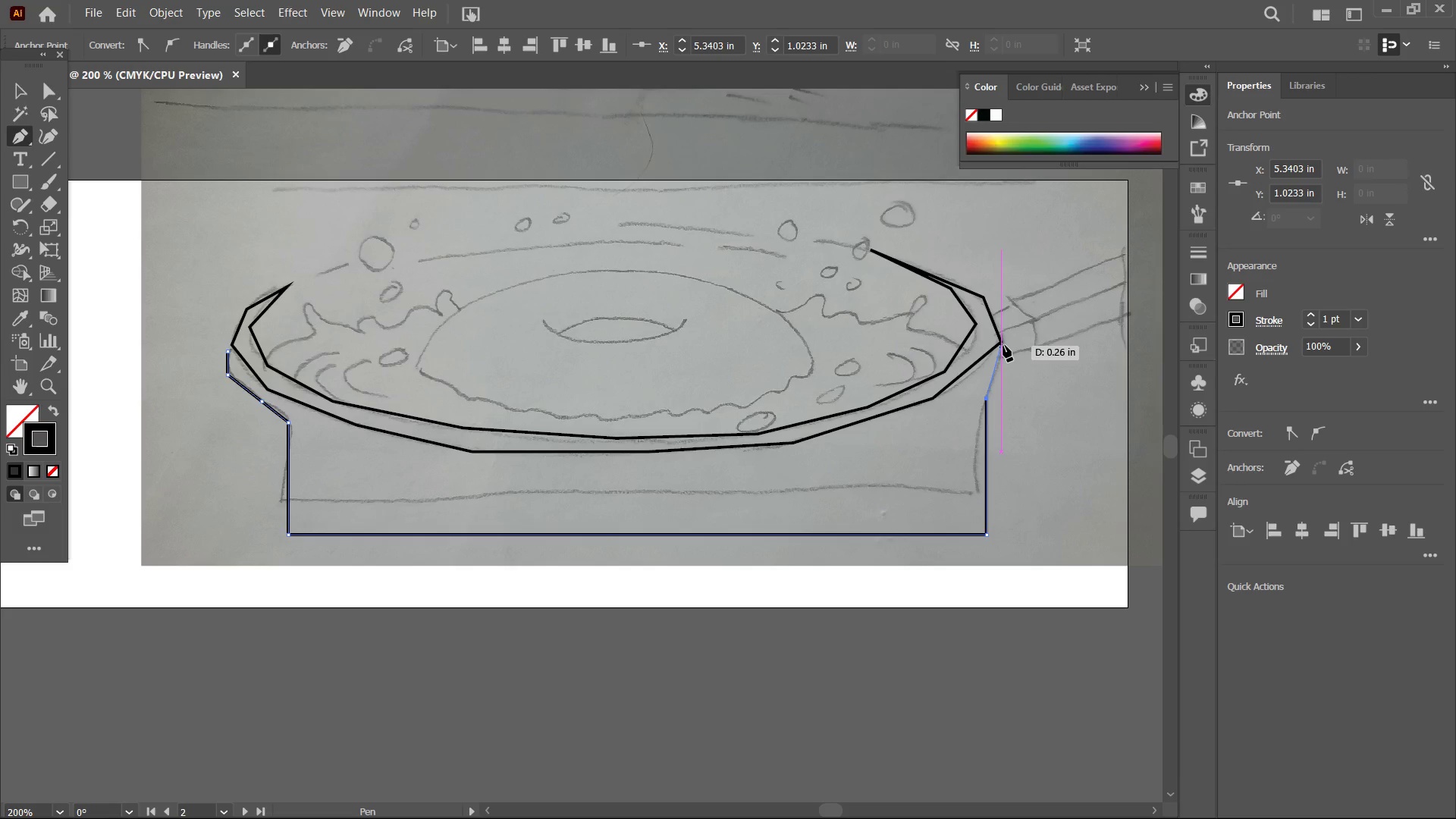 
left_click([1003, 345])
 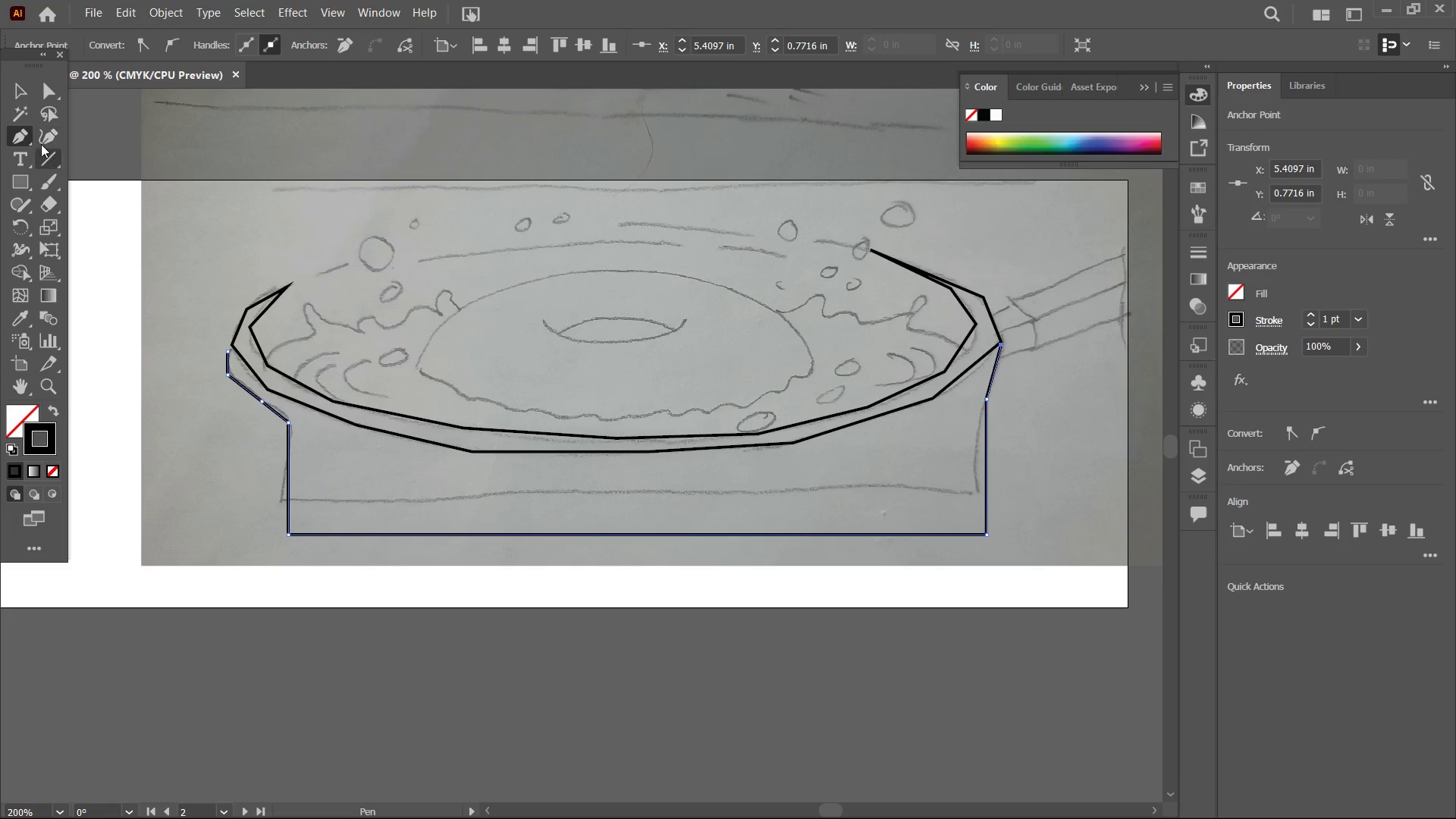 
left_click([30, 97])
 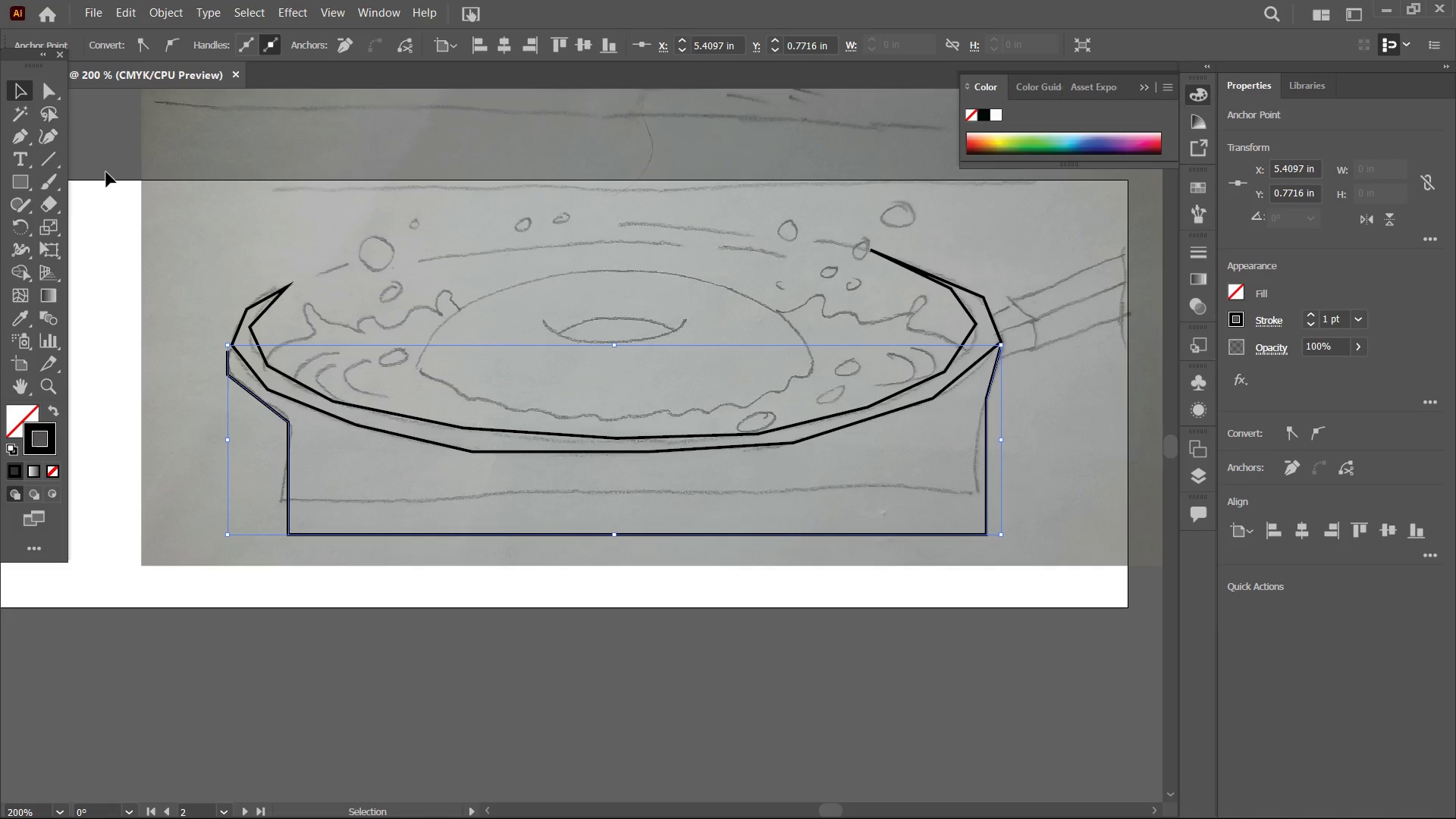 
double_click([106, 172])
 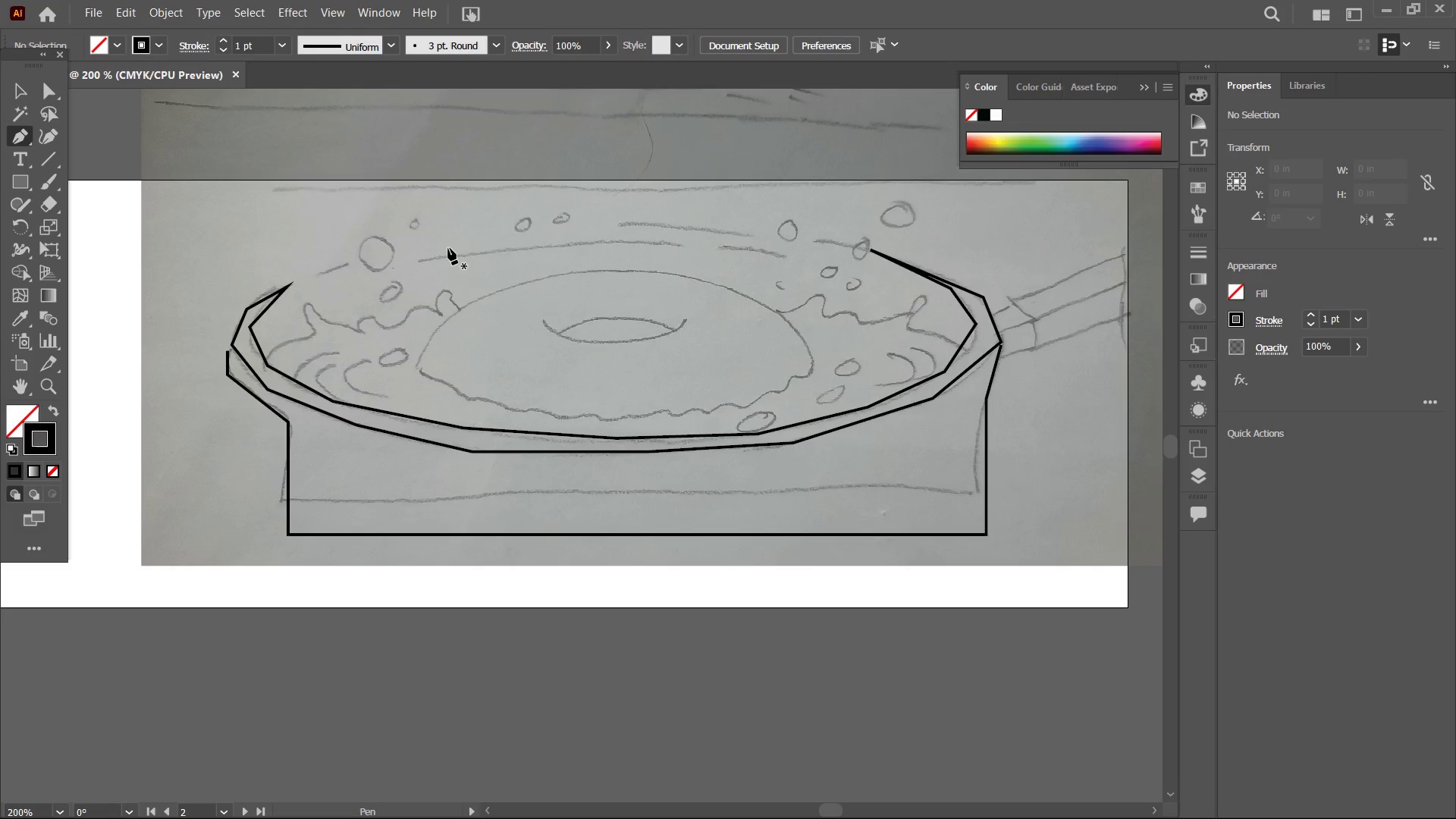 
hold_key(key=Space, duration=0.81)
 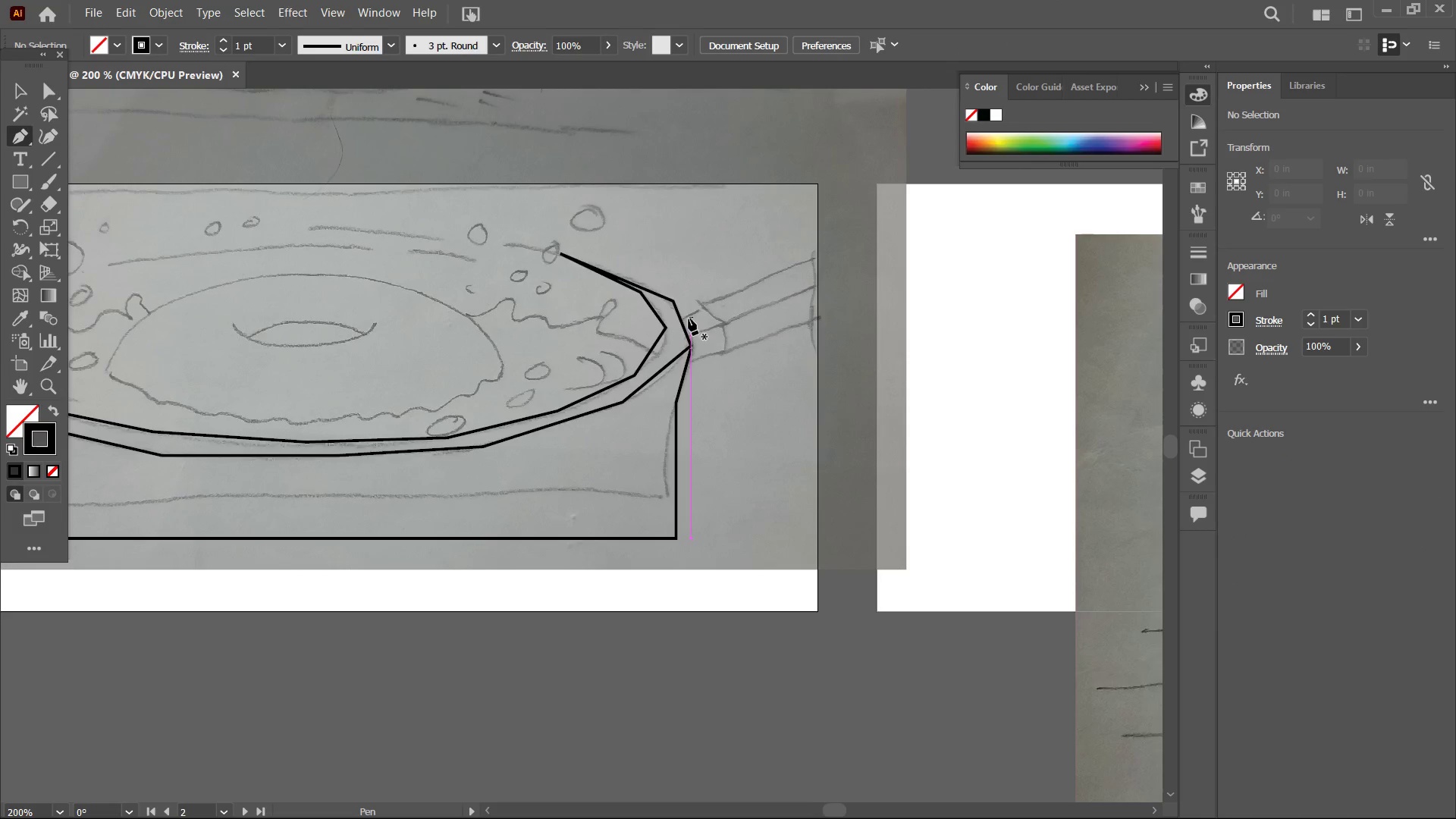 
left_click_drag(start_coordinate=[638, 290], to_coordinate=[328, 294])
 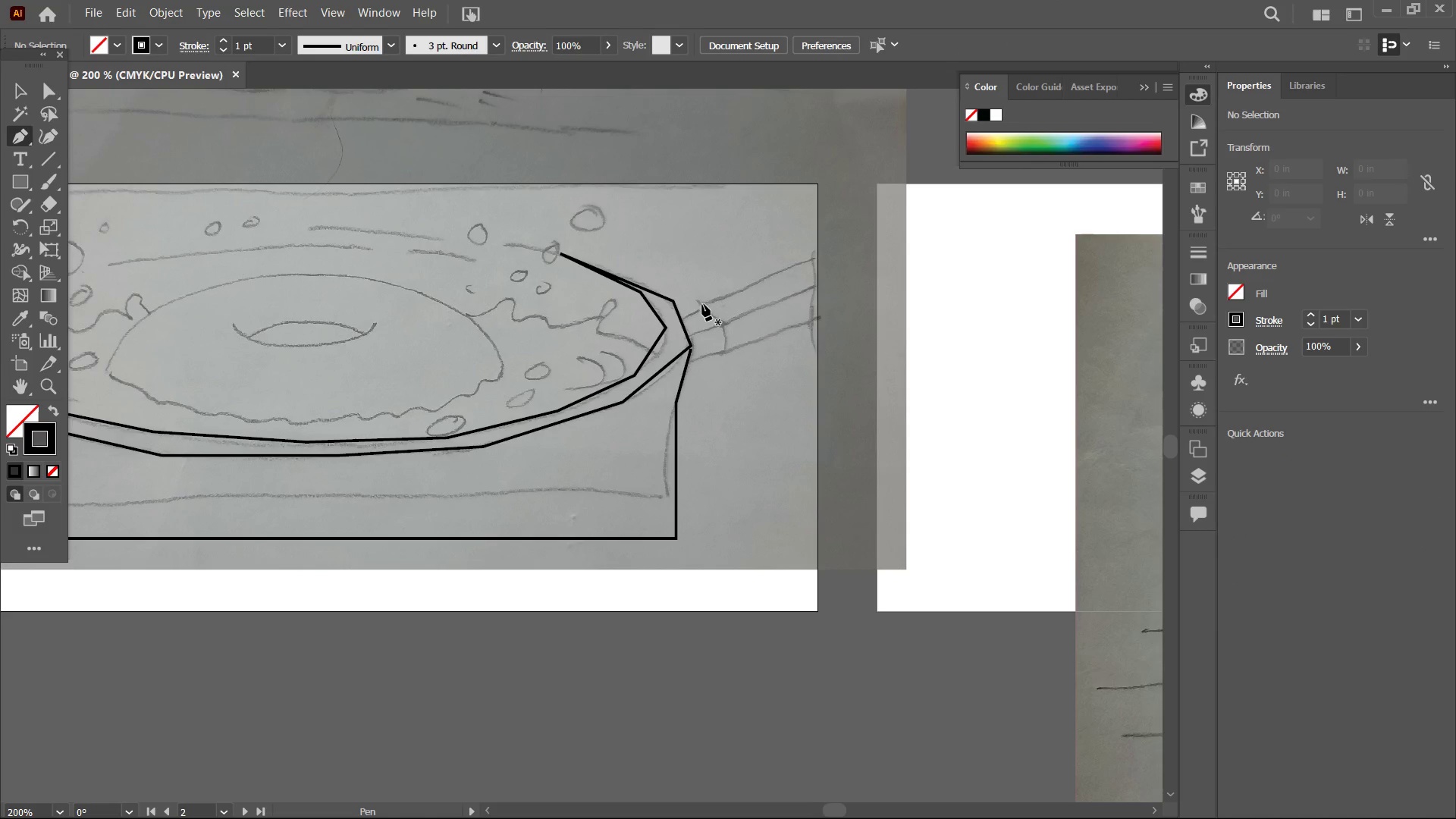 
left_click([702, 304])
 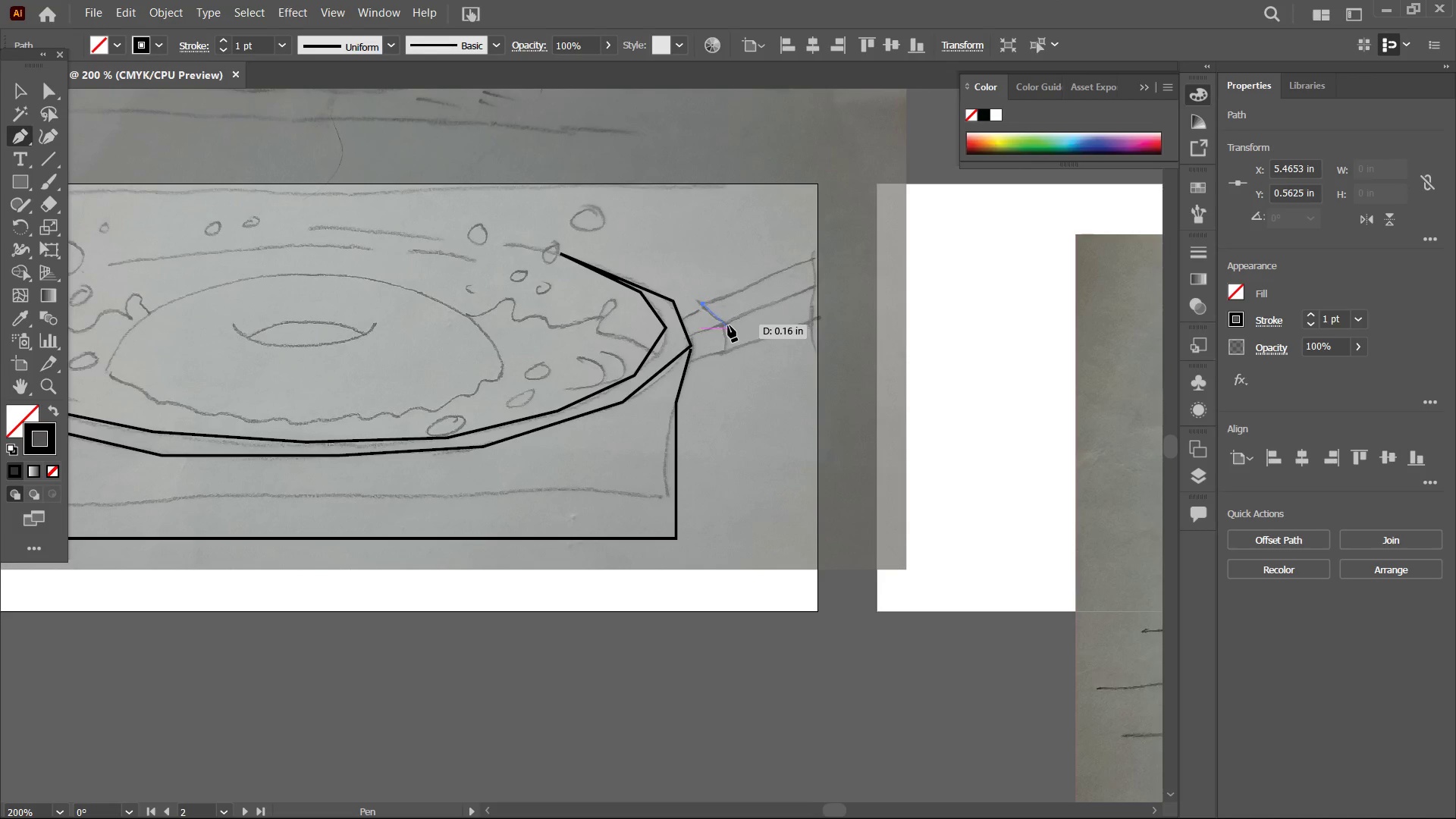 
left_click([728, 325])
 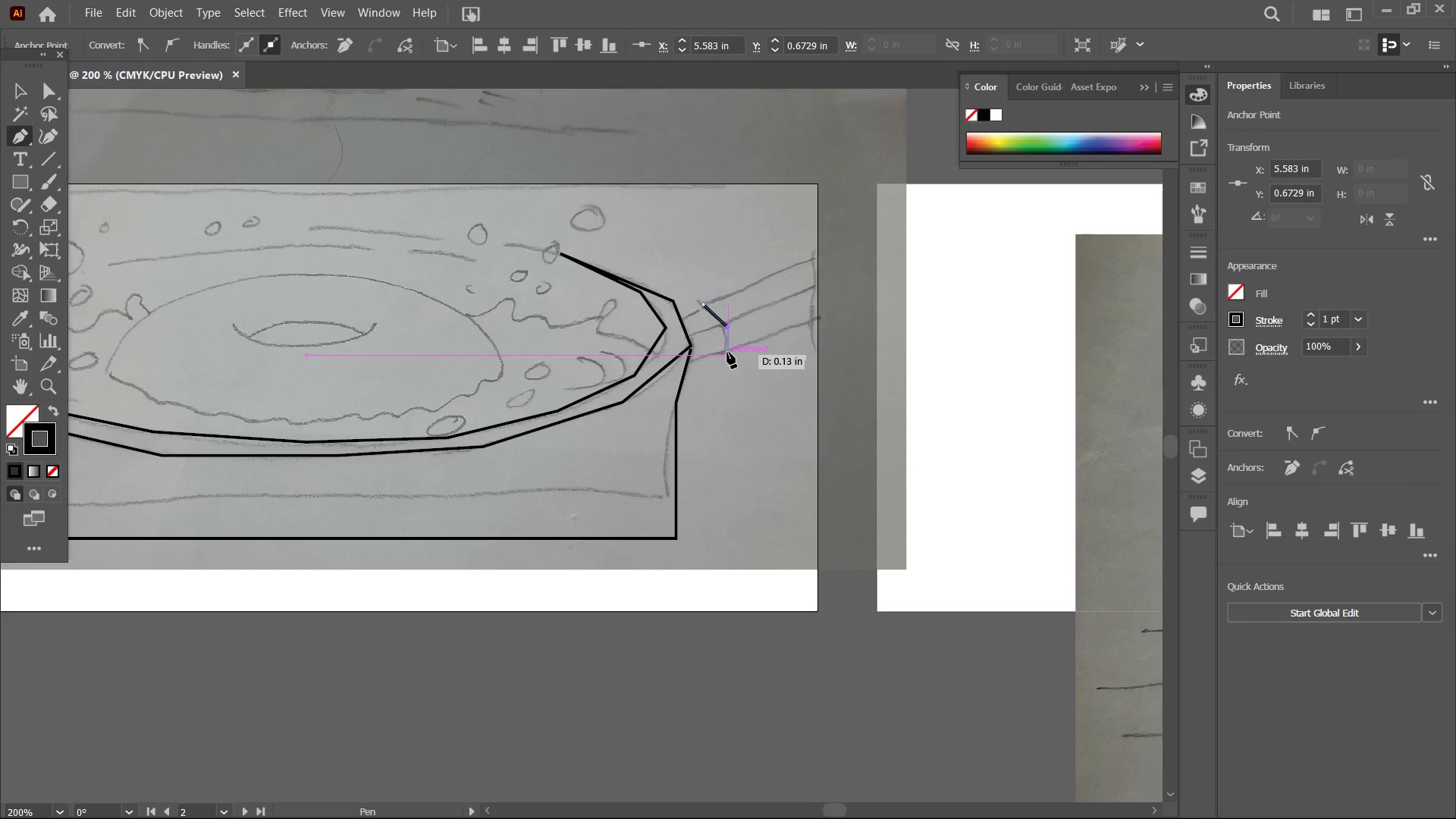 
left_click([727, 353])
 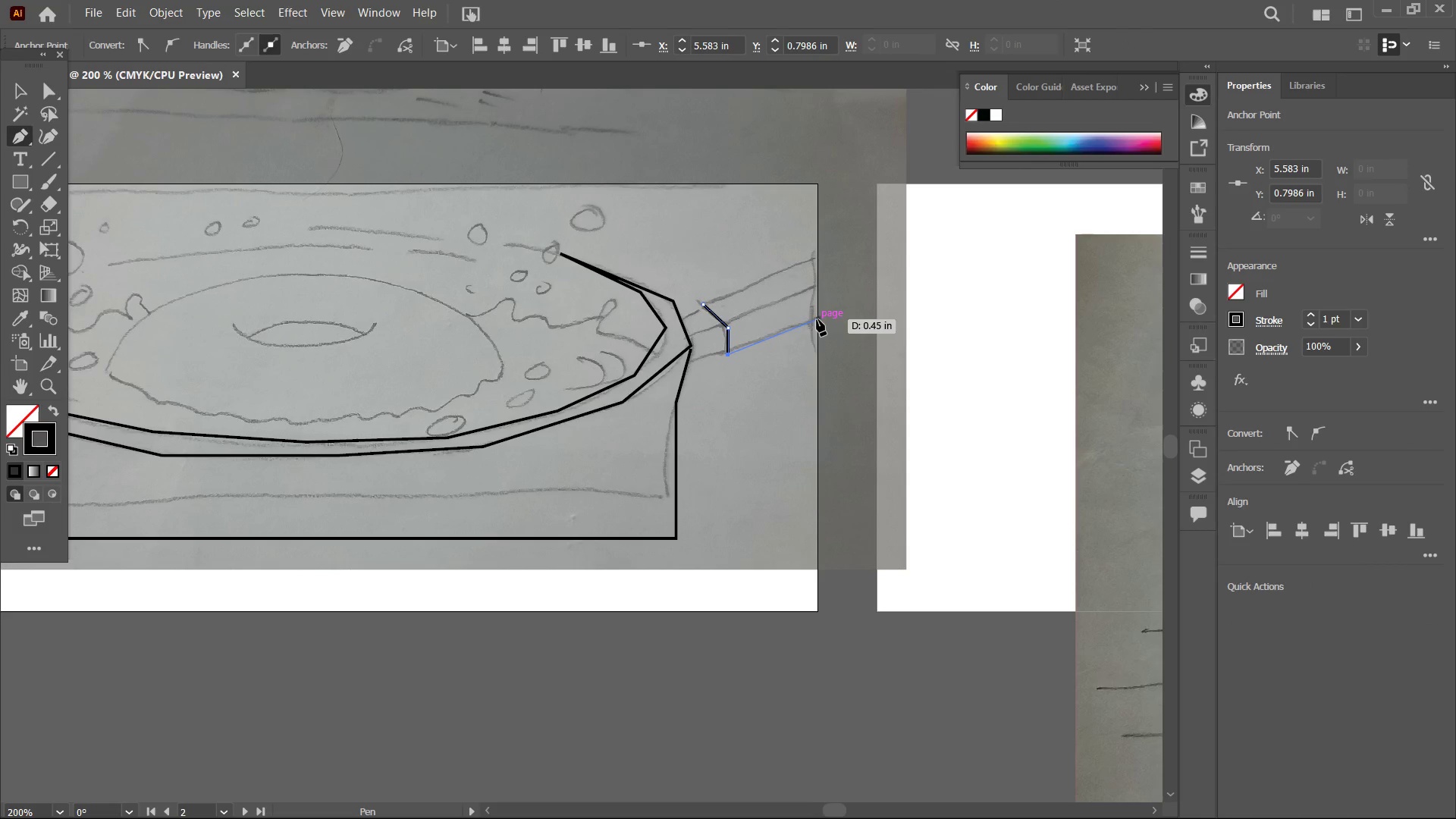 
left_click([817, 319])
 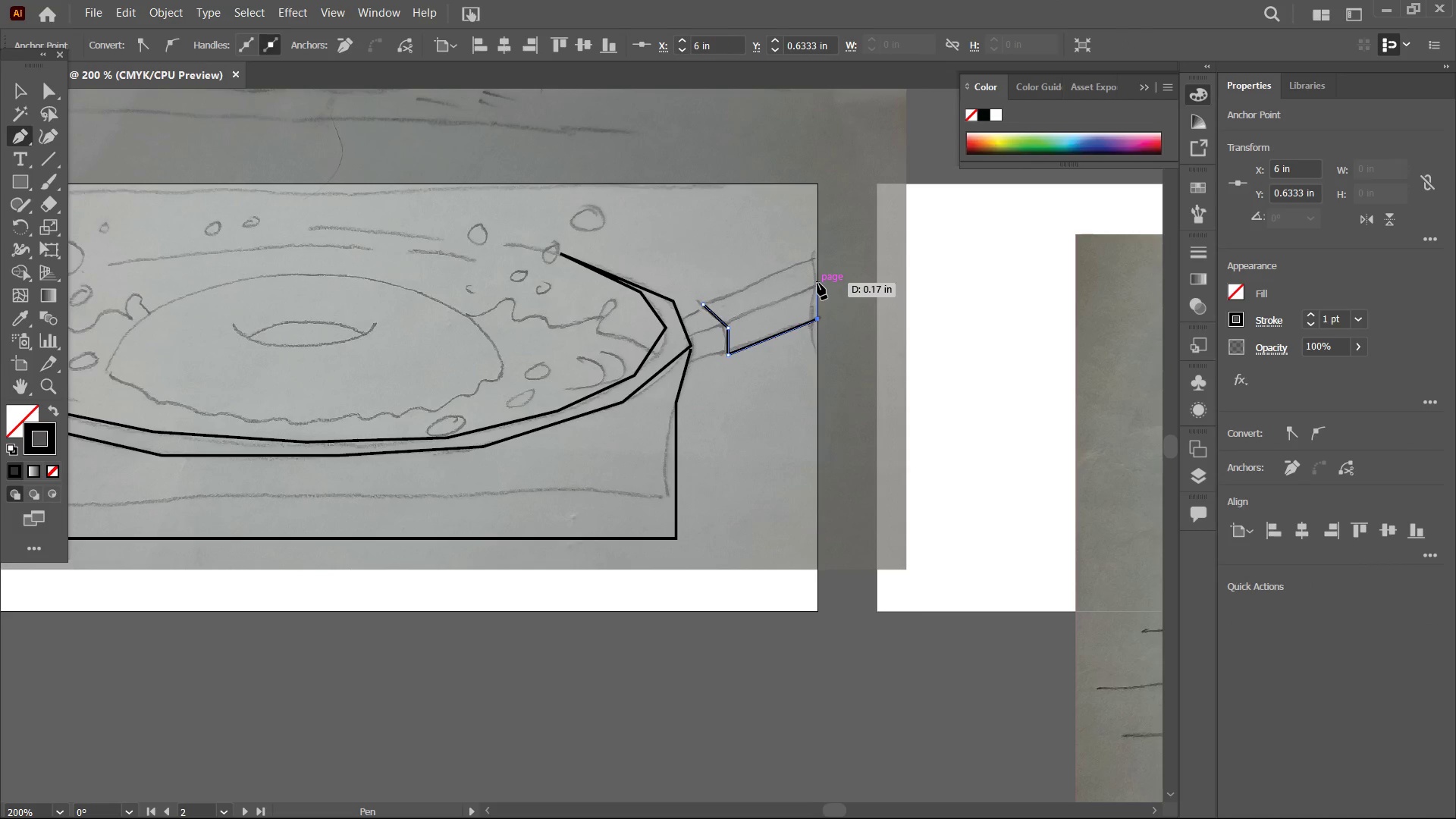 
left_click([817, 283])
 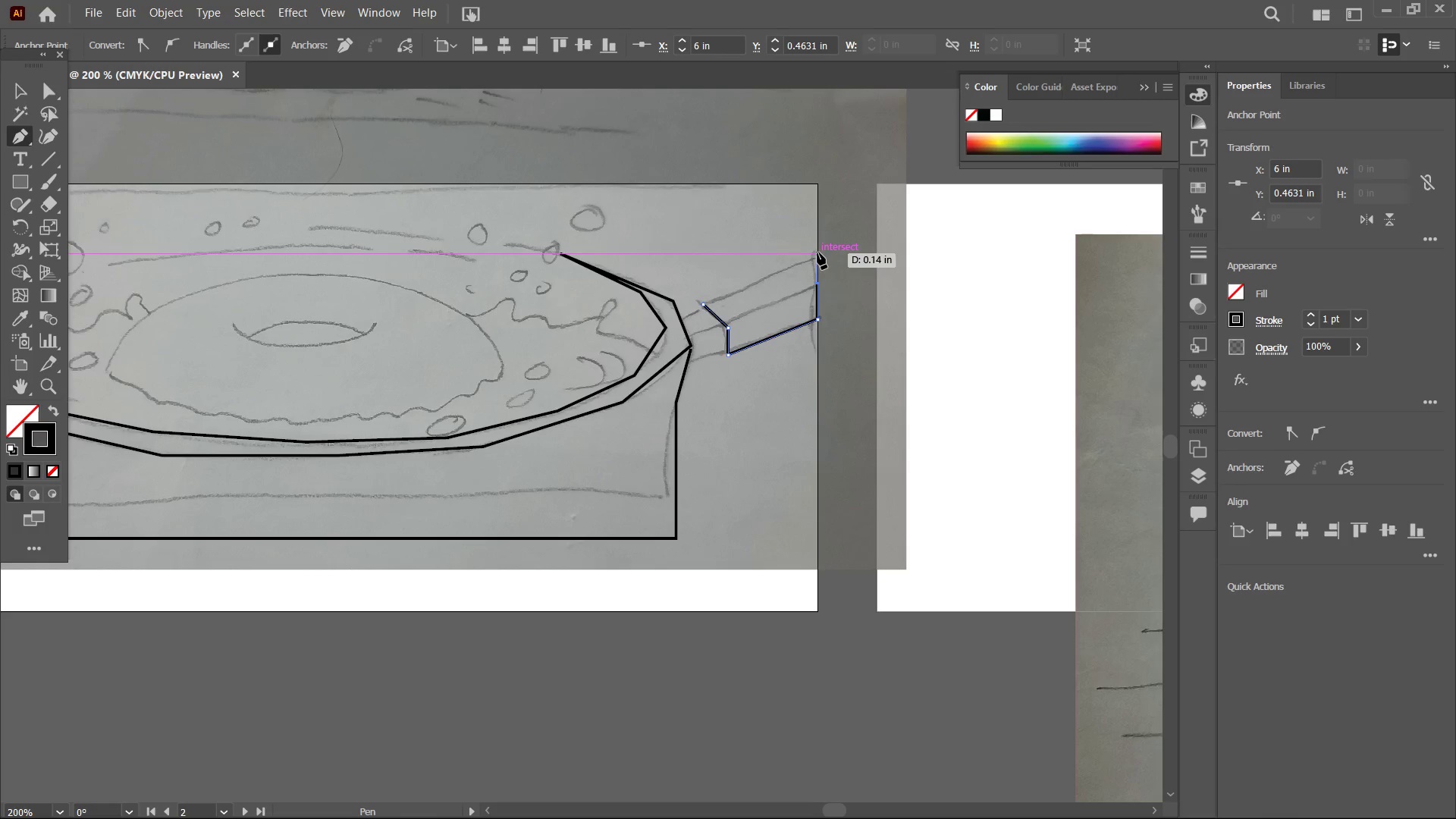 
left_click([817, 254])
 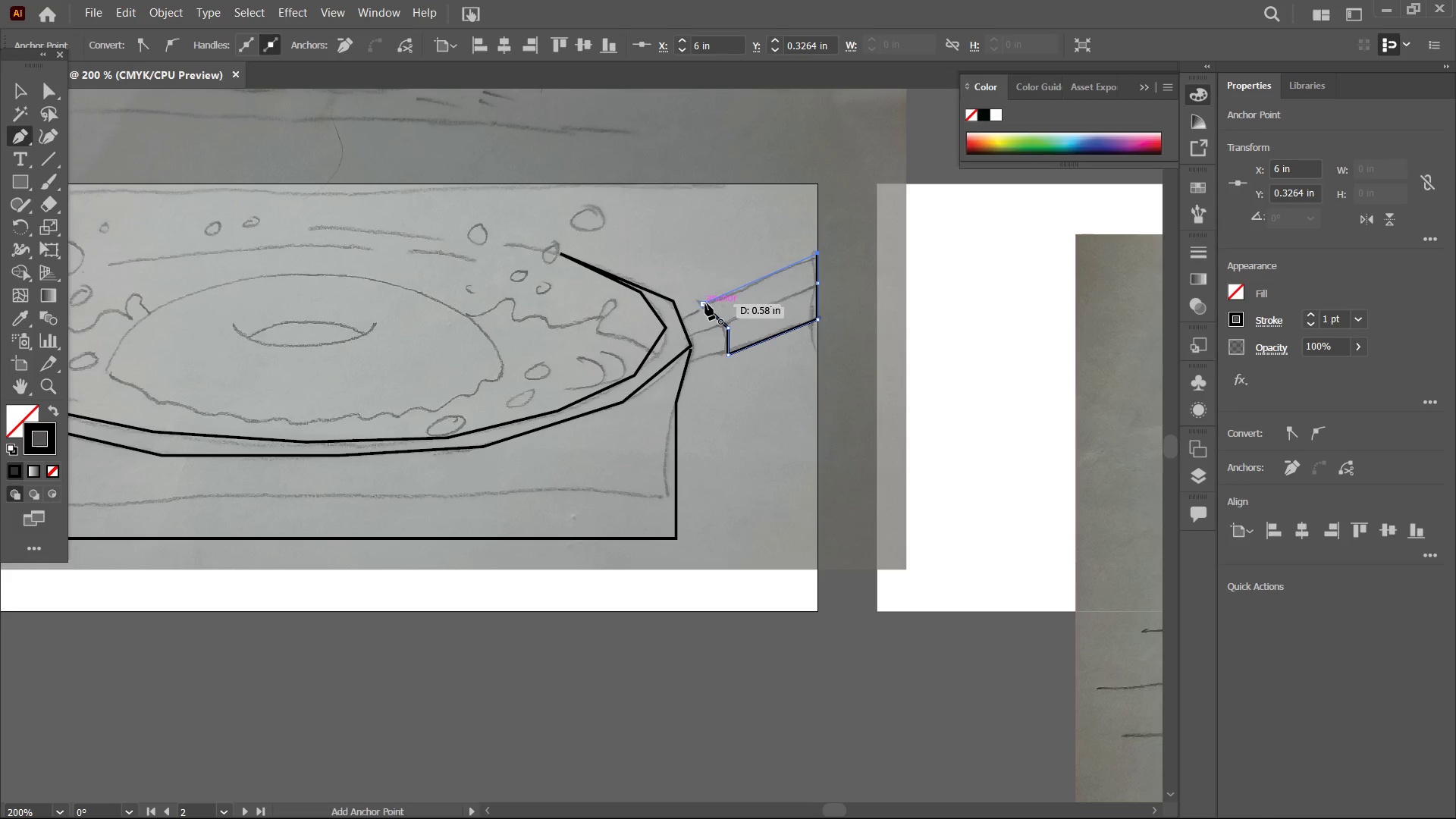 
left_click([704, 303])
 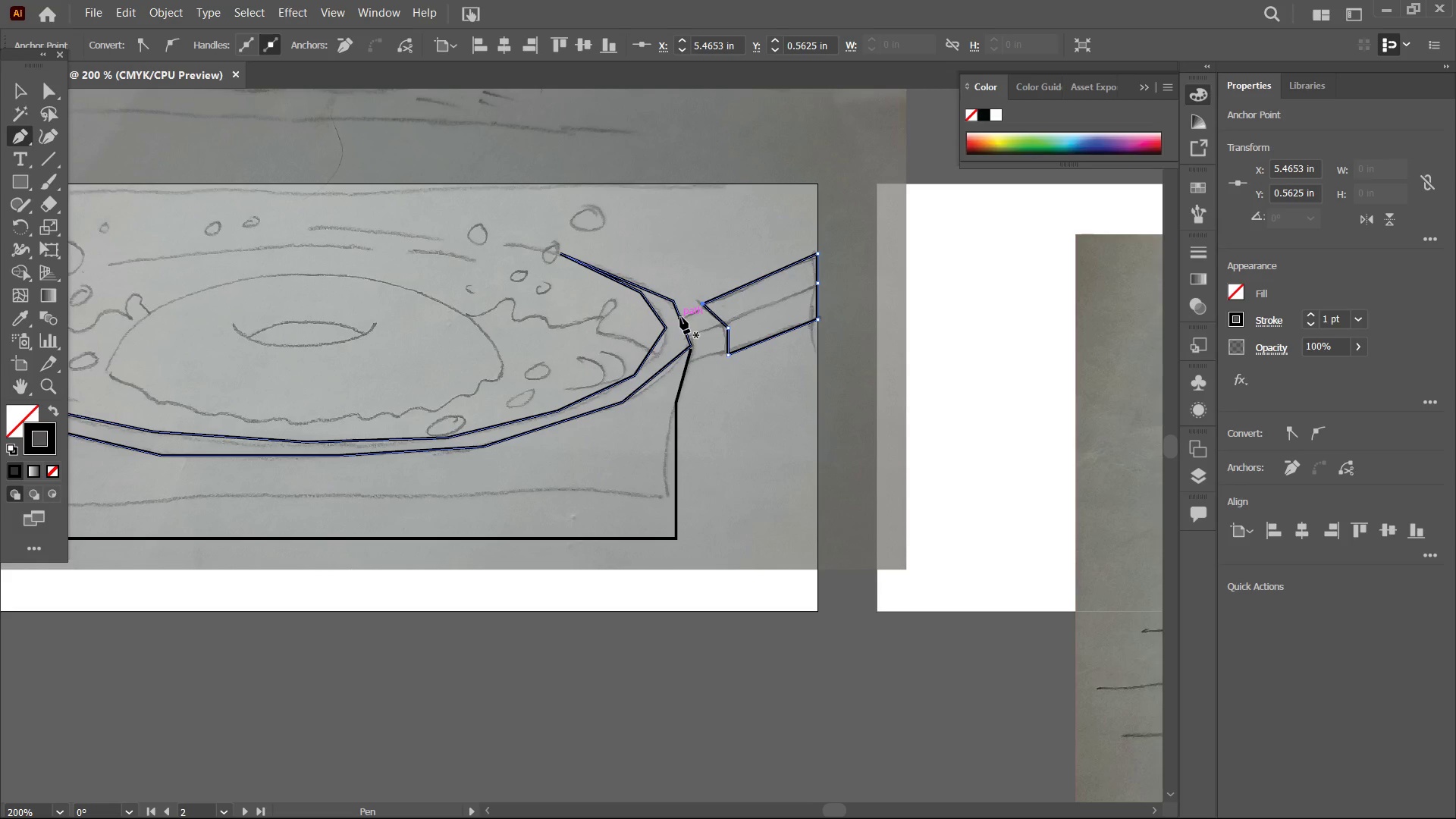 
left_click([680, 321])
 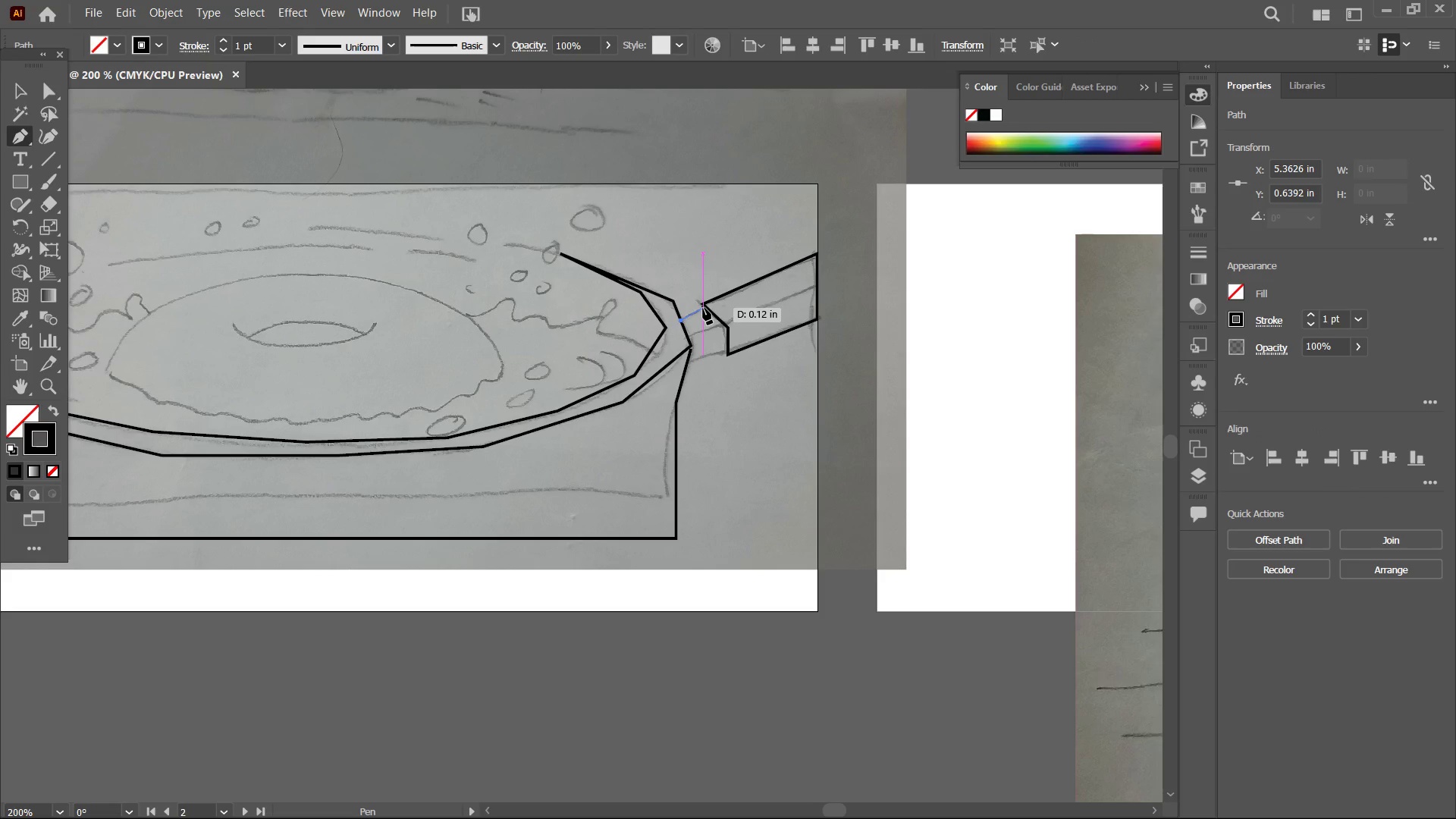 
left_click([703, 308])
 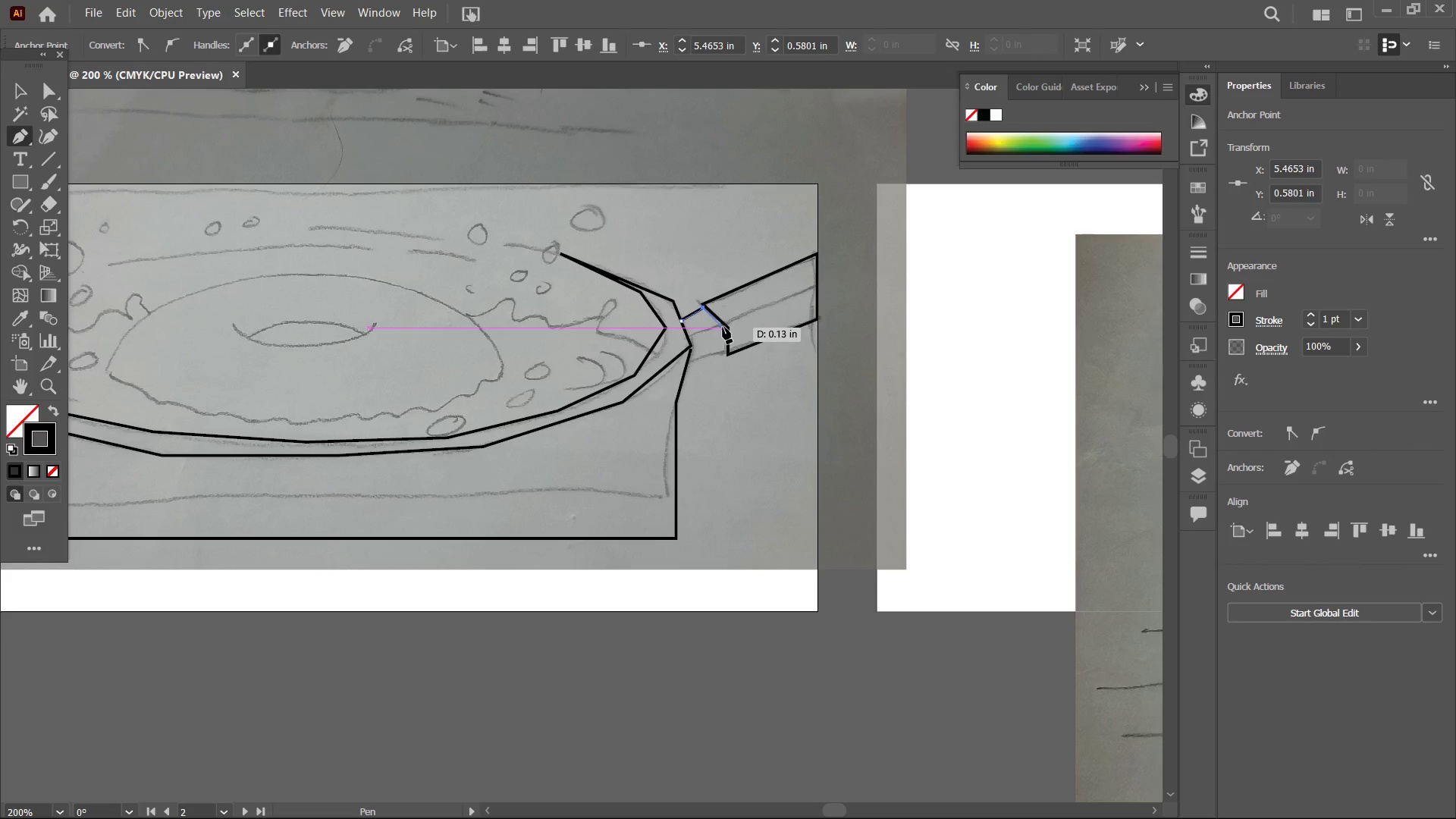 
left_click([721, 325])
 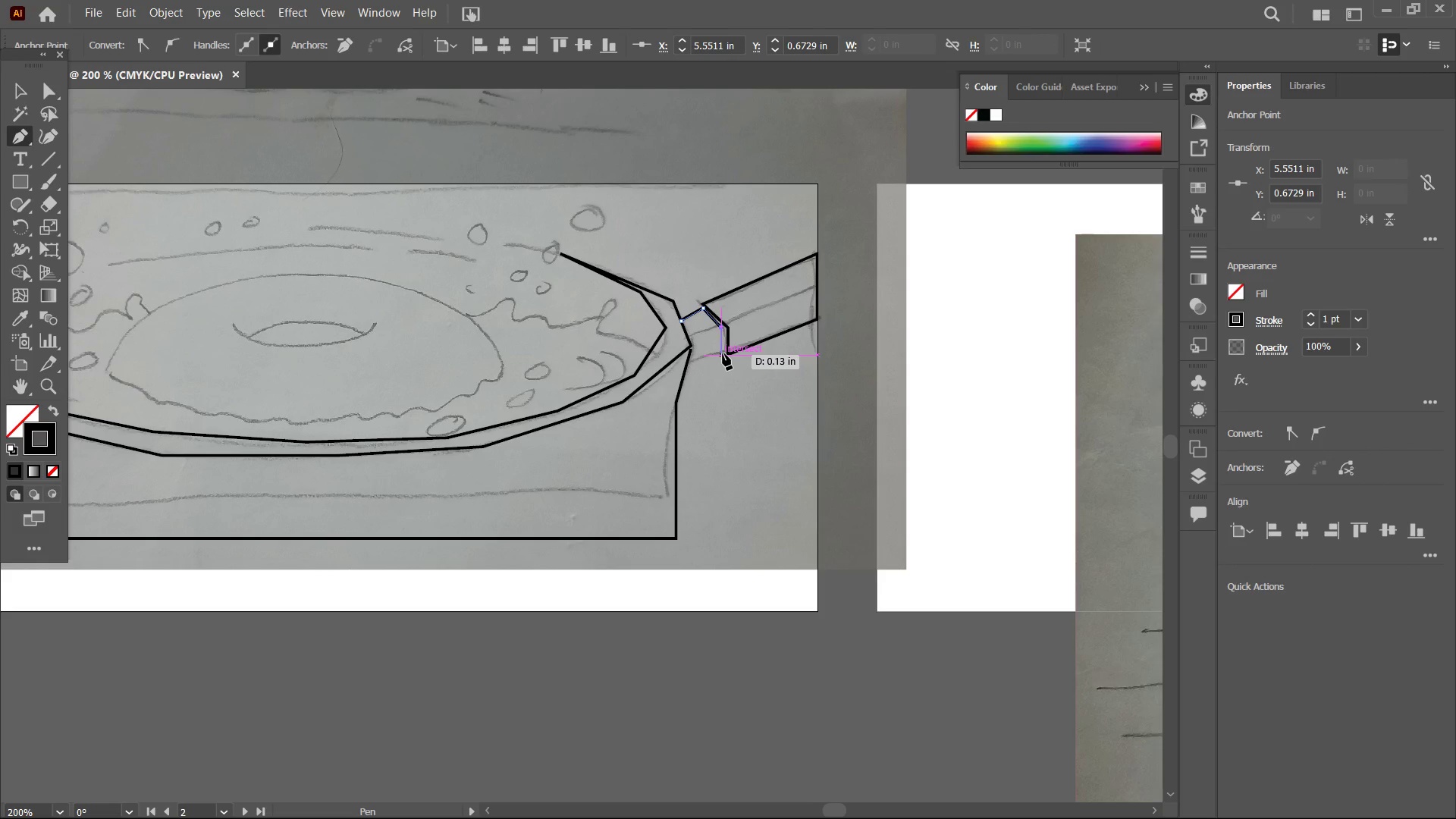 
hold_key(key=ShiftLeft, duration=0.8)
left_click([723, 353])
 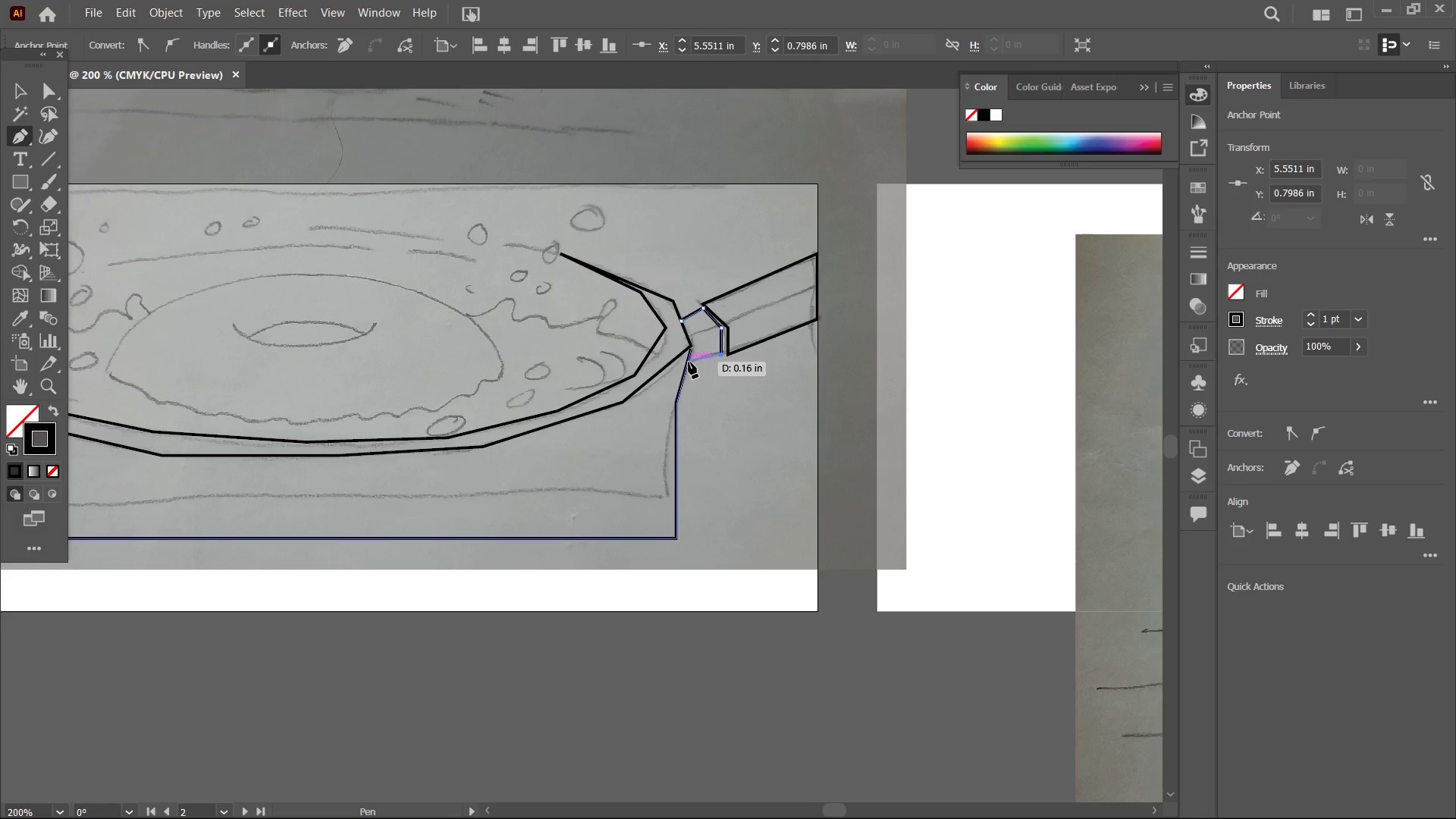 
left_click([689, 362])
 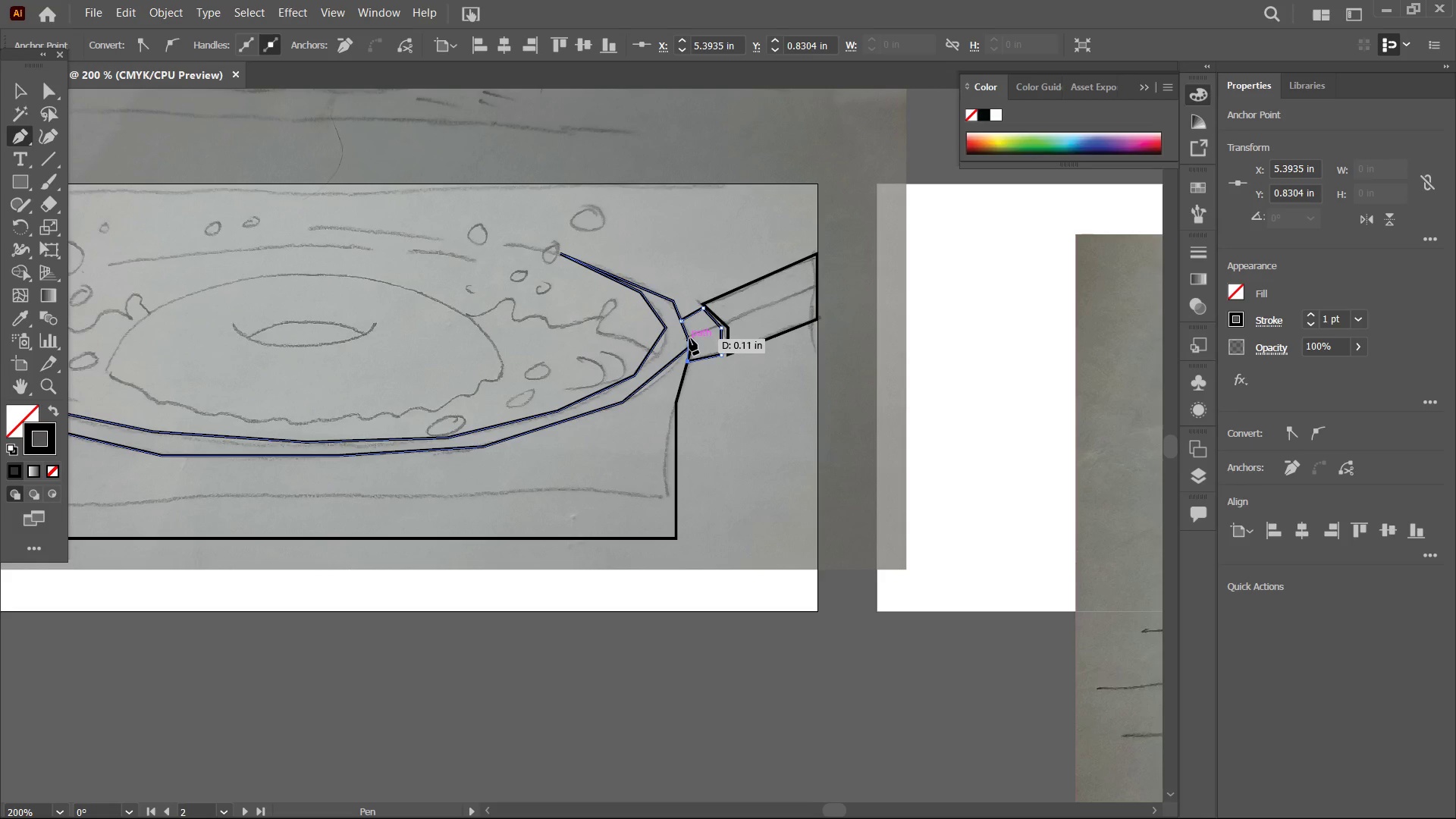 
double_click([689, 338])
 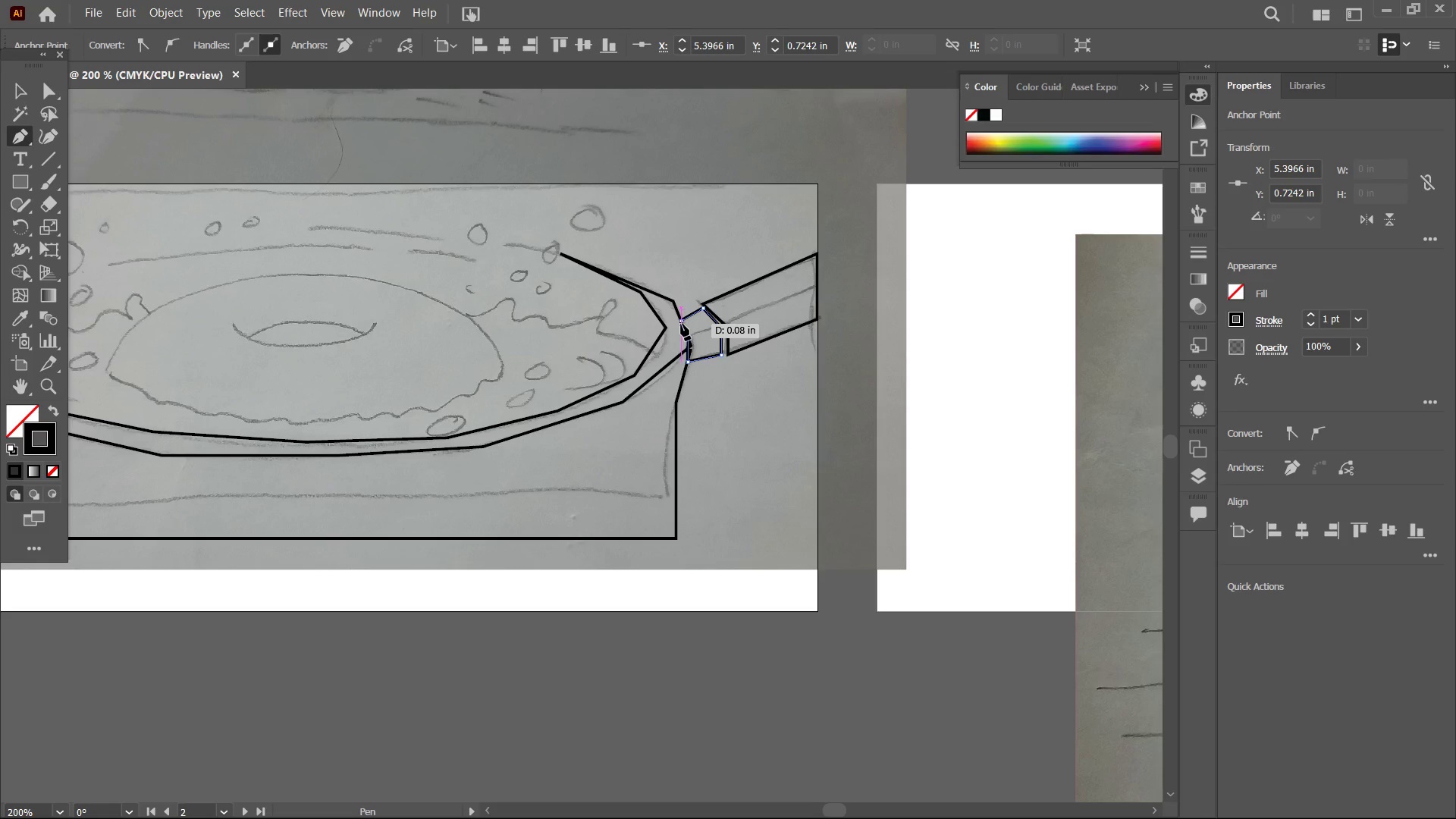 
left_click([681, 324])
 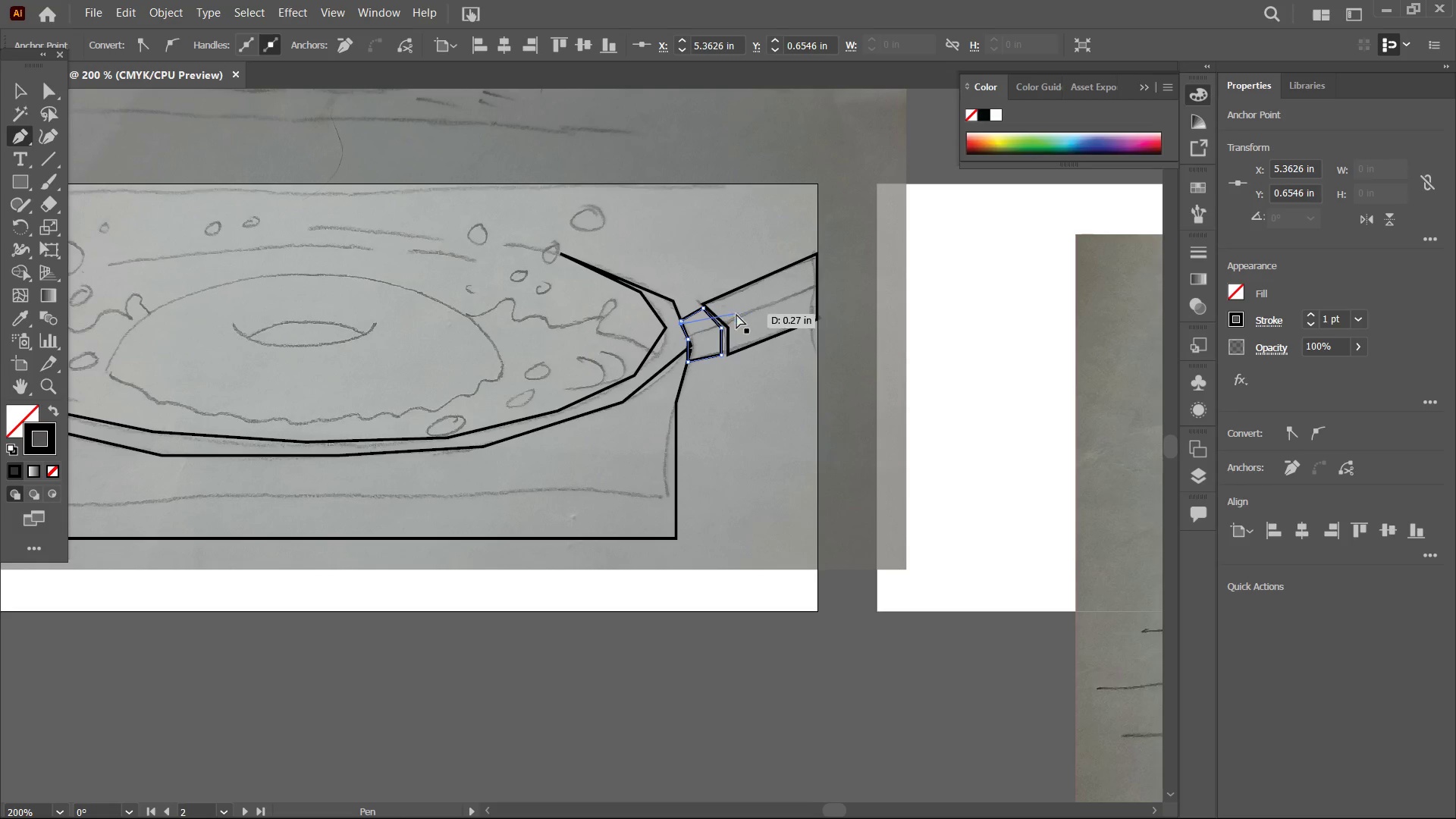 
key(Control+Z)
 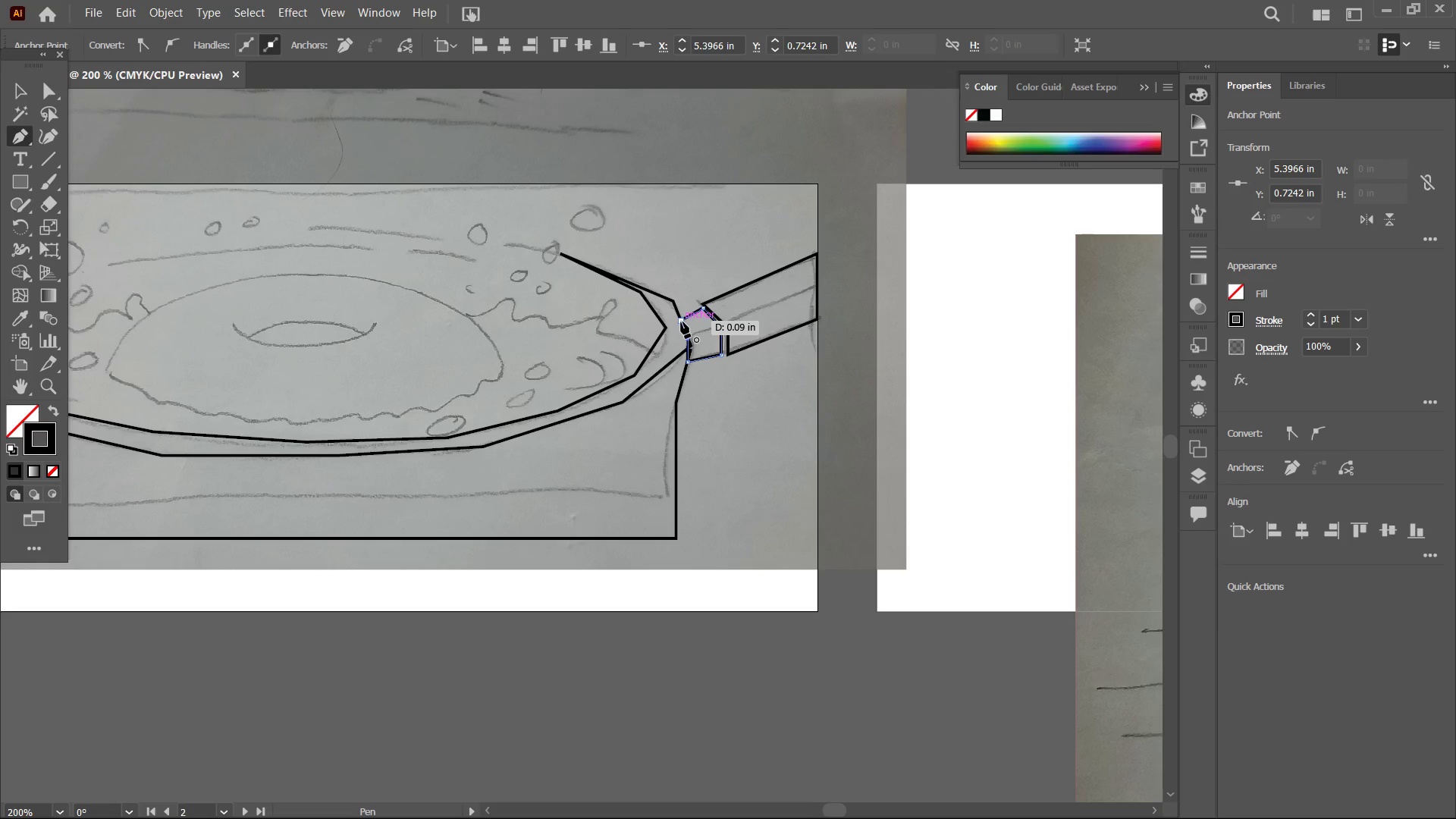 
left_click([682, 322])
 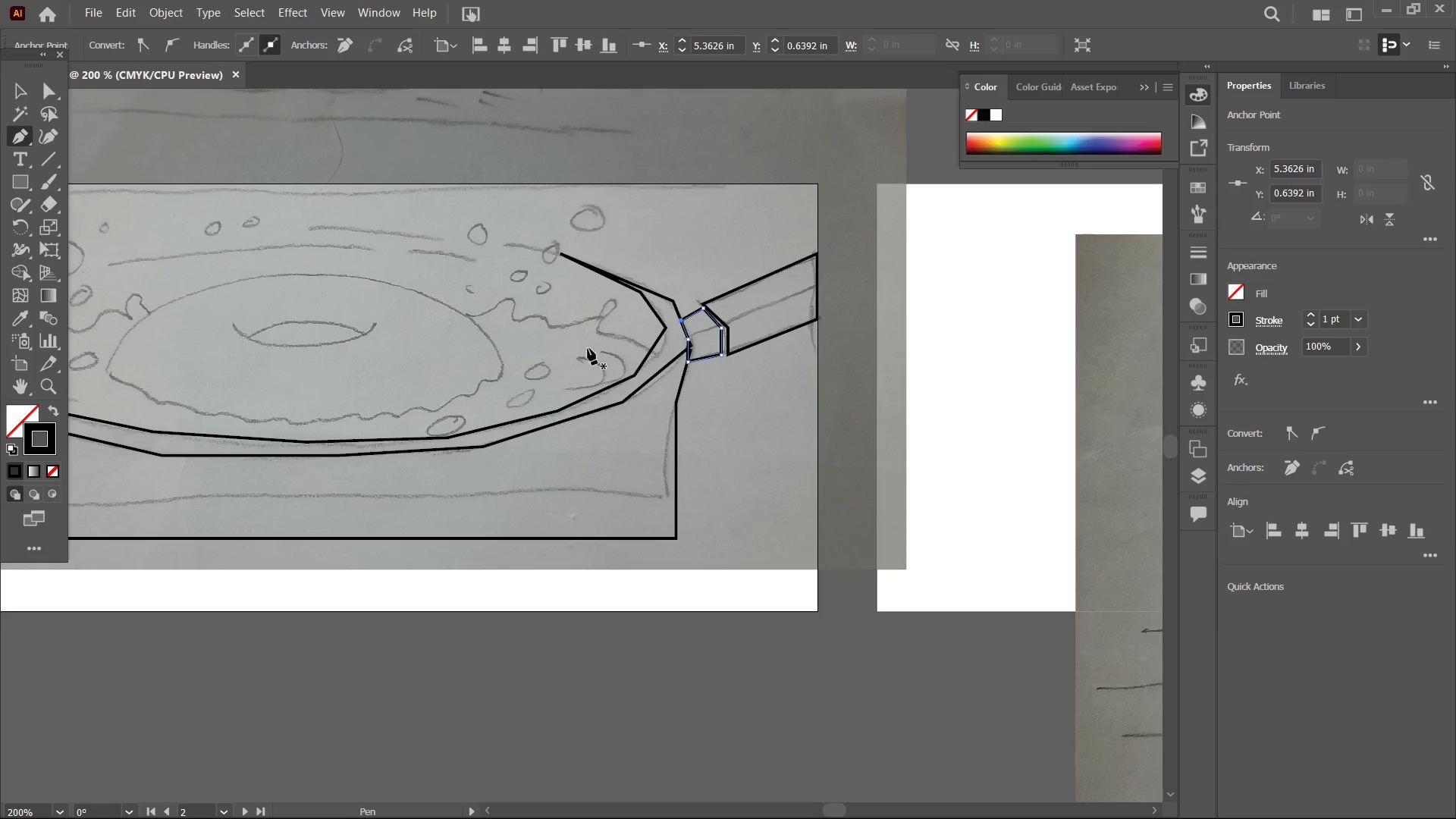 
hold_key(key=Space, duration=0.81)
 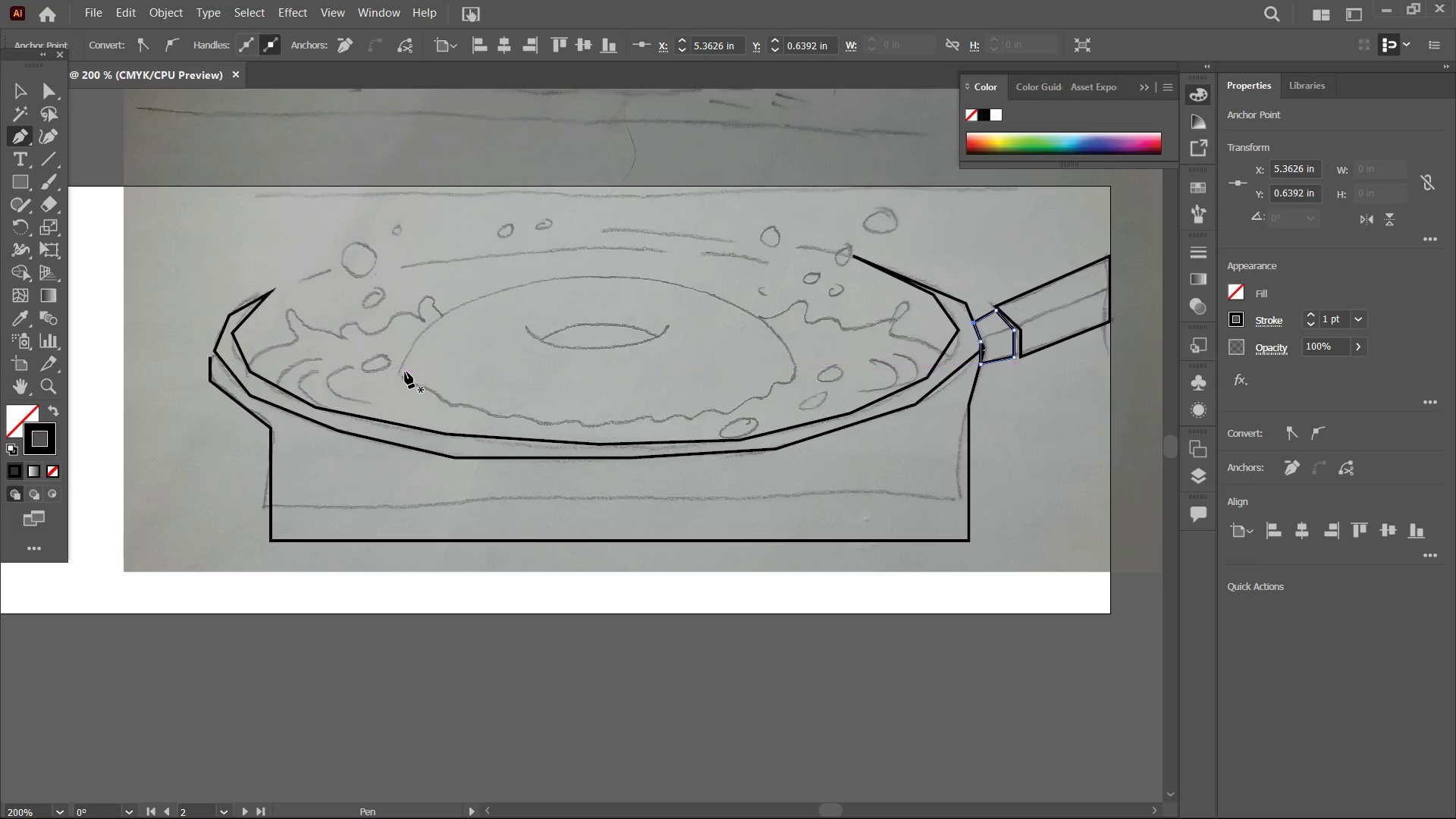 
left_click_drag(start_coordinate=[534, 356], to_coordinate=[827, 359])
 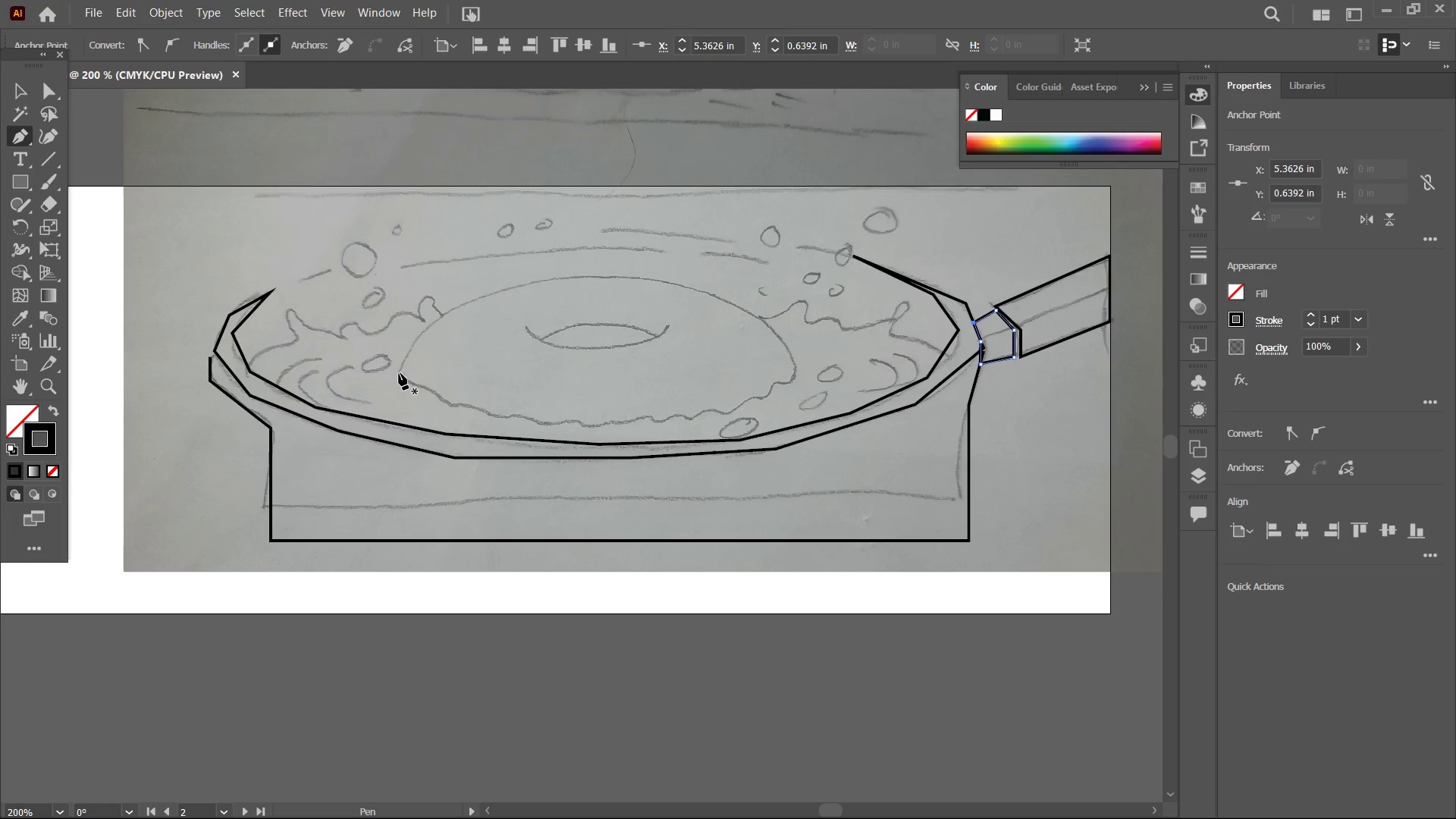 
left_click([399, 373])
 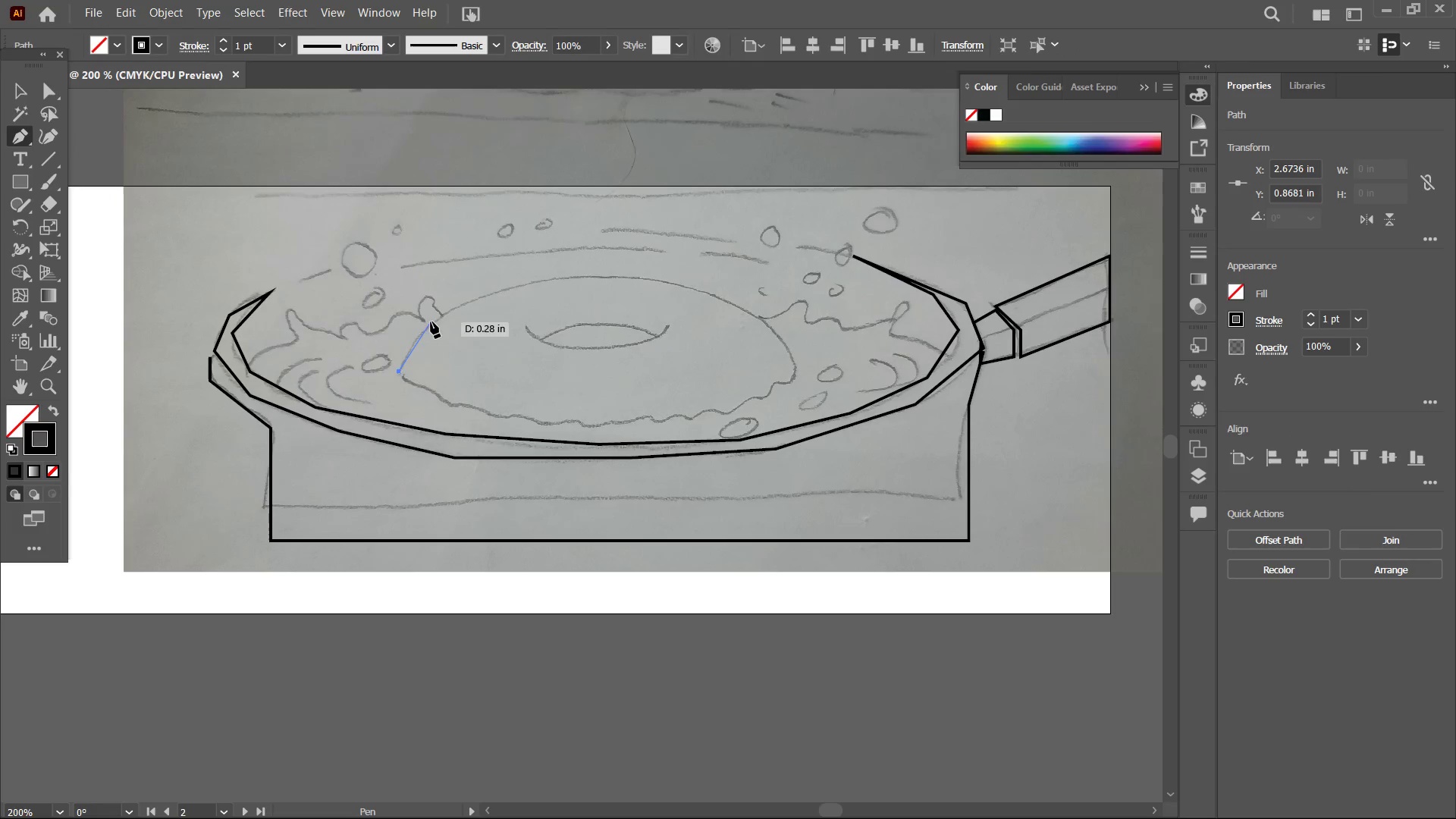 
left_click([430, 322])
 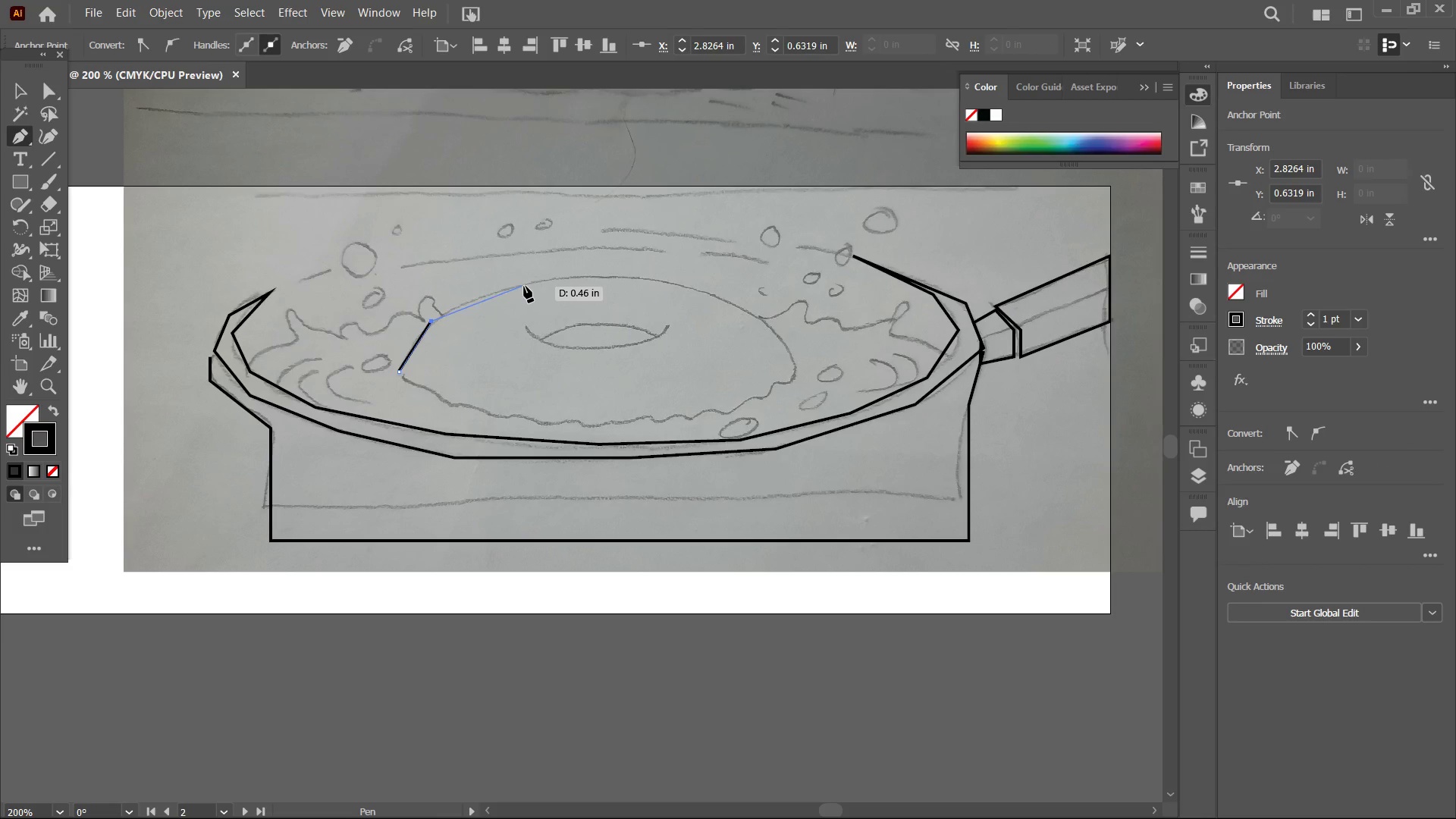 
left_click([523, 286])
 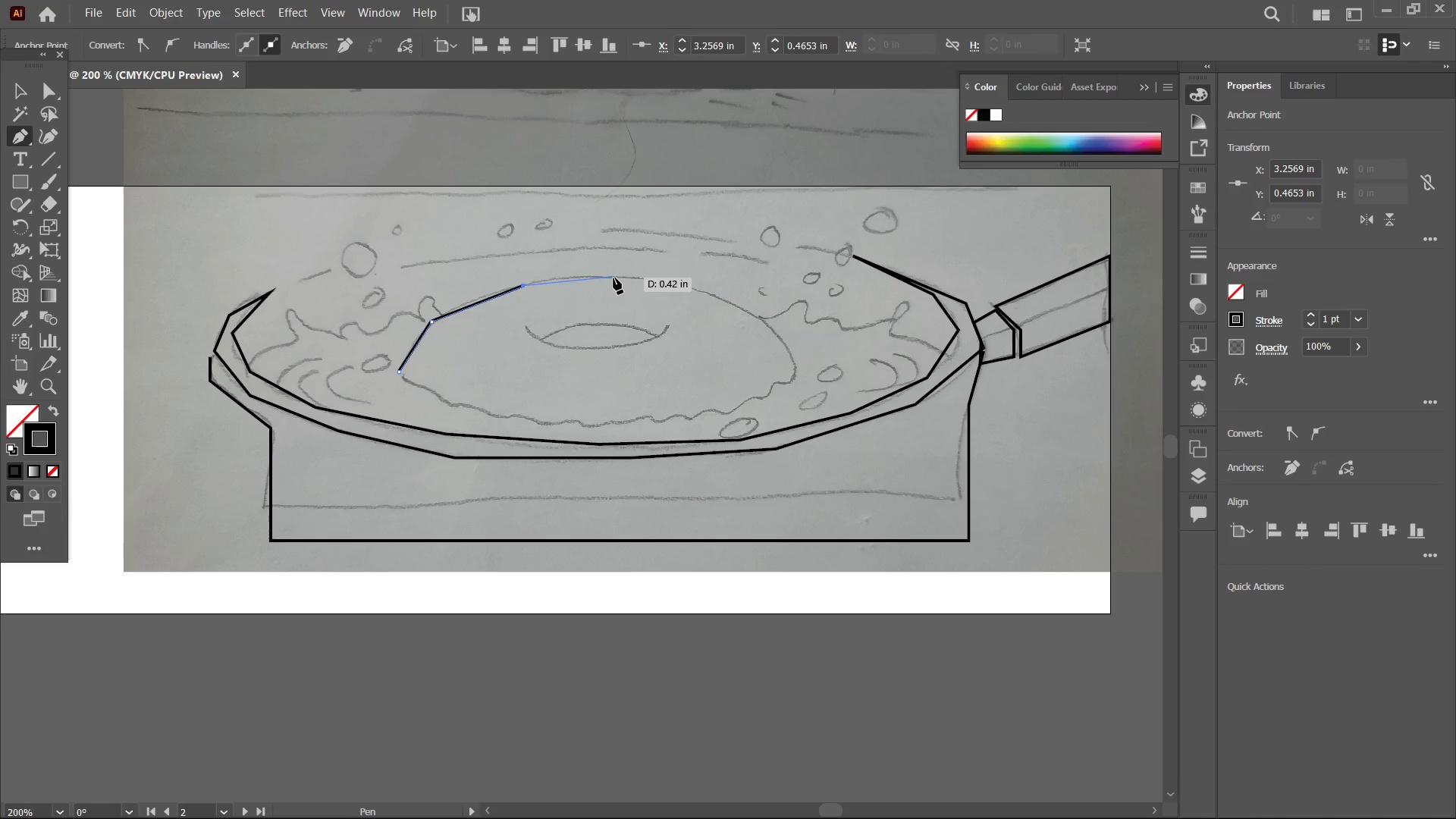 
left_click([613, 278])
 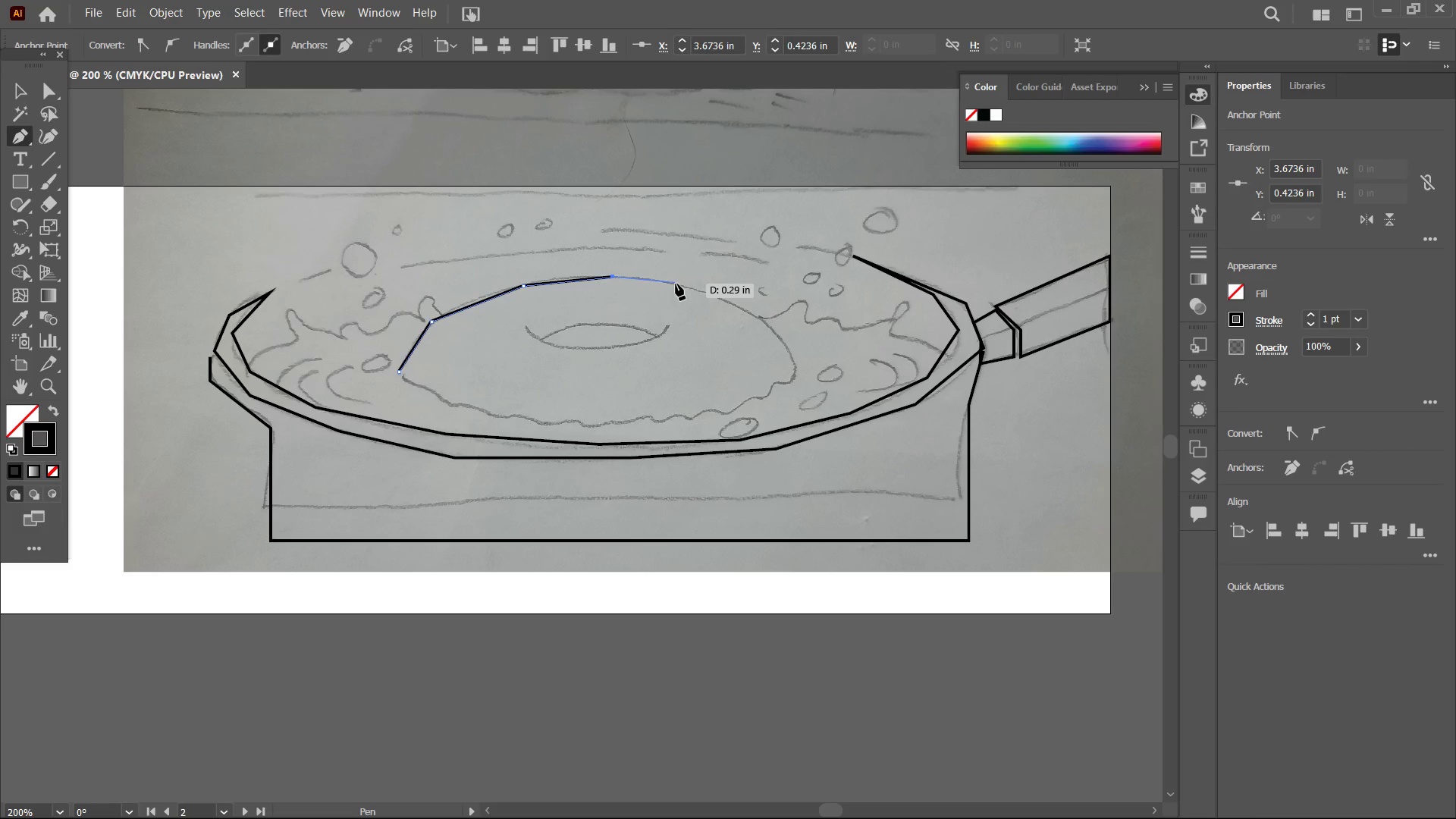 
double_click([676, 284])
 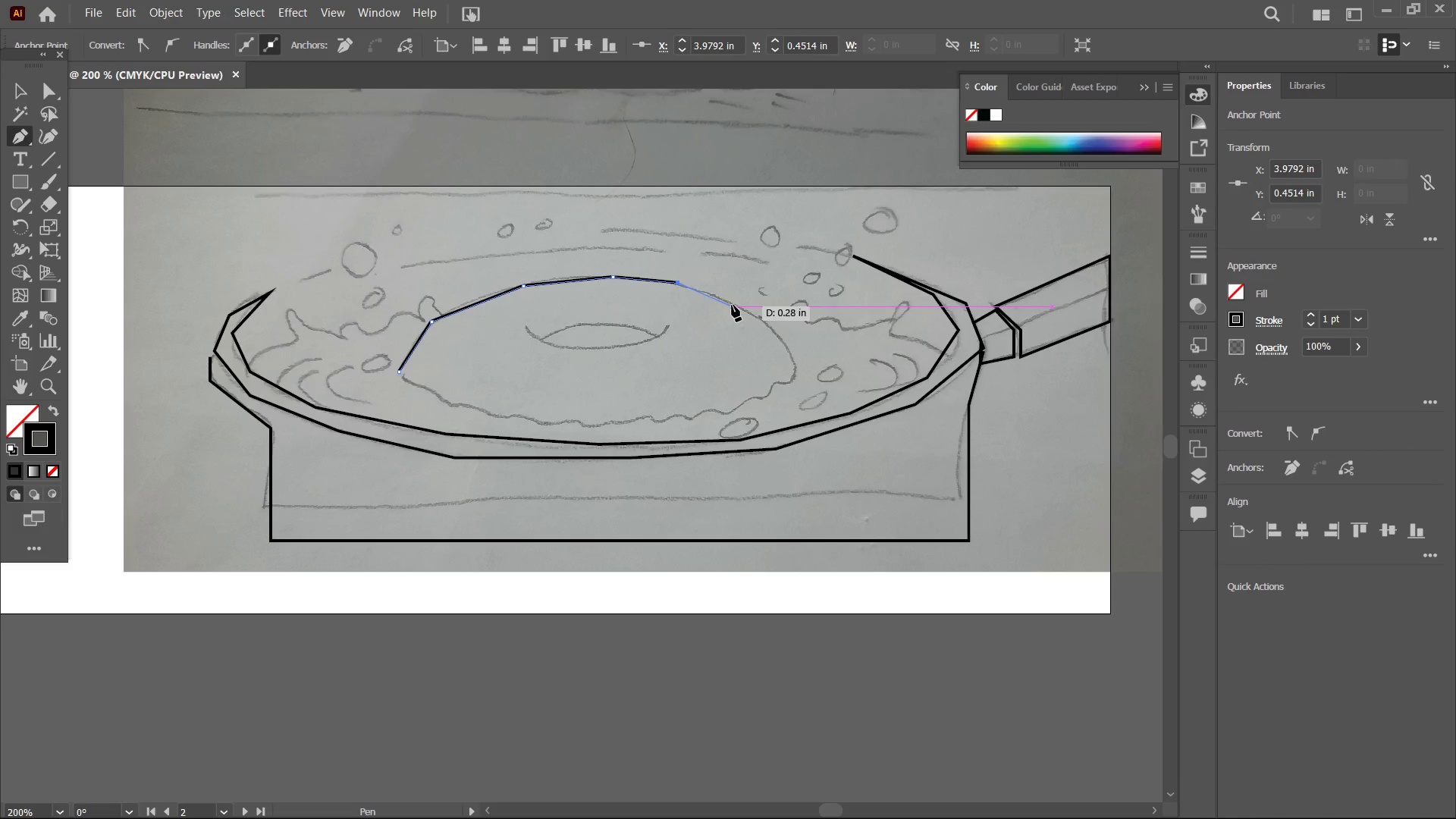 
left_click([732, 305])
 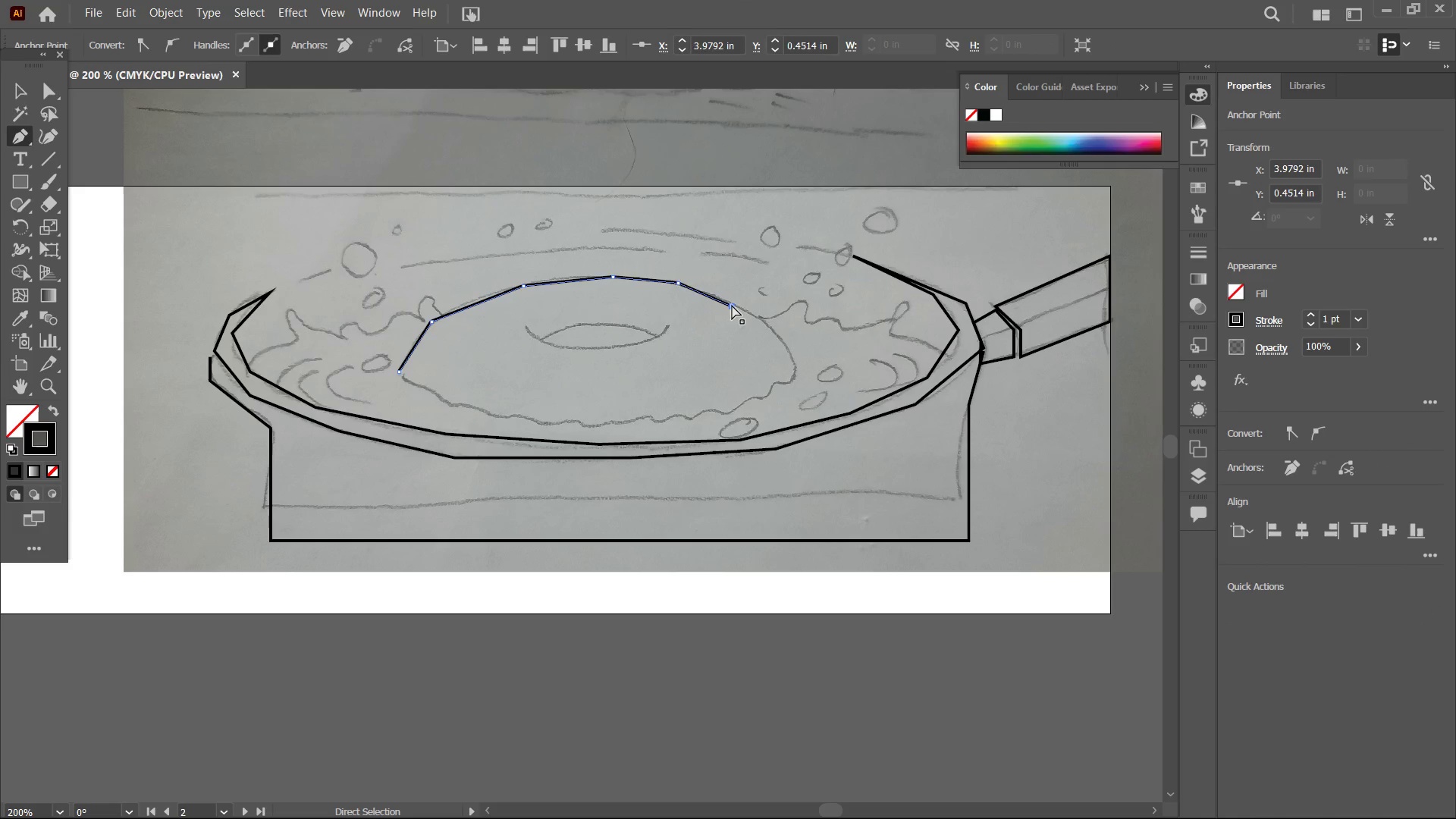 
key(Control+Equal)
 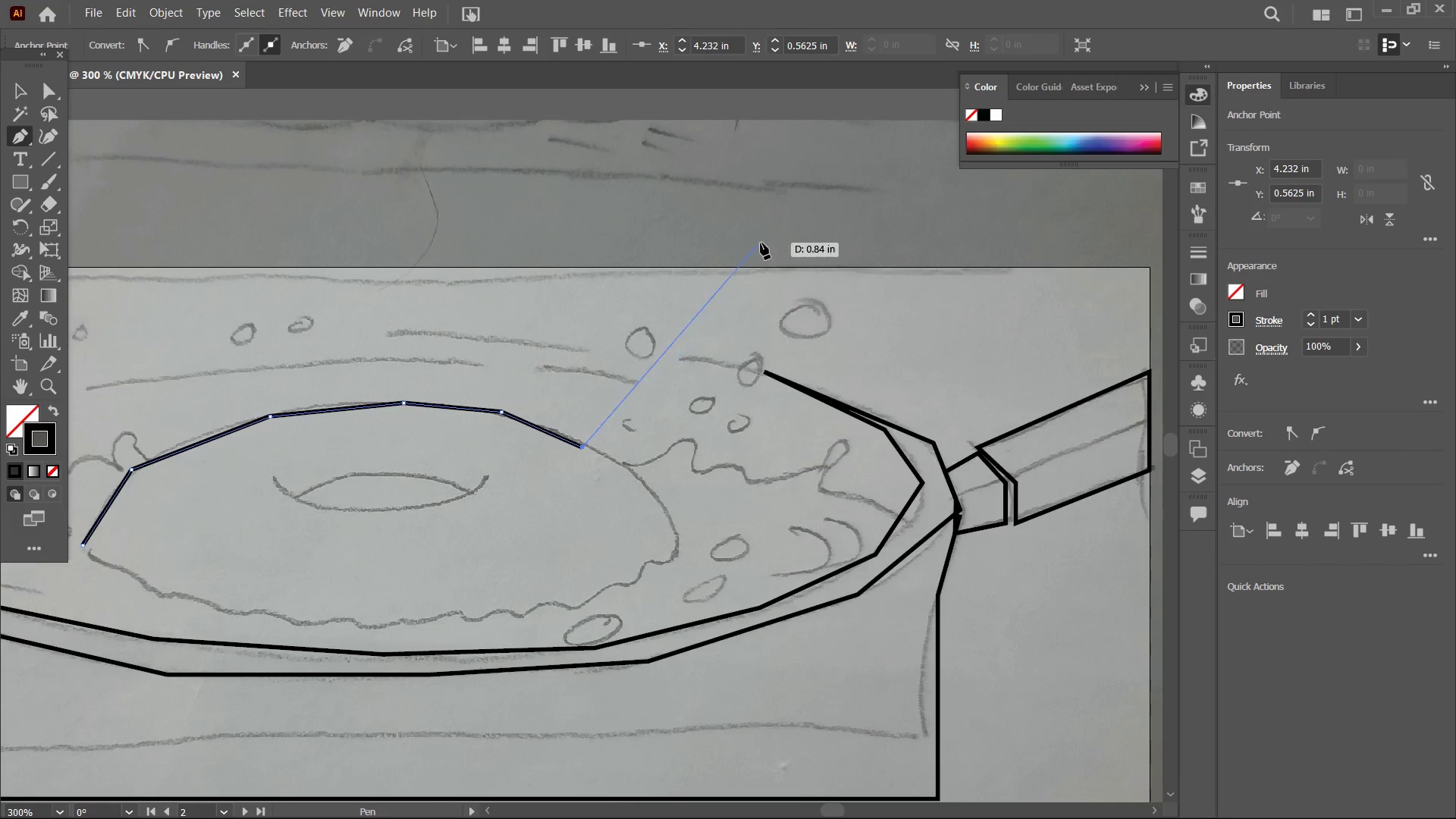 
hold_key(key=Space, duration=1.5)
 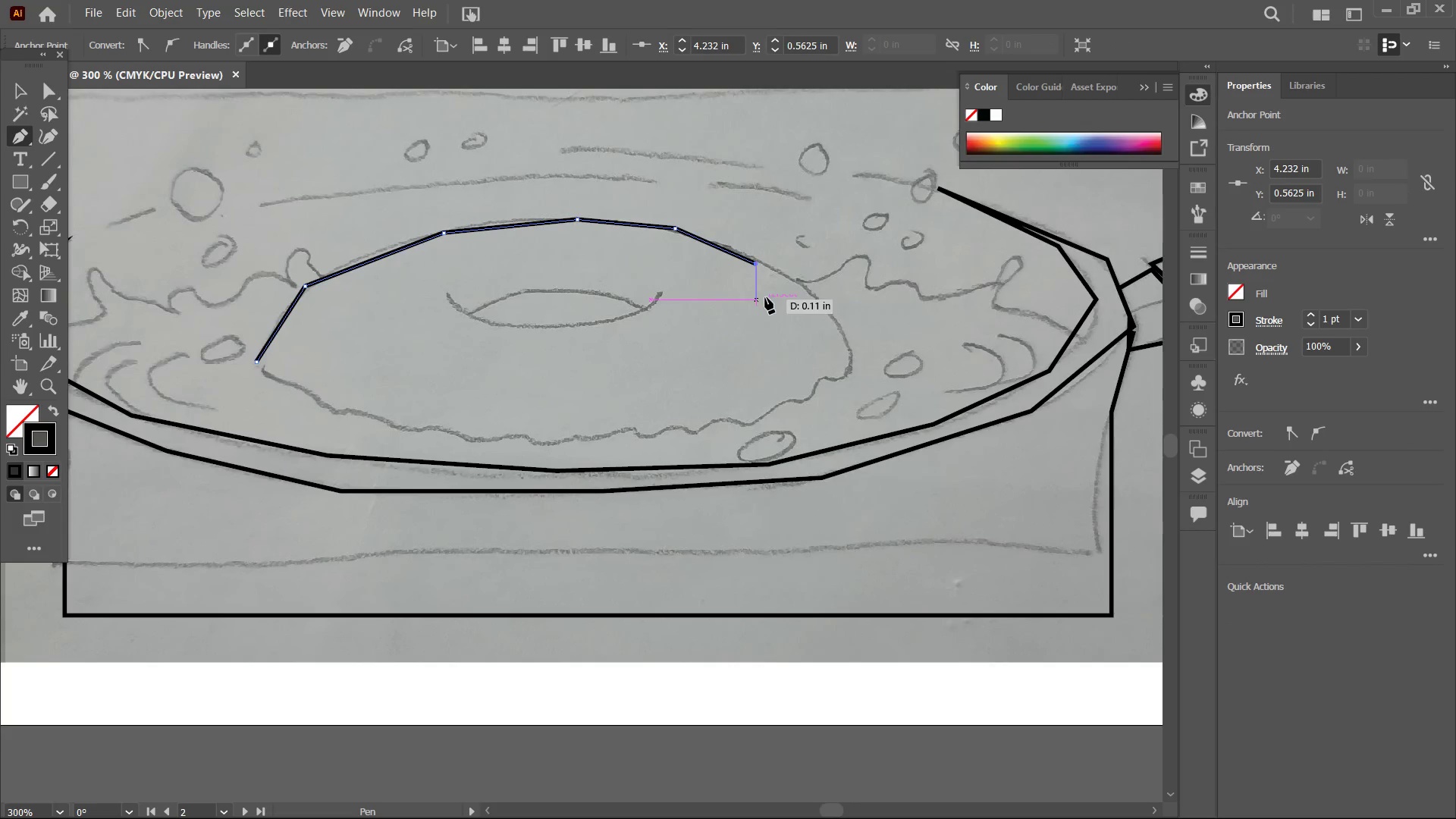 
left_click_drag(start_coordinate=[636, 349], to_coordinate=[746, 165])
 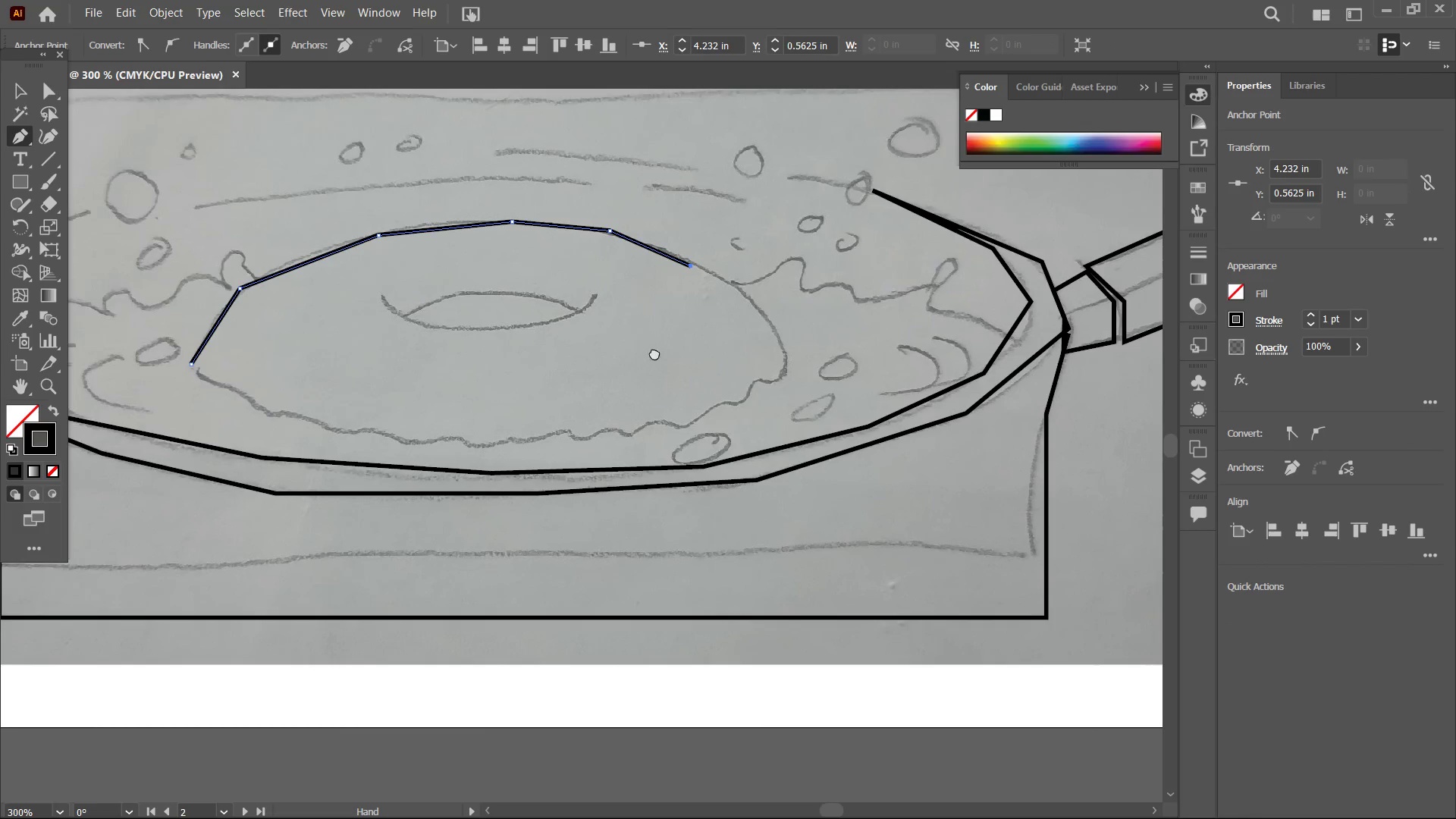 
left_click_drag(start_coordinate=[639, 353], to_coordinate=[704, 351])
 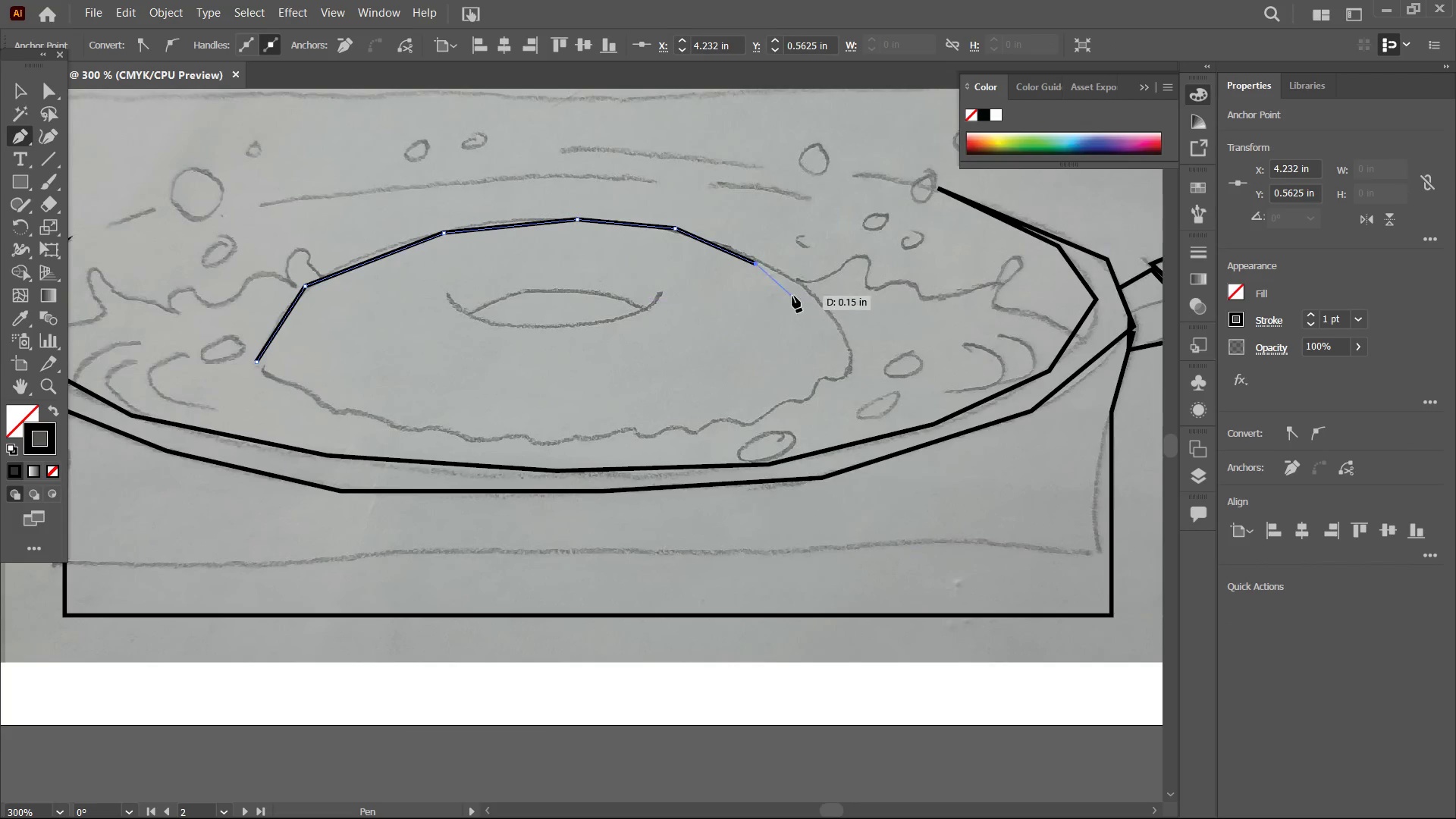 
key(Space)
 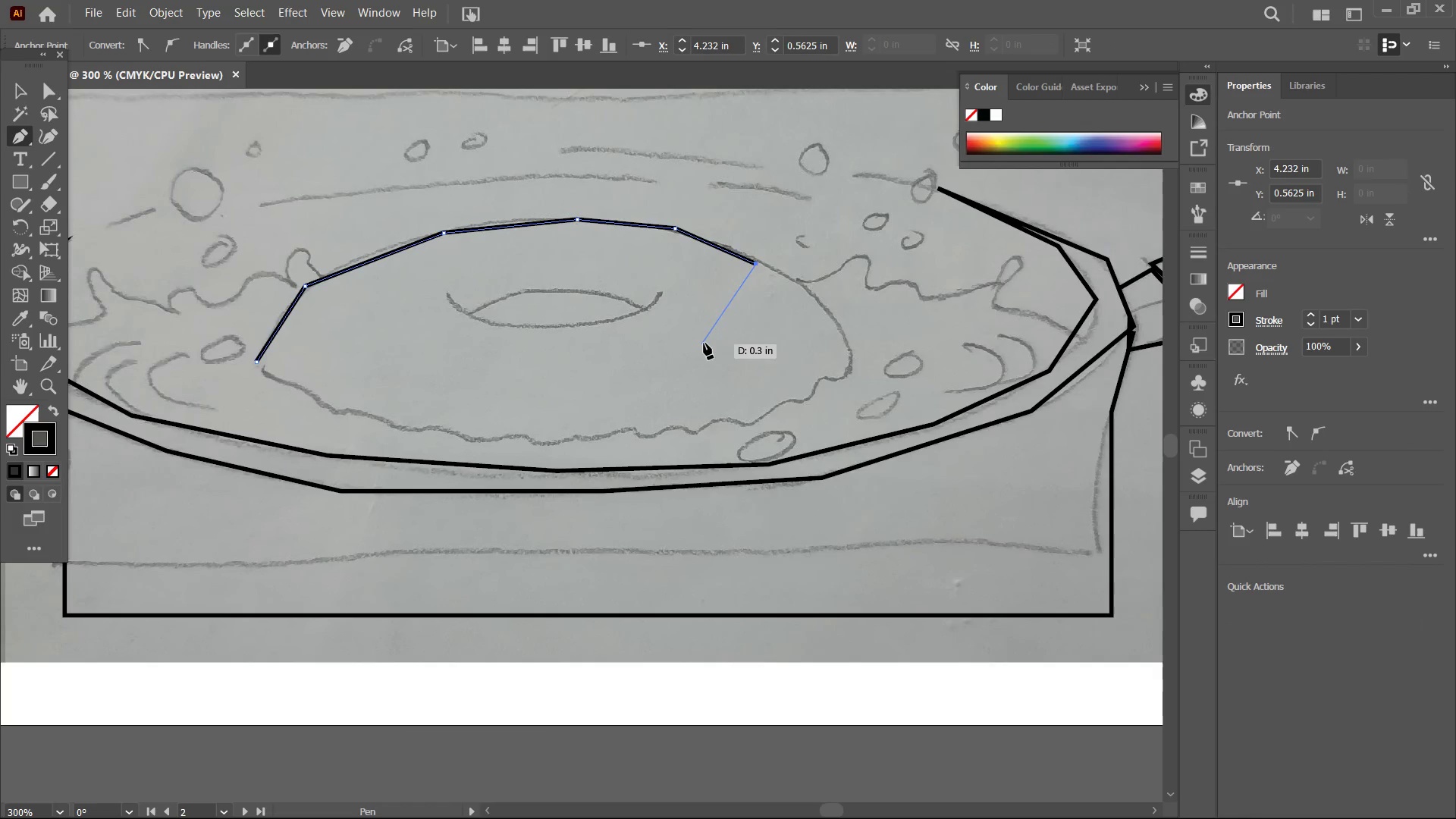 
key(Space)
 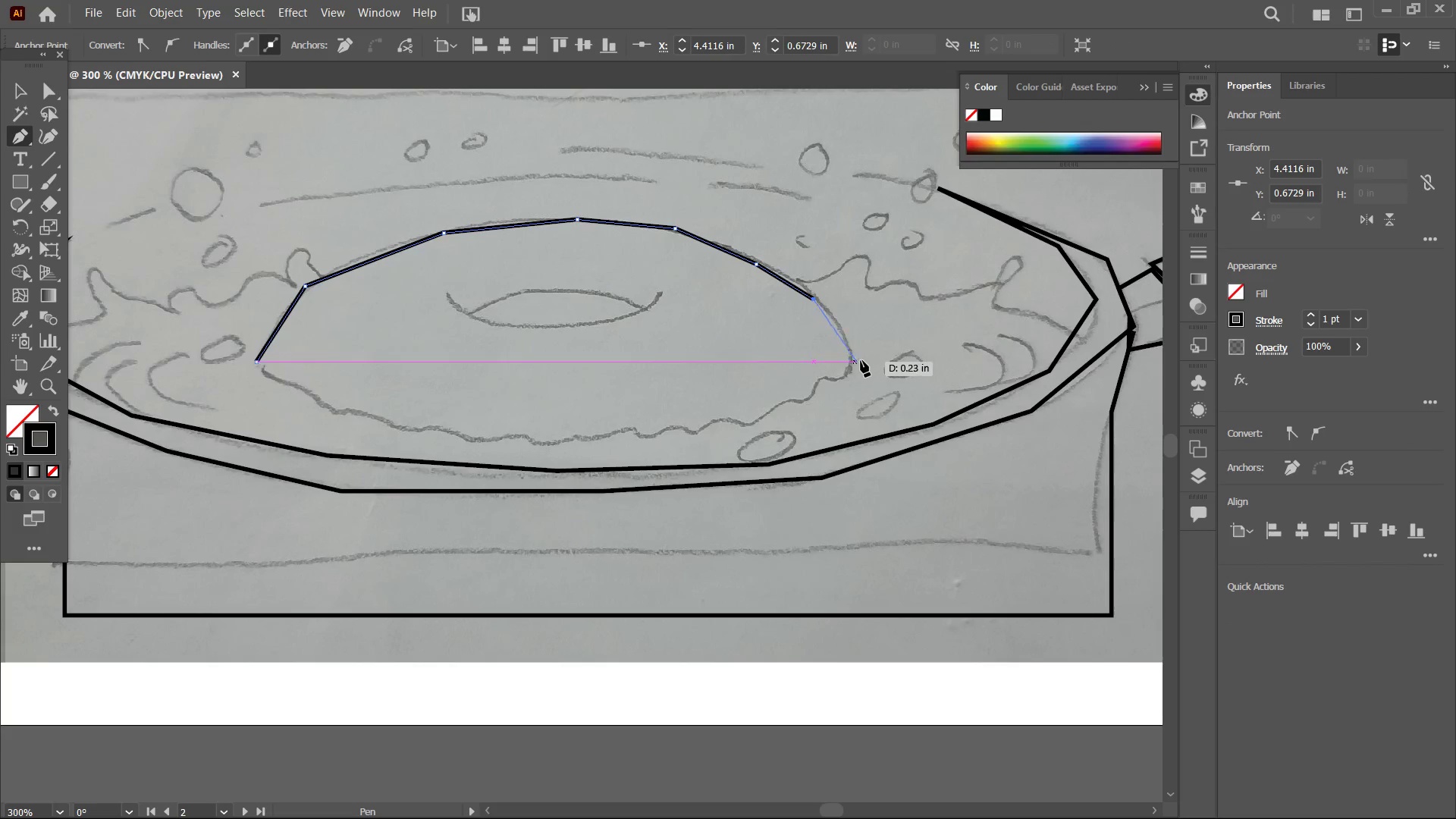 
left_click([852, 355])
 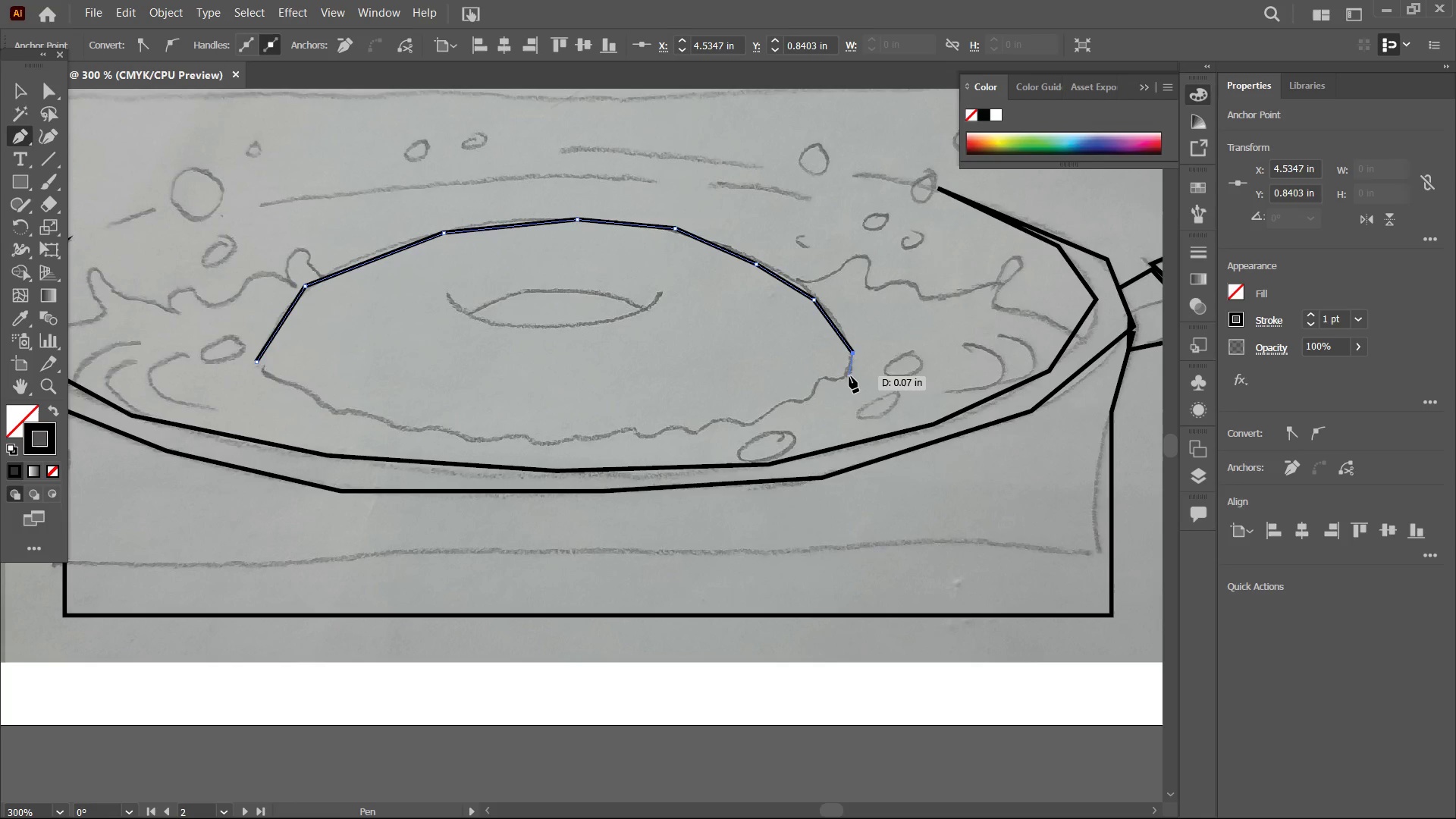 
left_click([849, 375])
 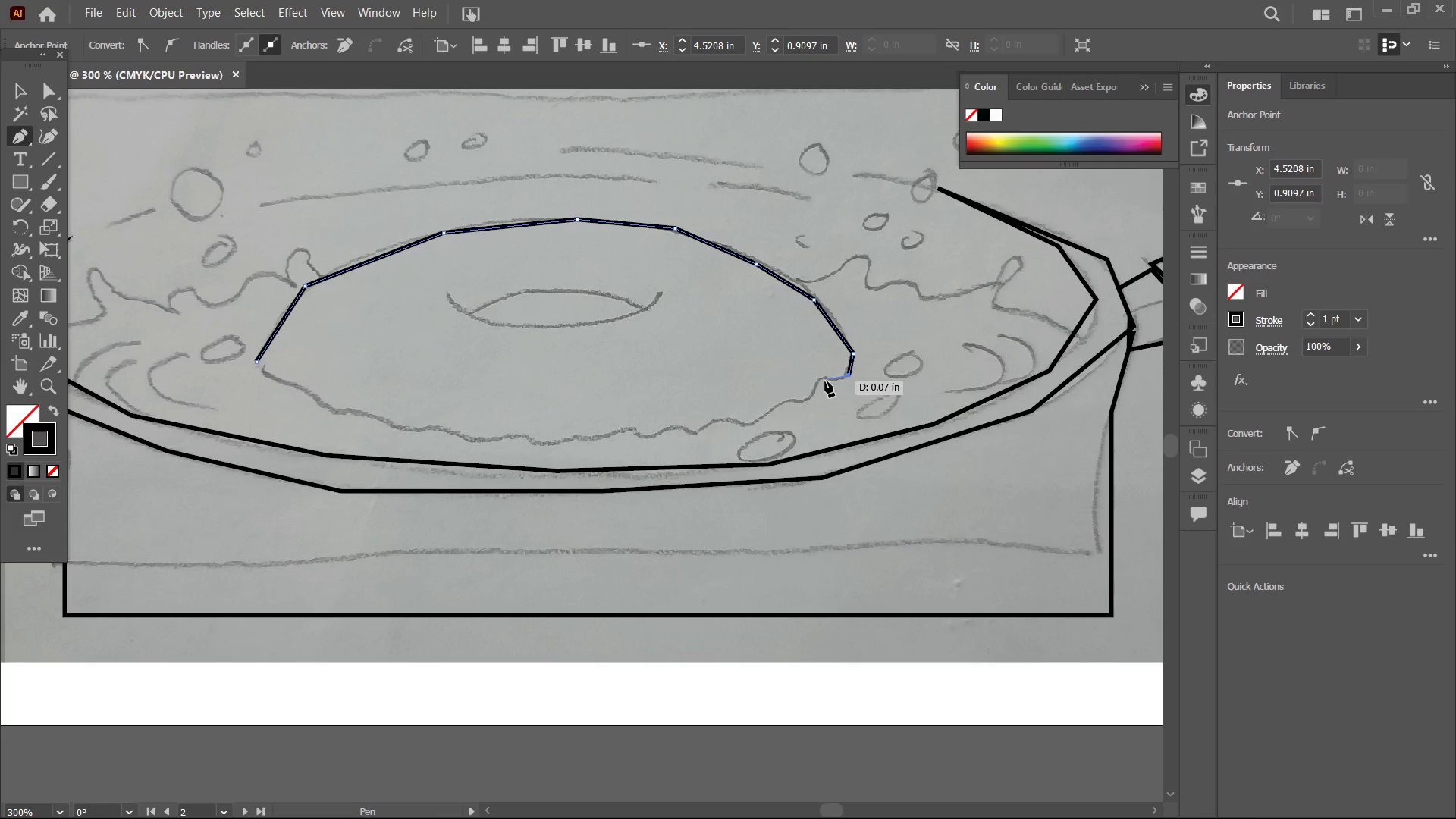 
left_click([825, 381])
 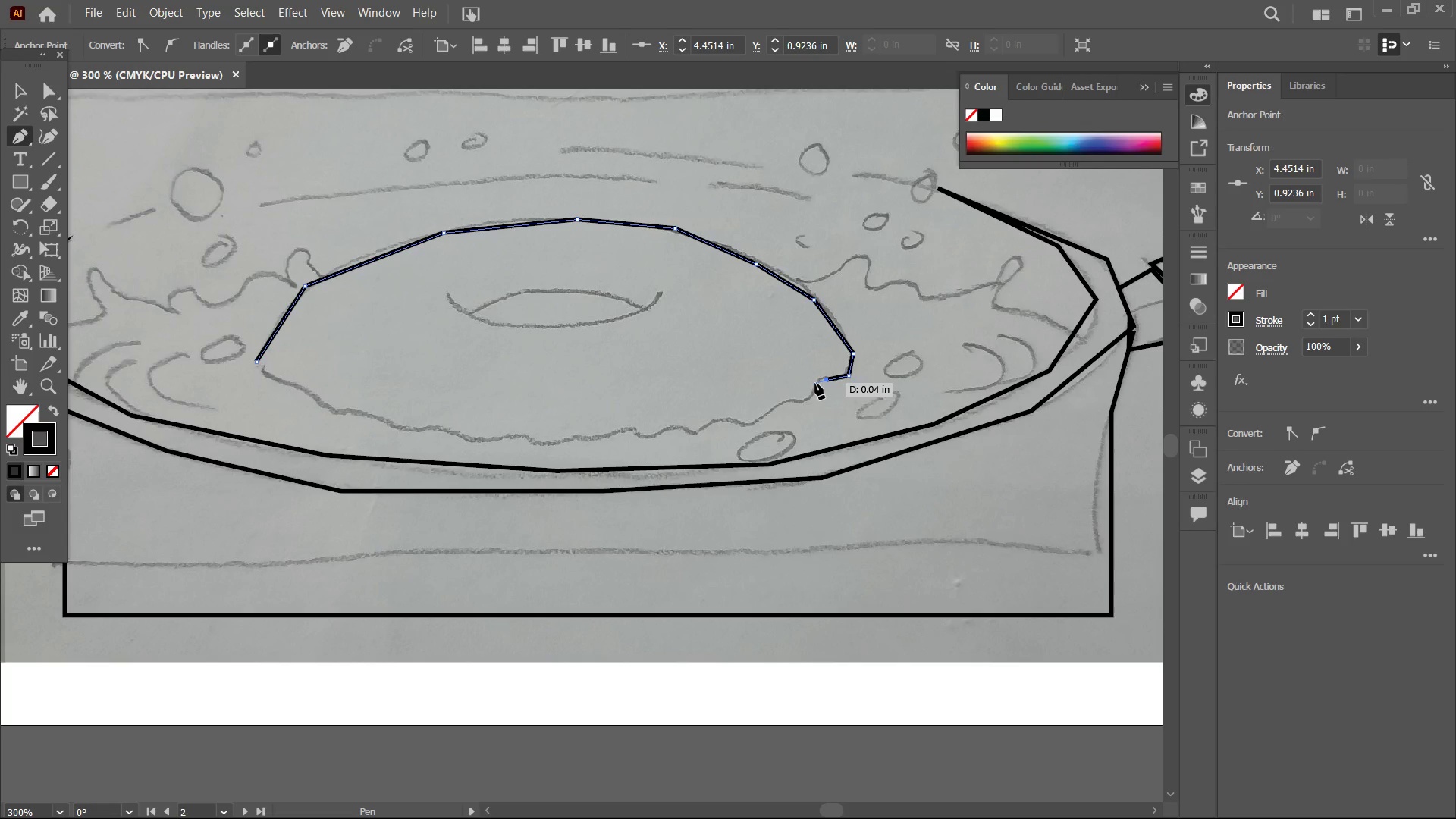 
key(Control+Z)
 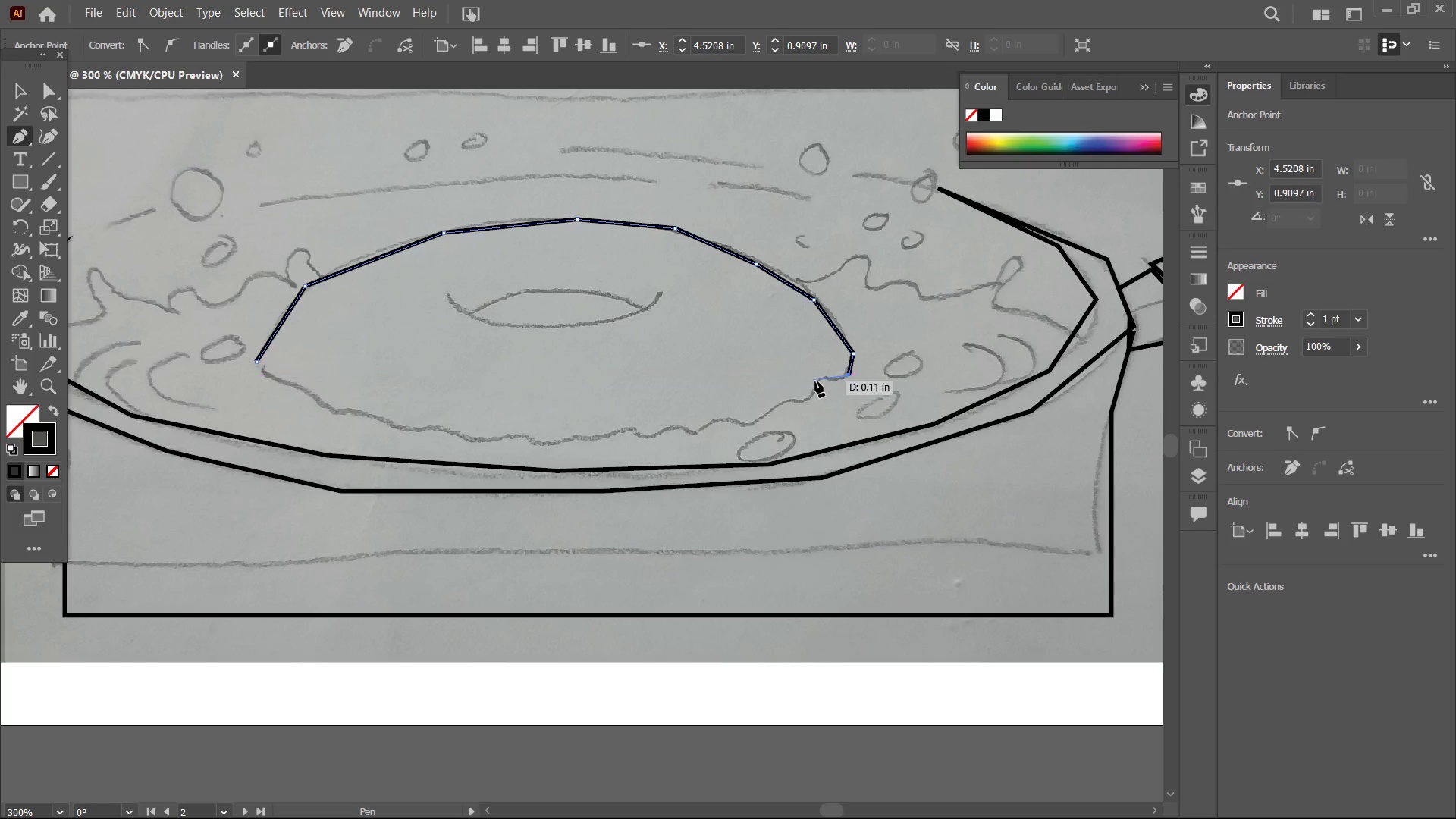 
left_click([816, 381])
 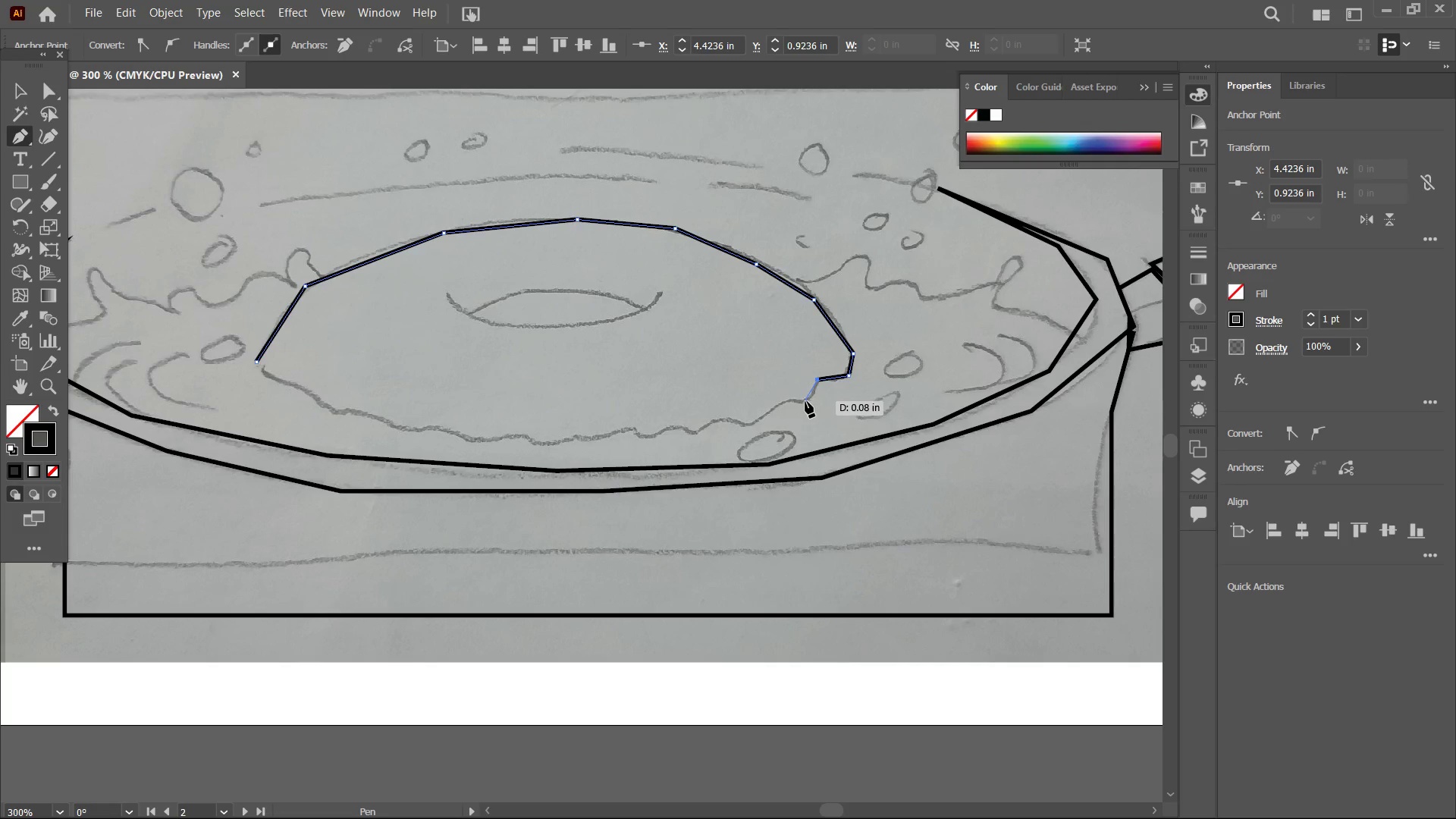 
left_click([806, 401])
 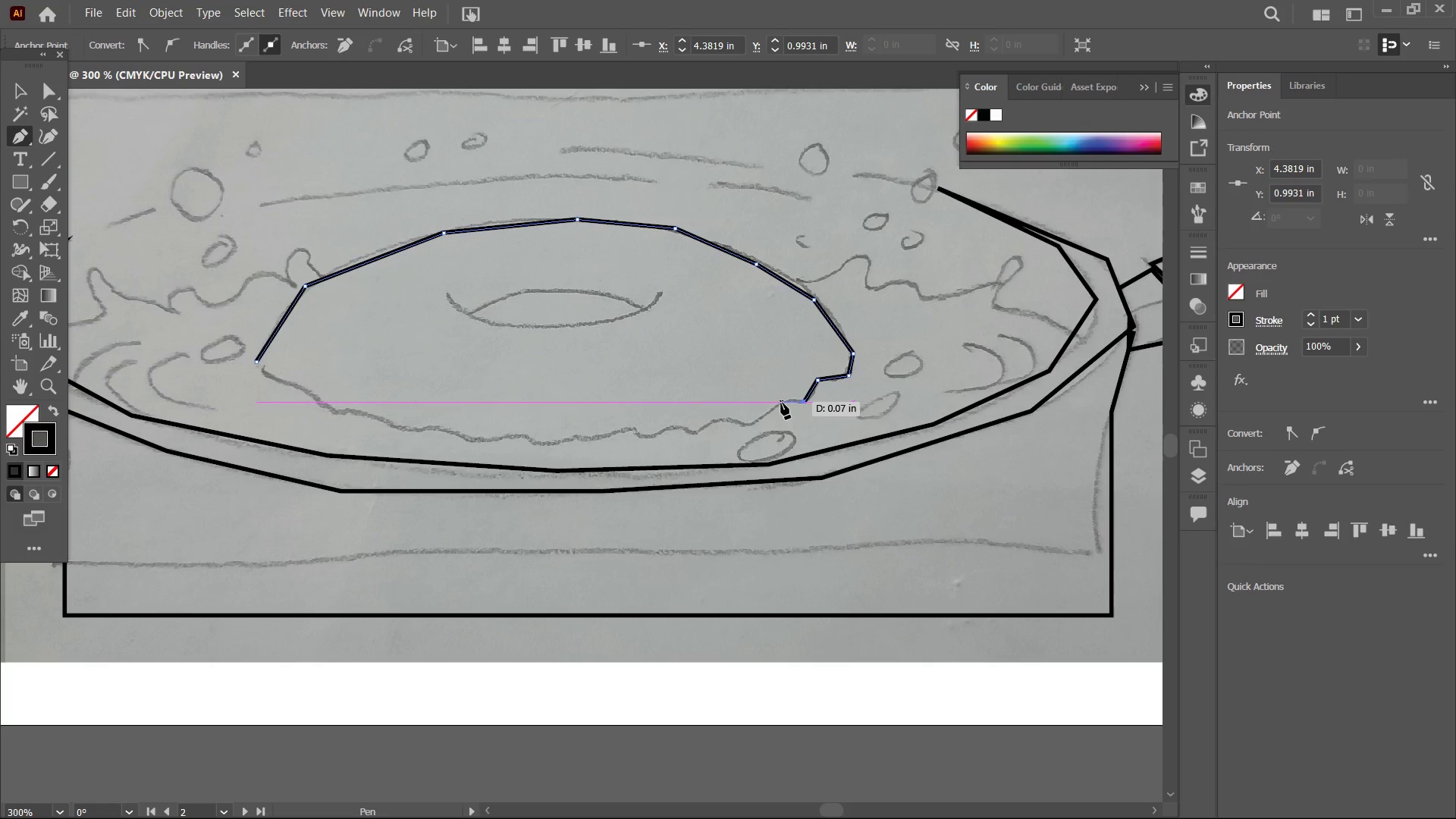 
double_click([781, 403])
 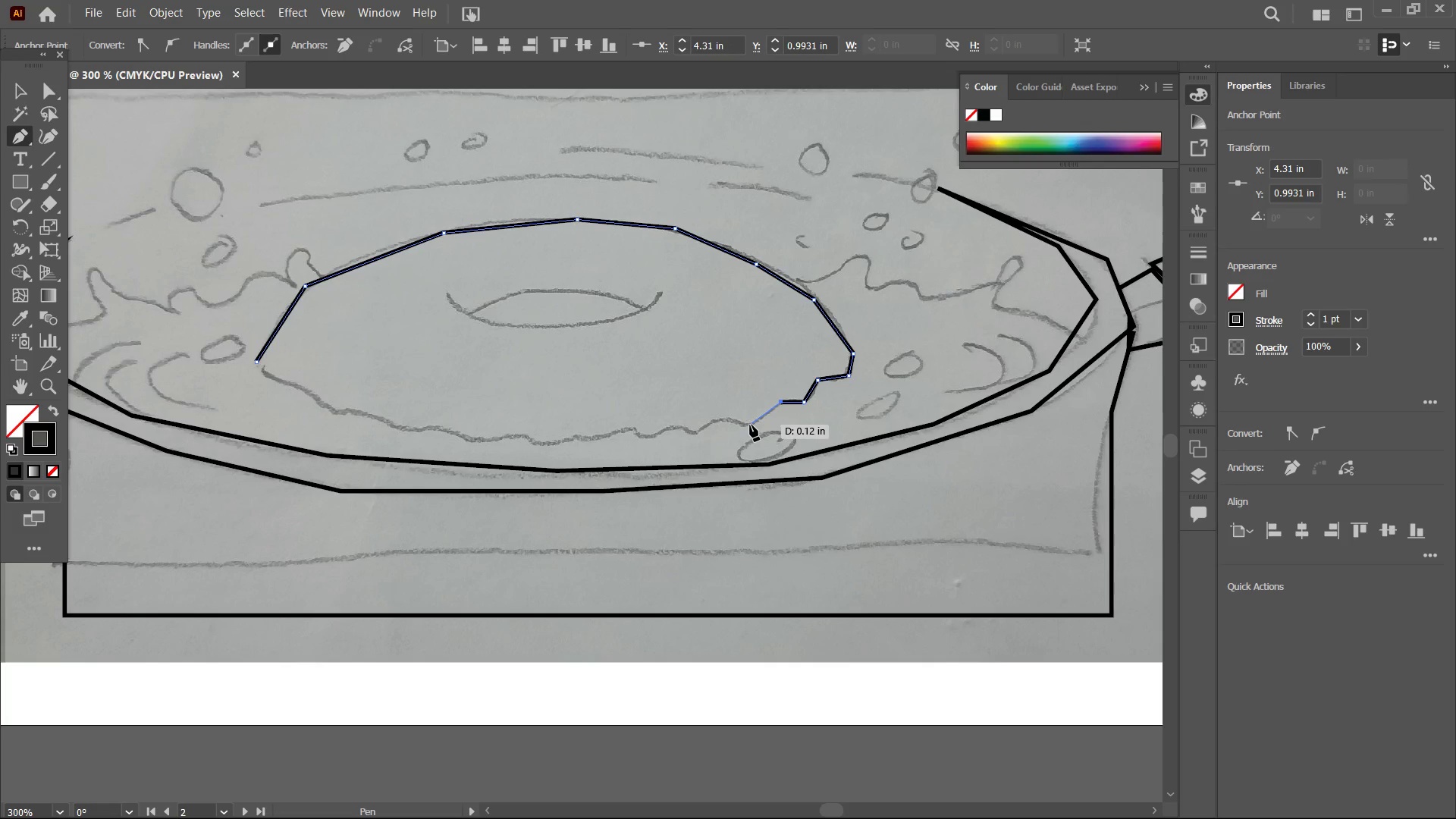 
left_click([750, 425])
 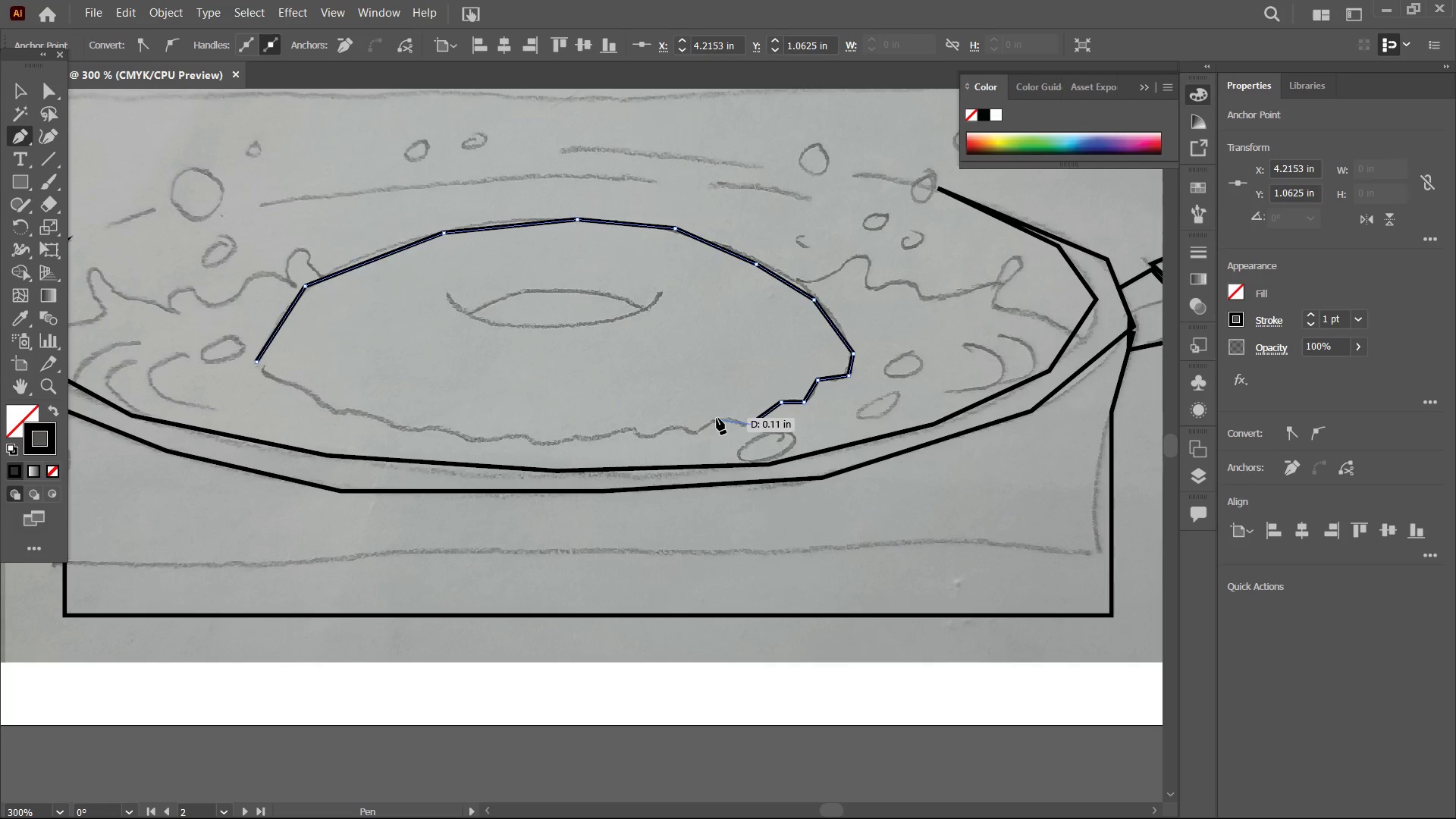 
left_click([717, 418])
 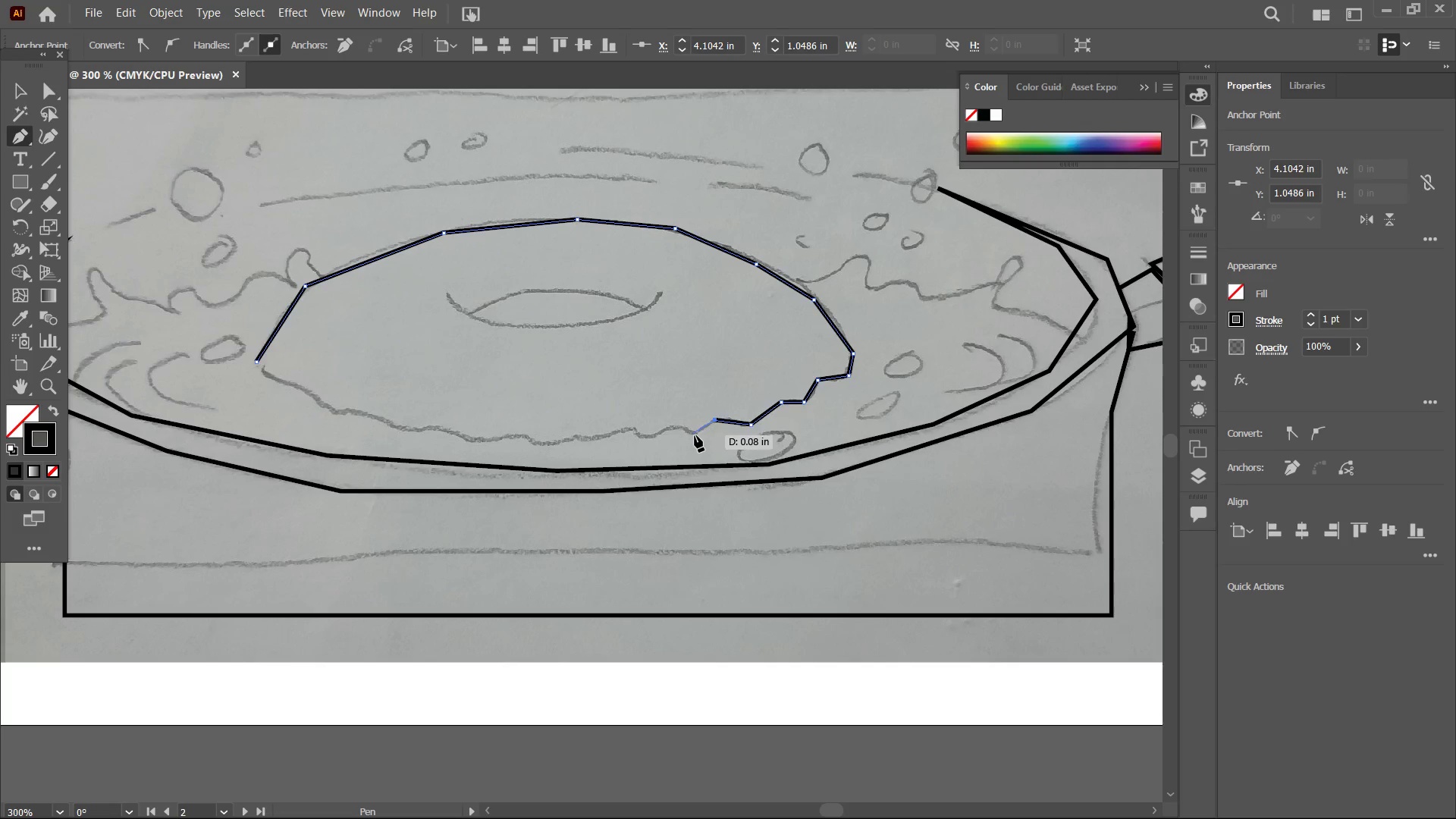 
double_click([695, 435])
 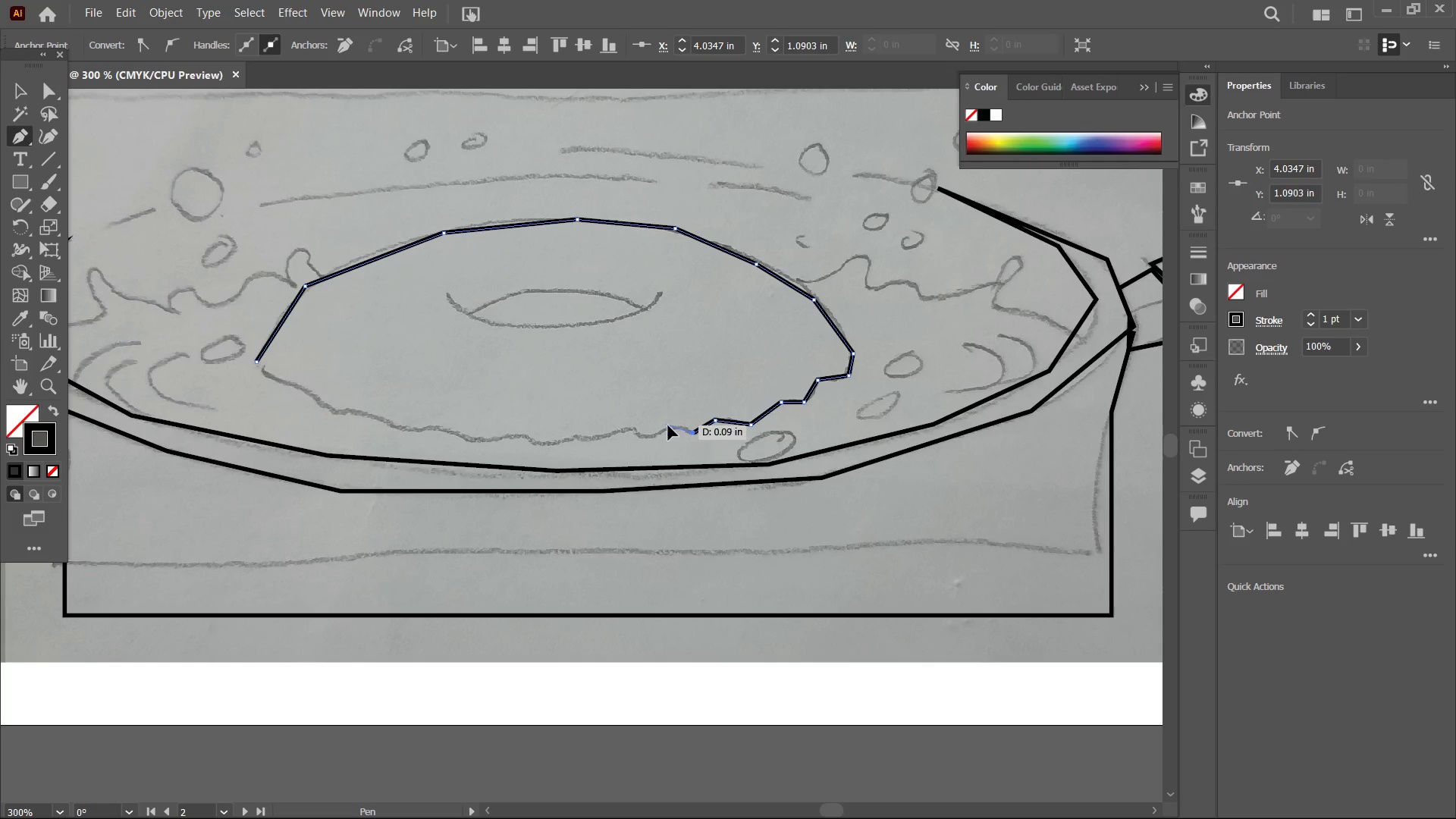 
triple_click([668, 425])
 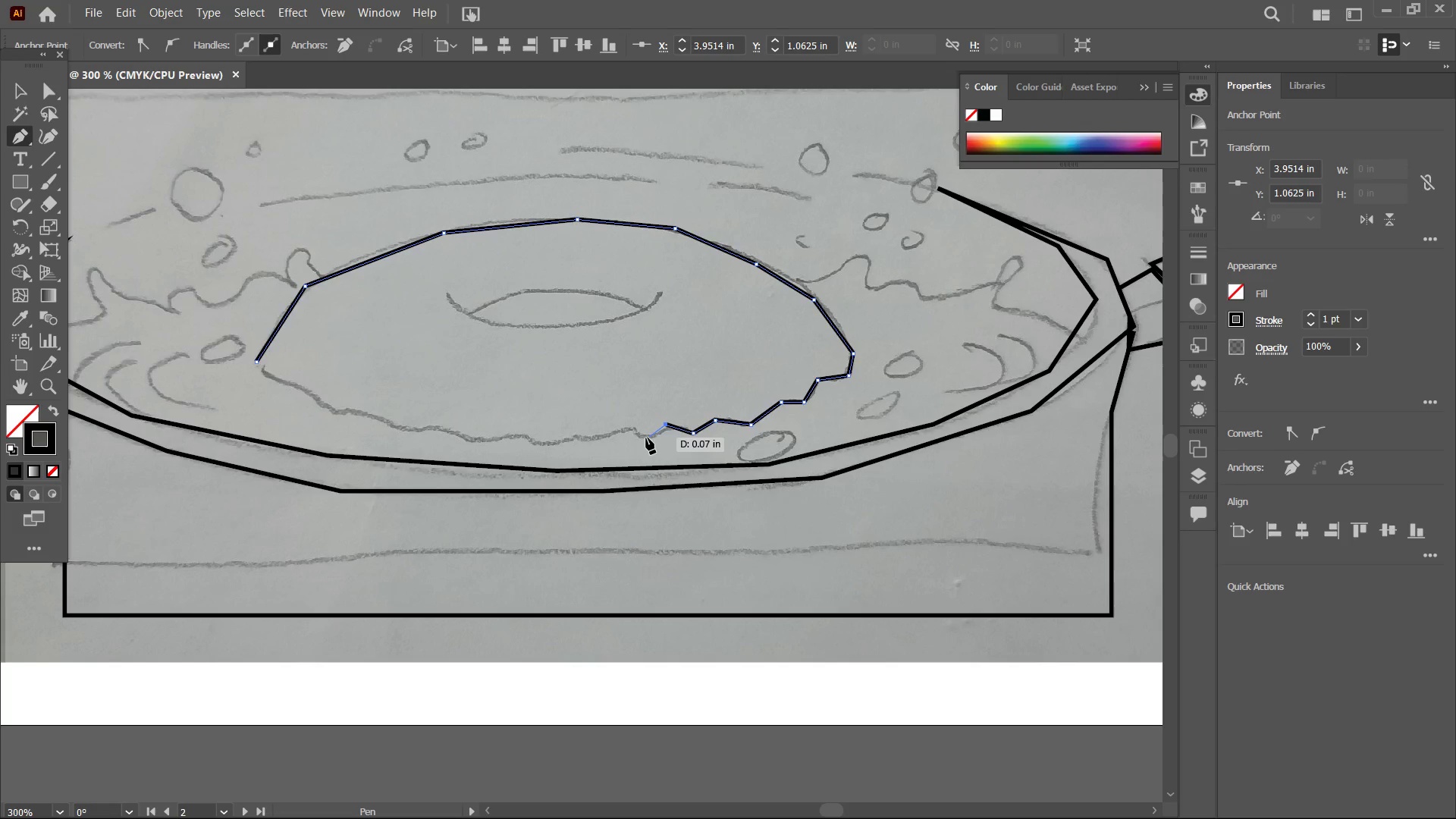 
left_click([646, 438])
 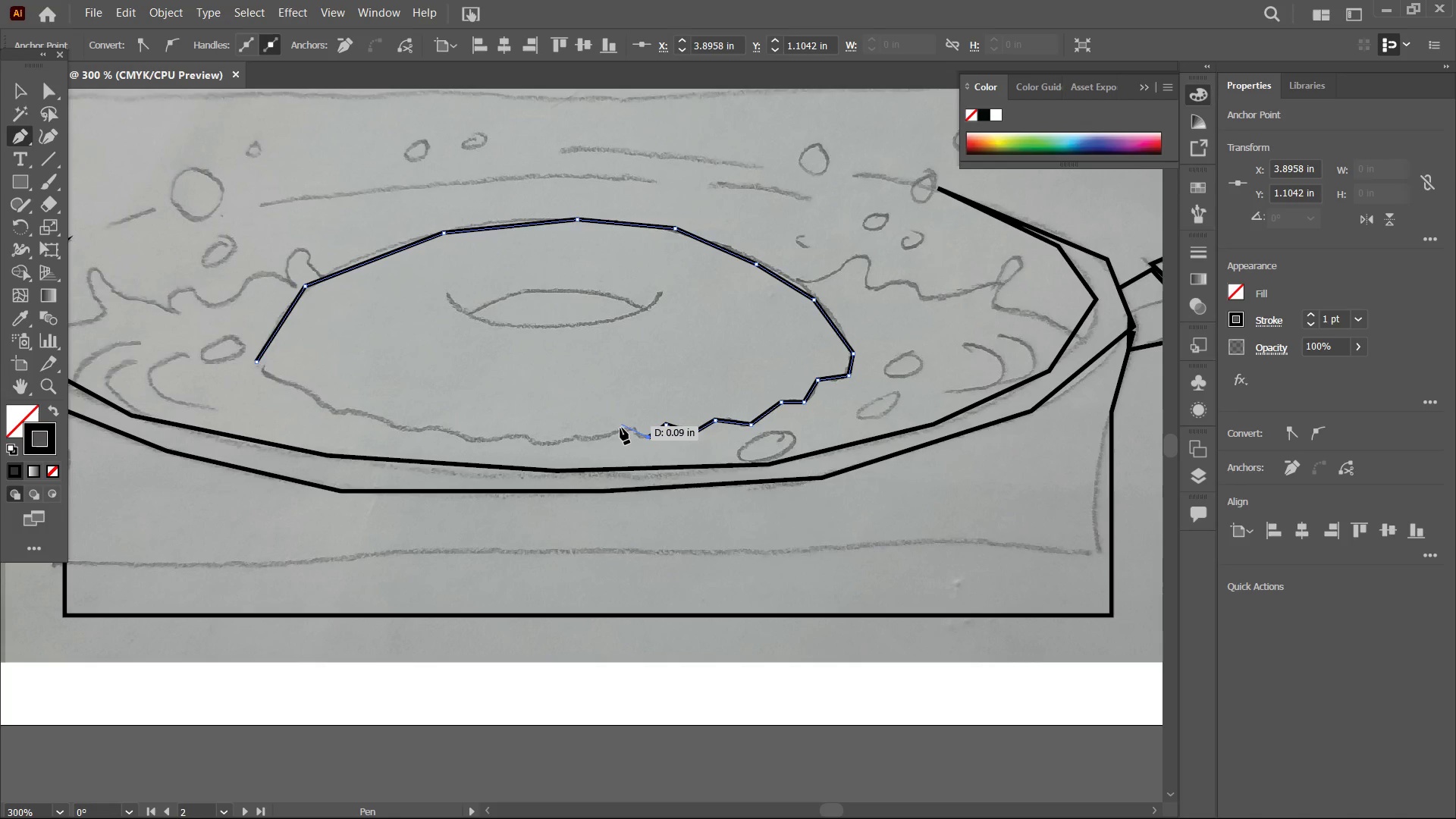 
left_click([620, 428])
 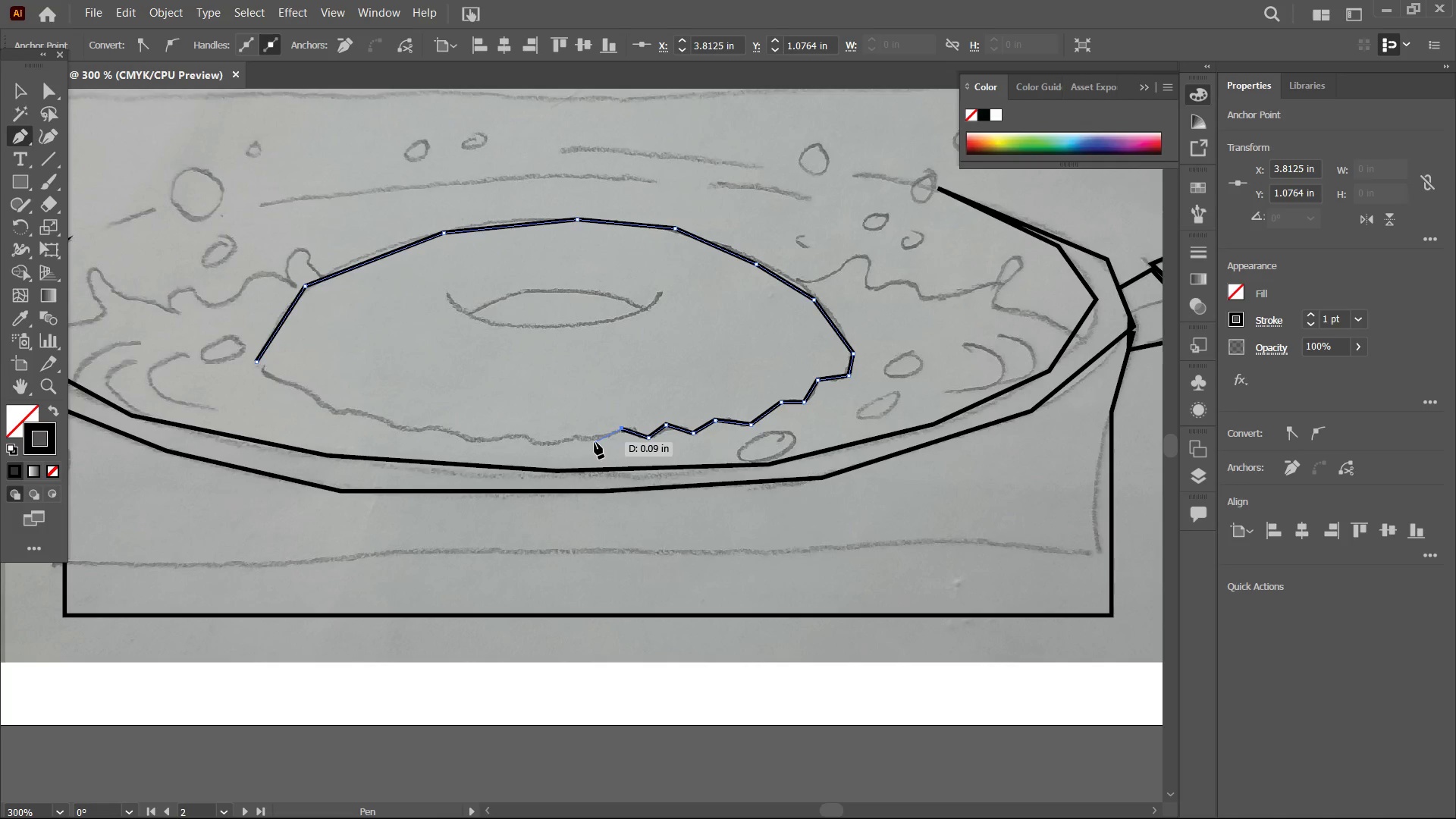 
left_click([595, 442])
 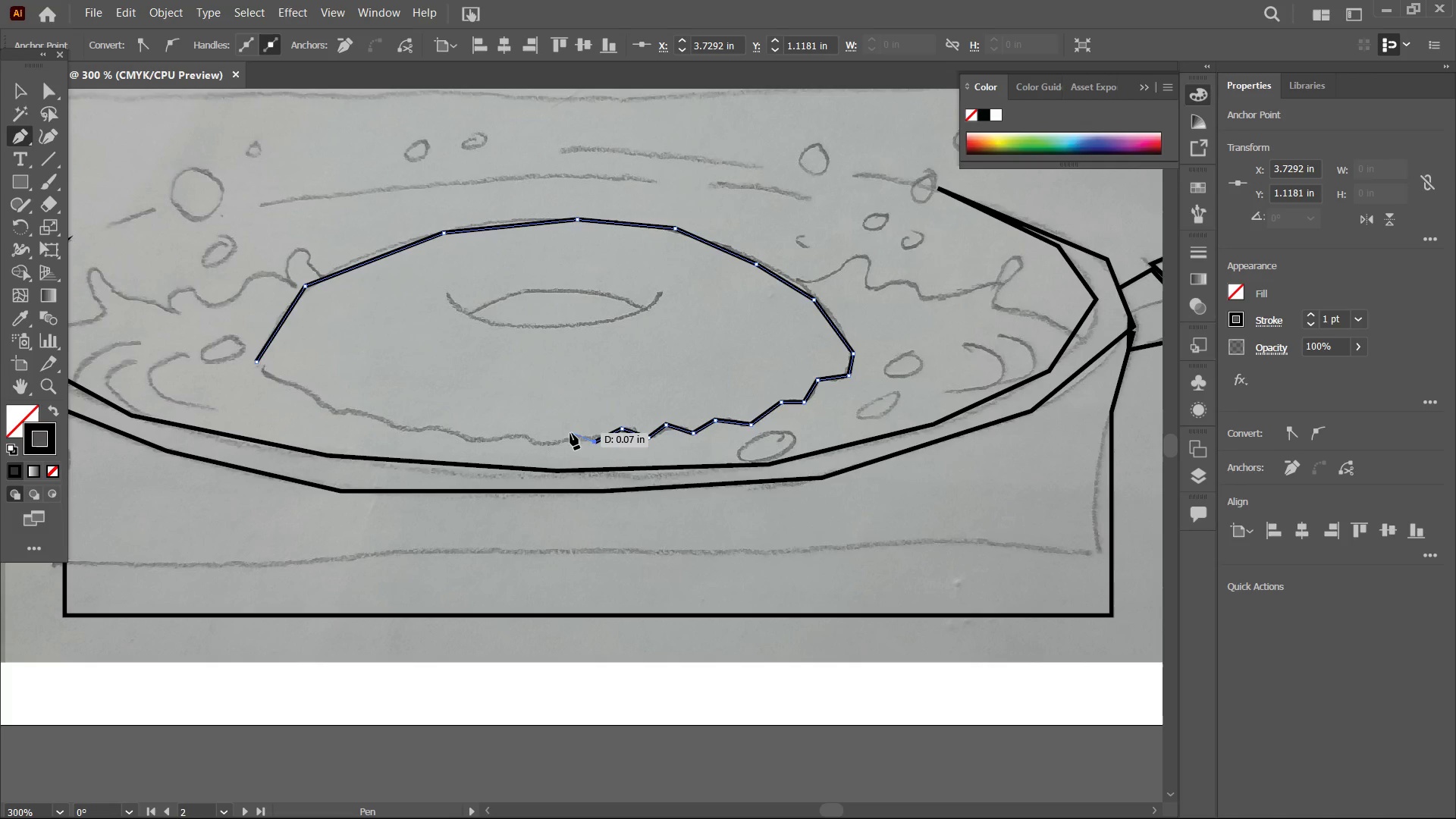 
double_click([570, 433])
 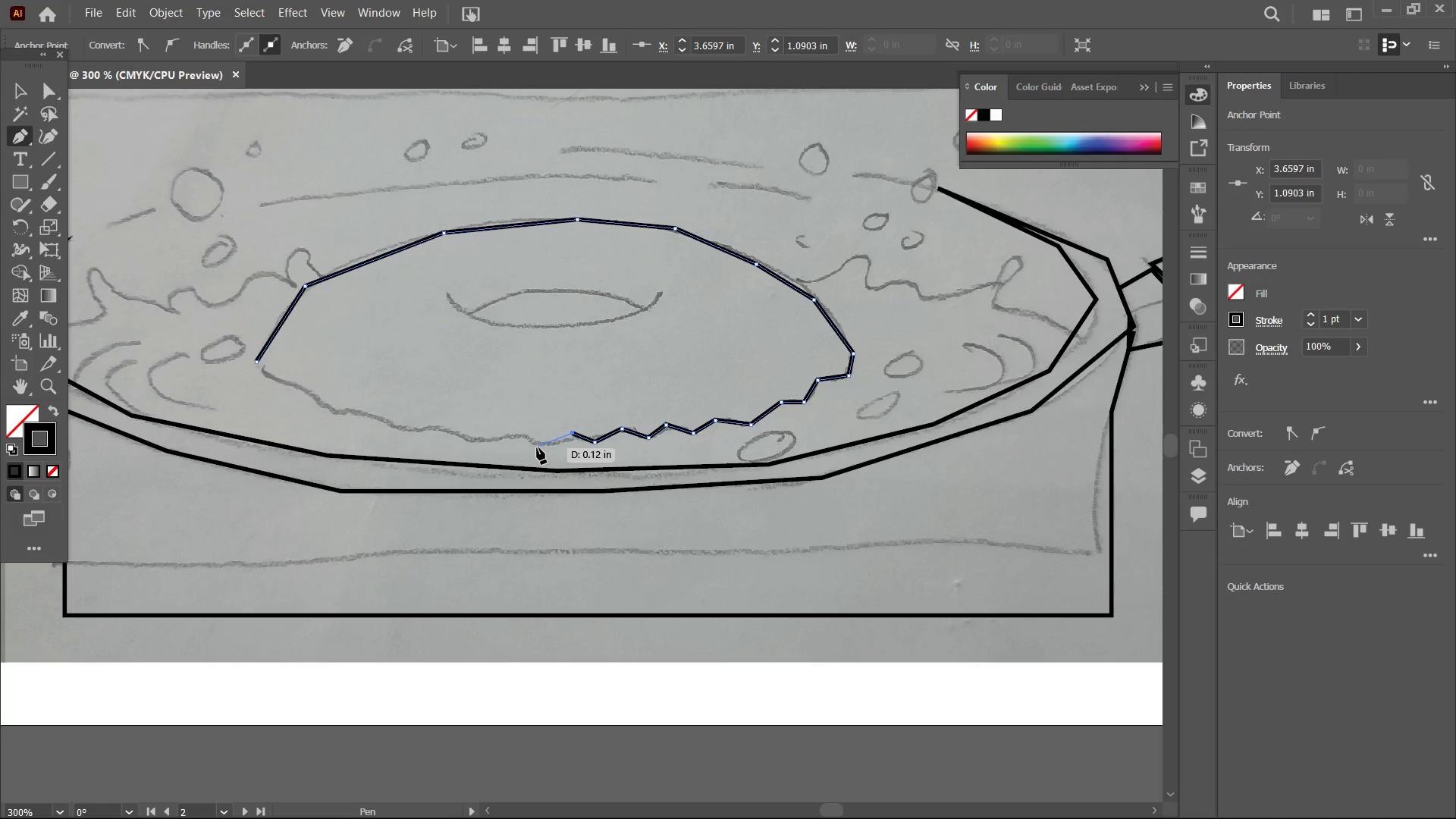 
left_click([537, 447])
 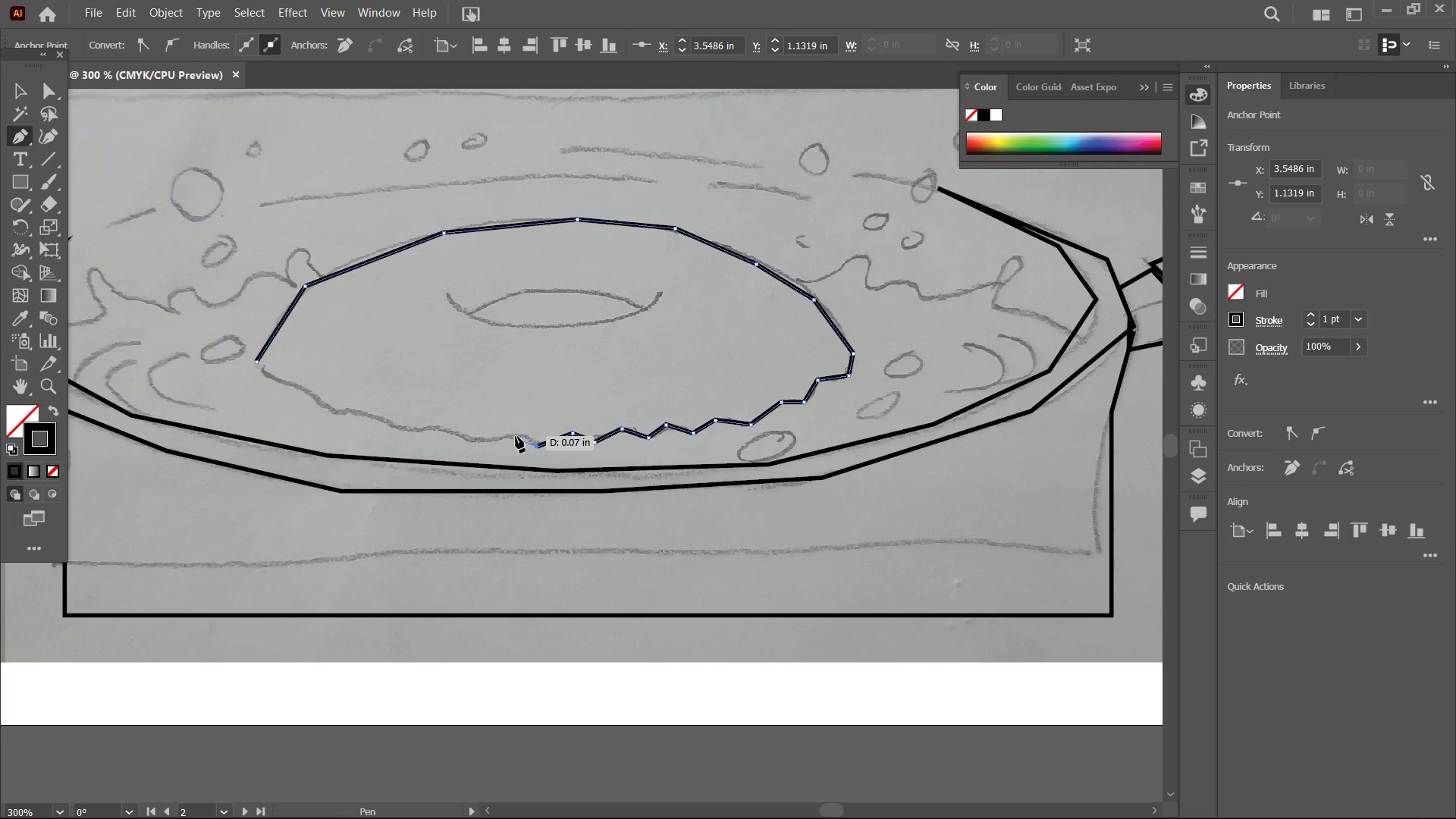 
left_click([516, 436])
 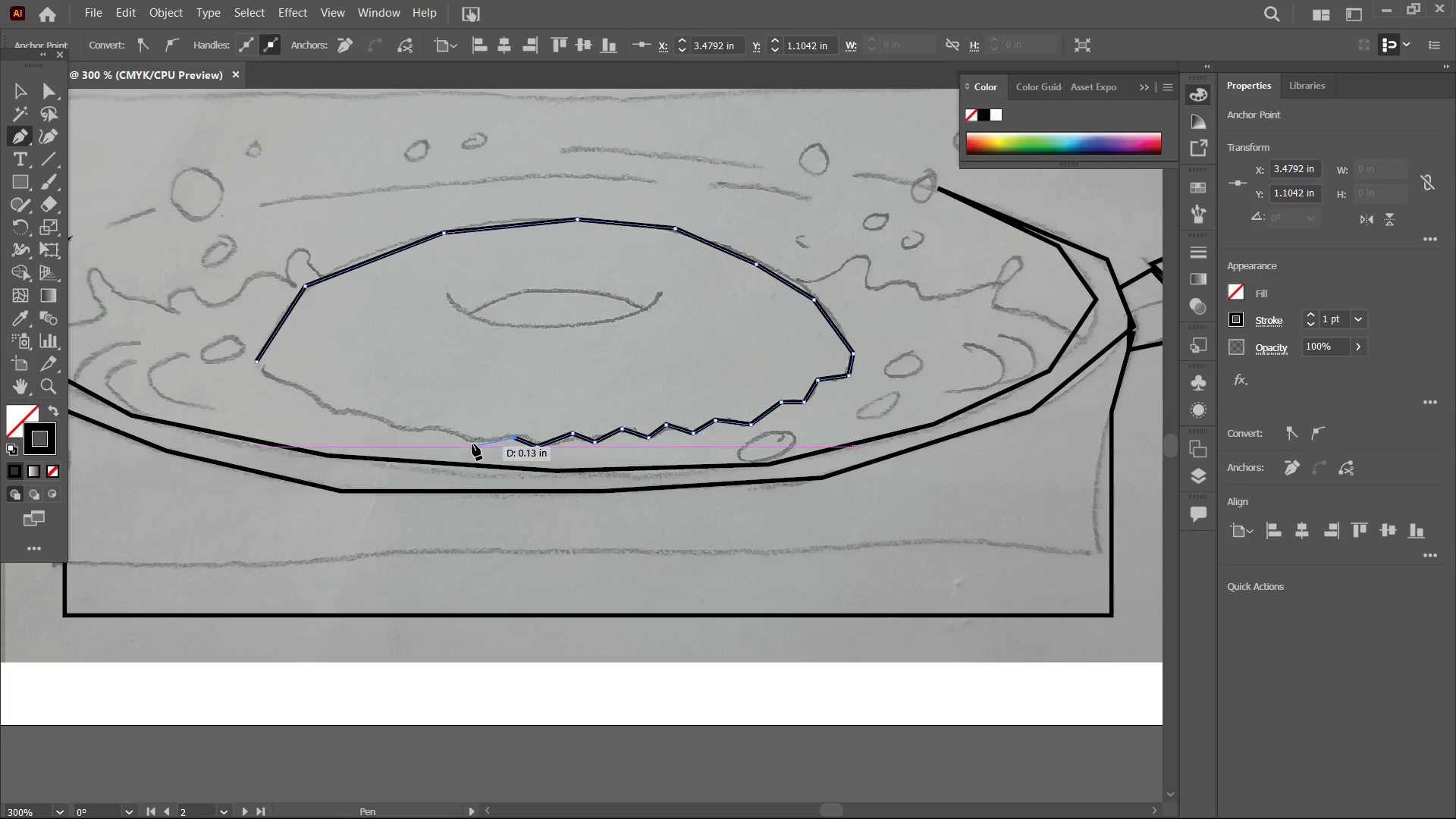 
left_click([472, 444])
 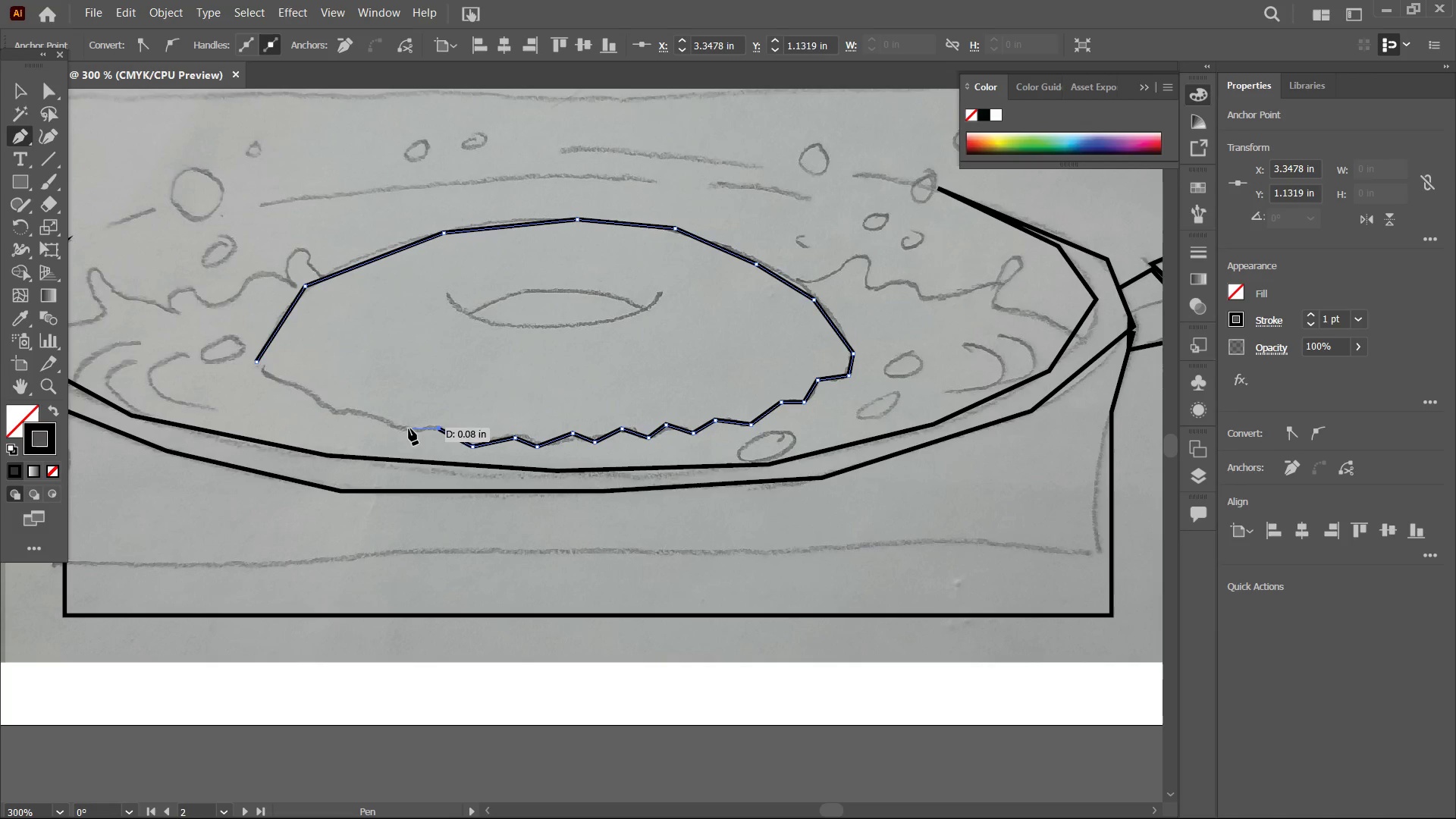 
double_click([406, 431])
 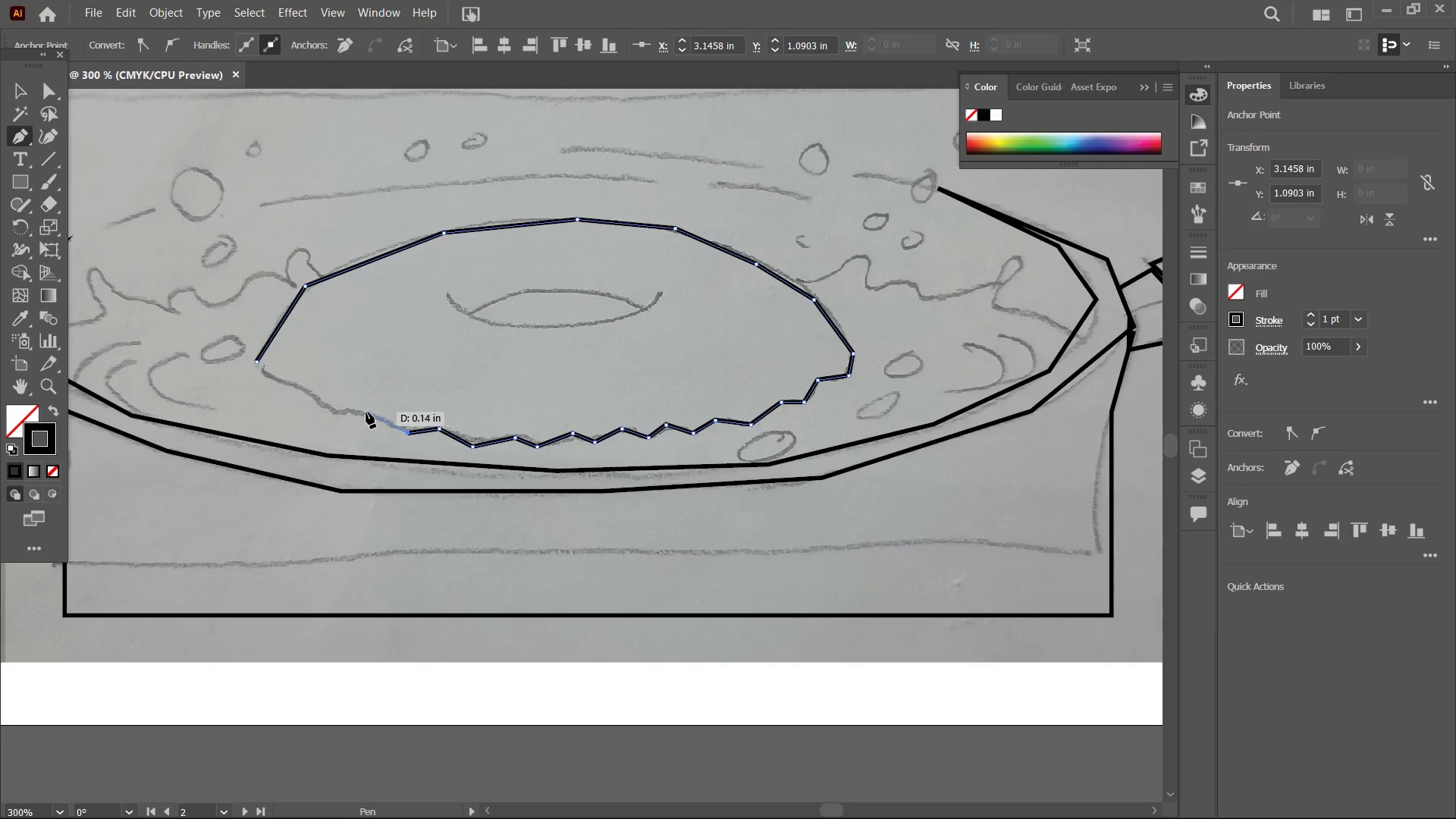 
left_click([366, 412])
 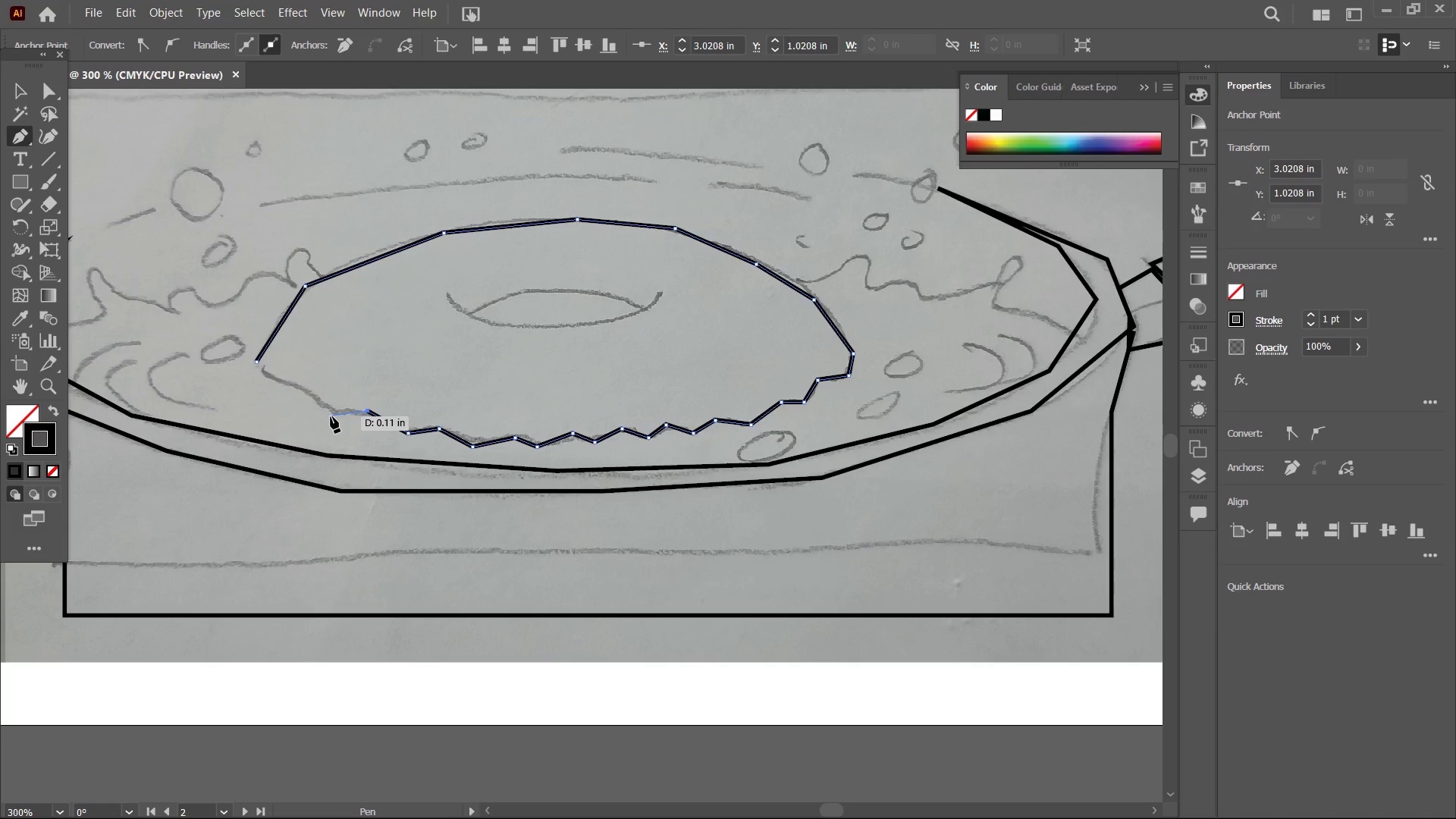 
left_click([331, 416])
 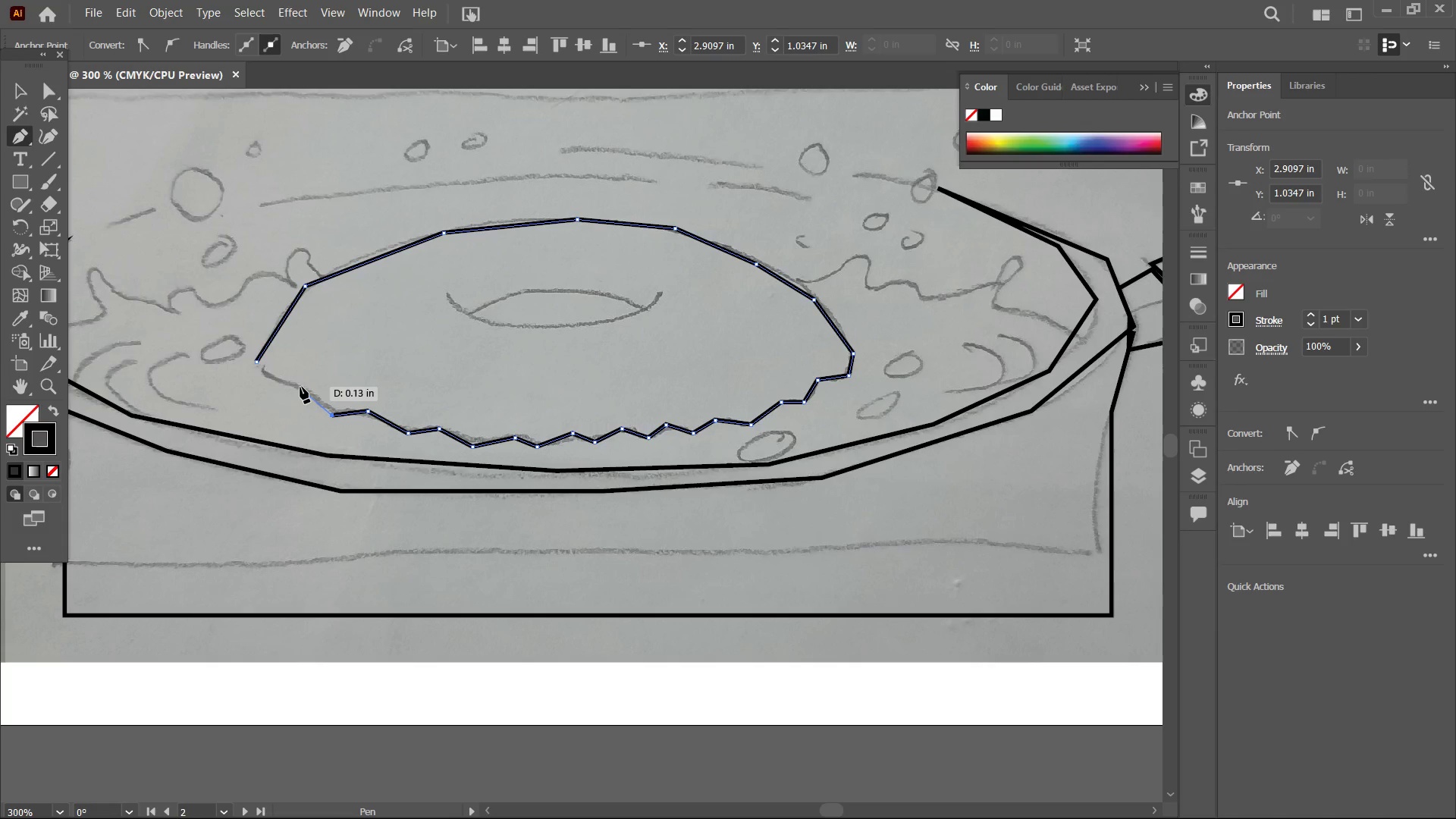 
left_click([303, 389])
 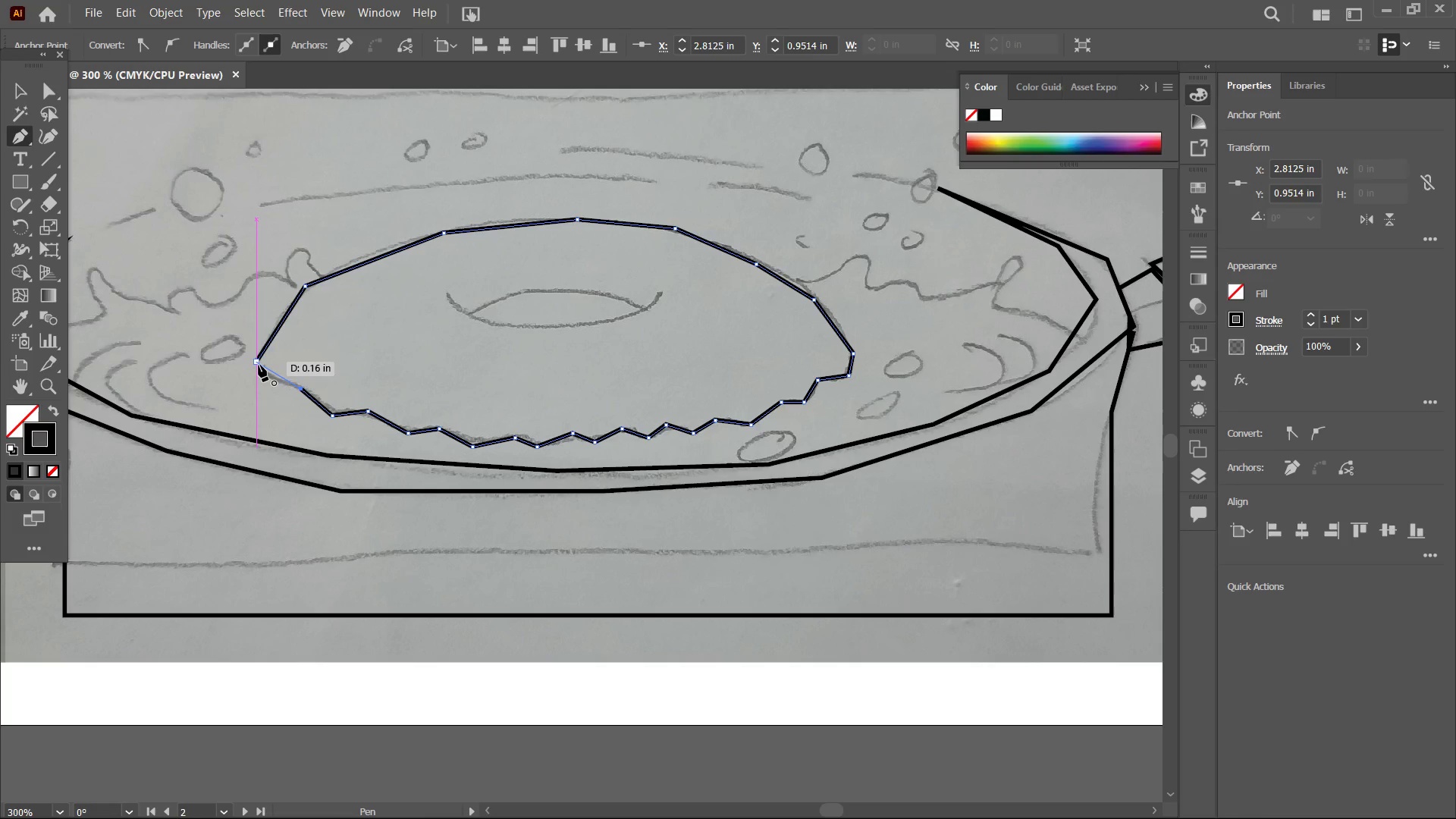 
left_click([258, 365])
 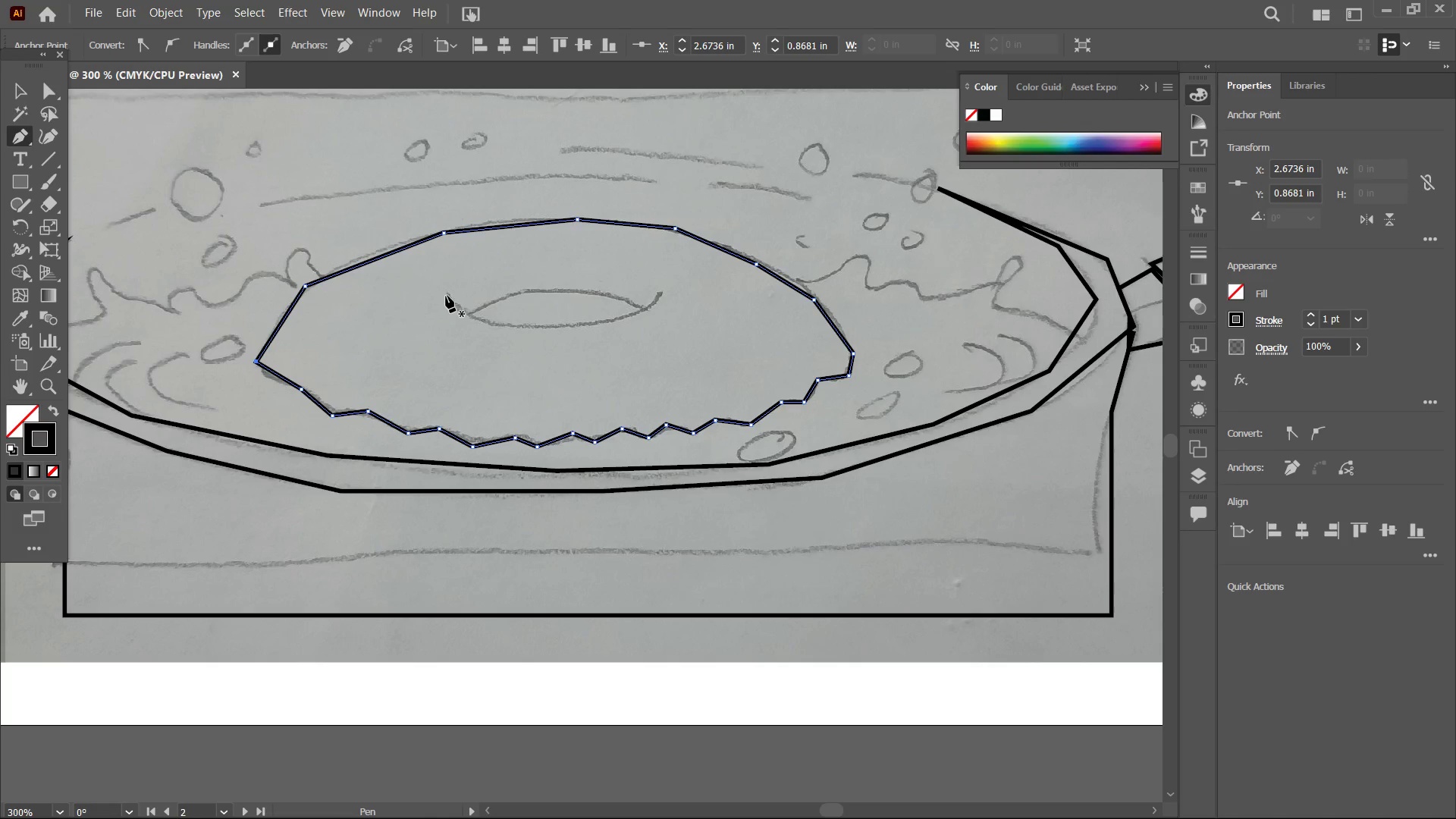 
left_click([448, 294])
 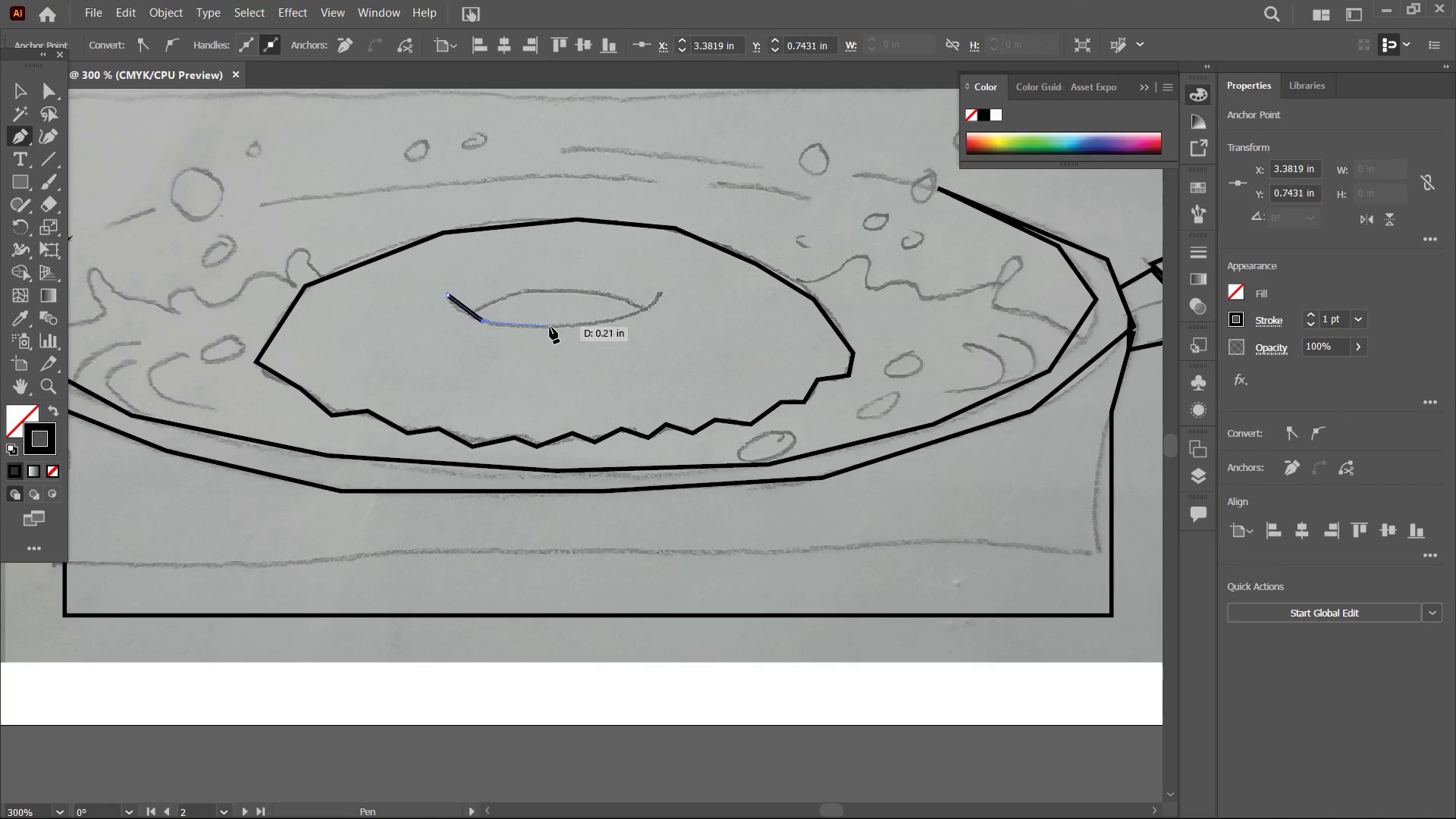 
left_click([563, 326])
 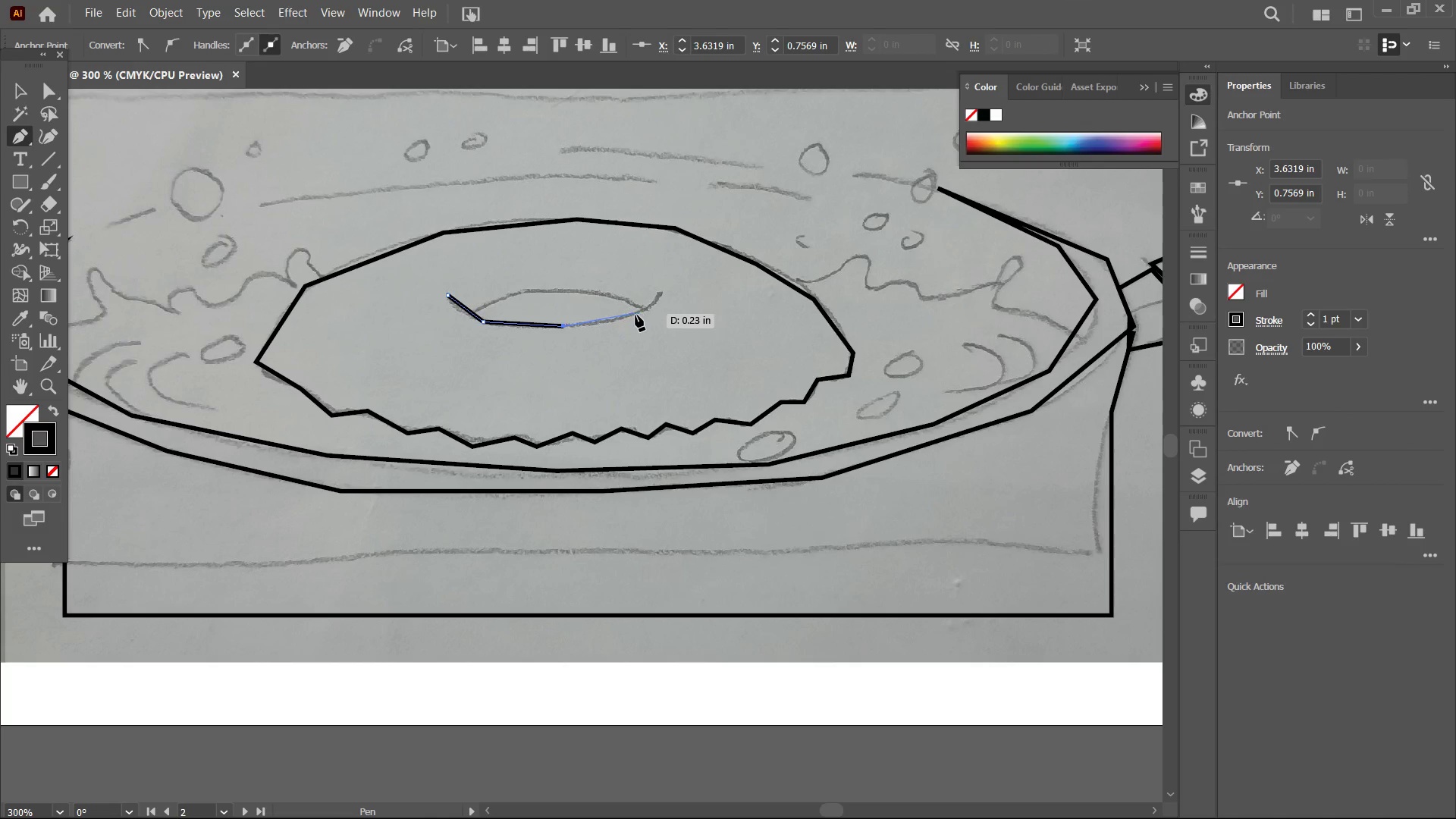 
left_click([635, 315])
 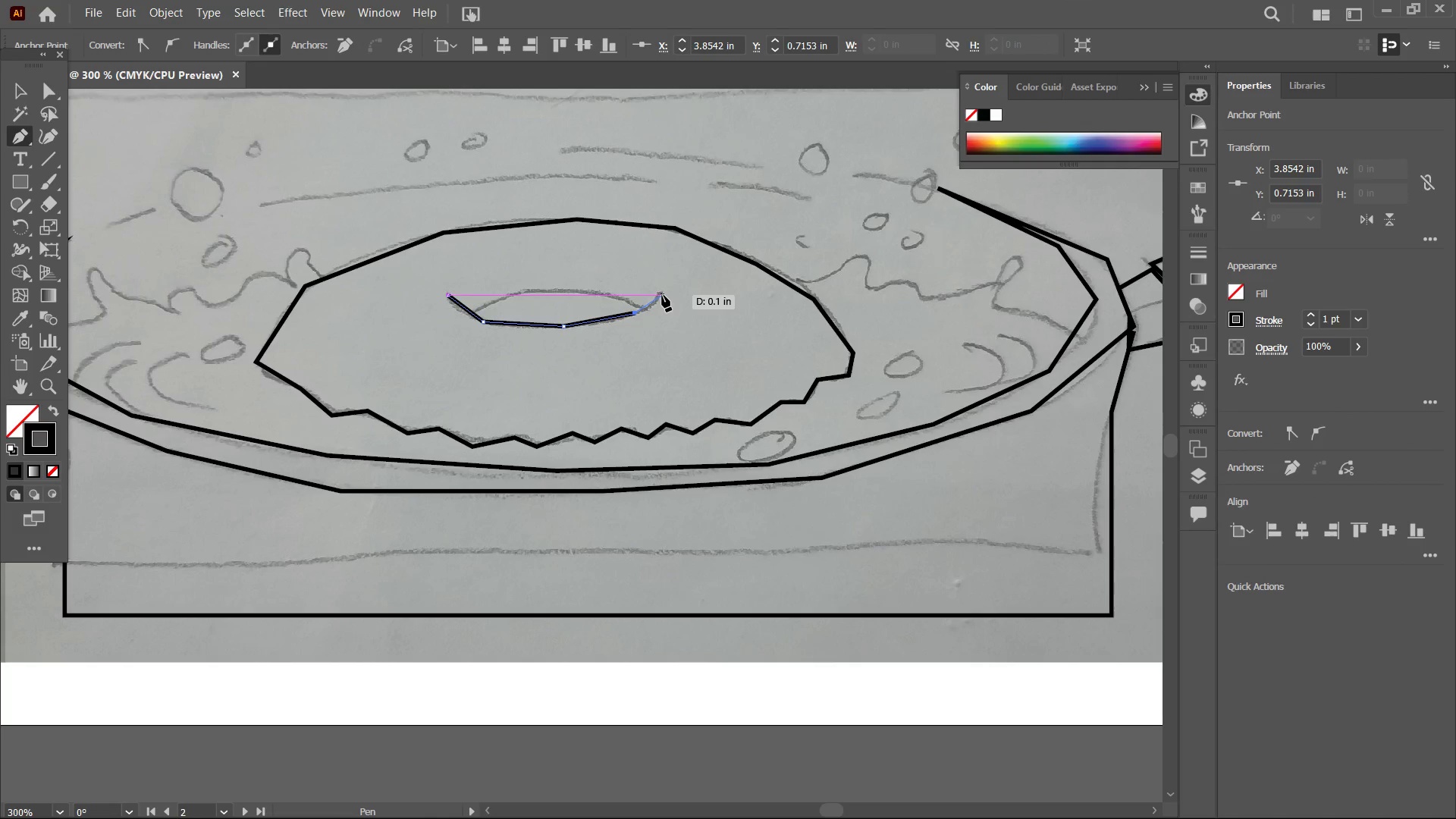 
left_click([662, 295])
 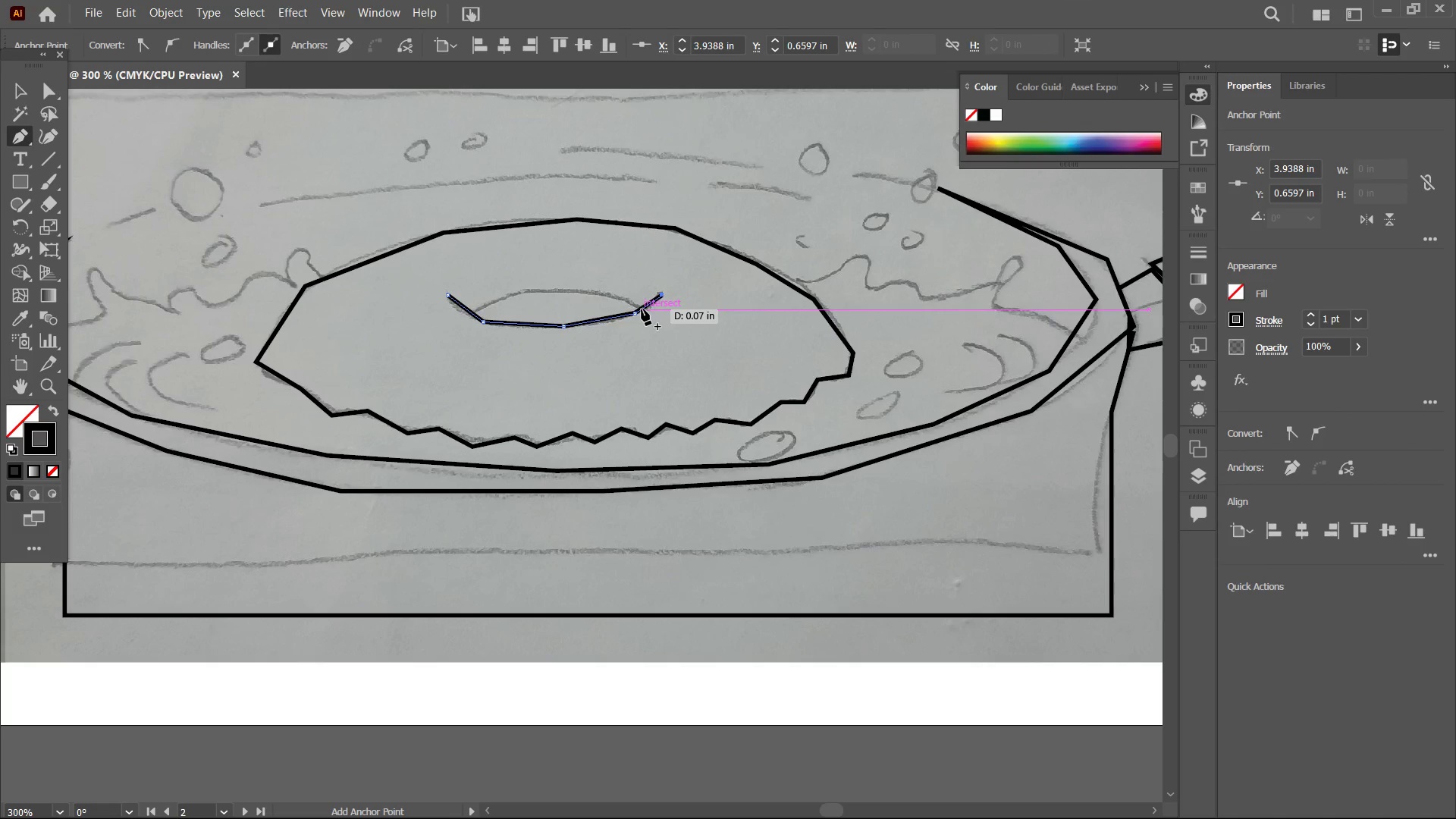 
left_click([642, 309])
 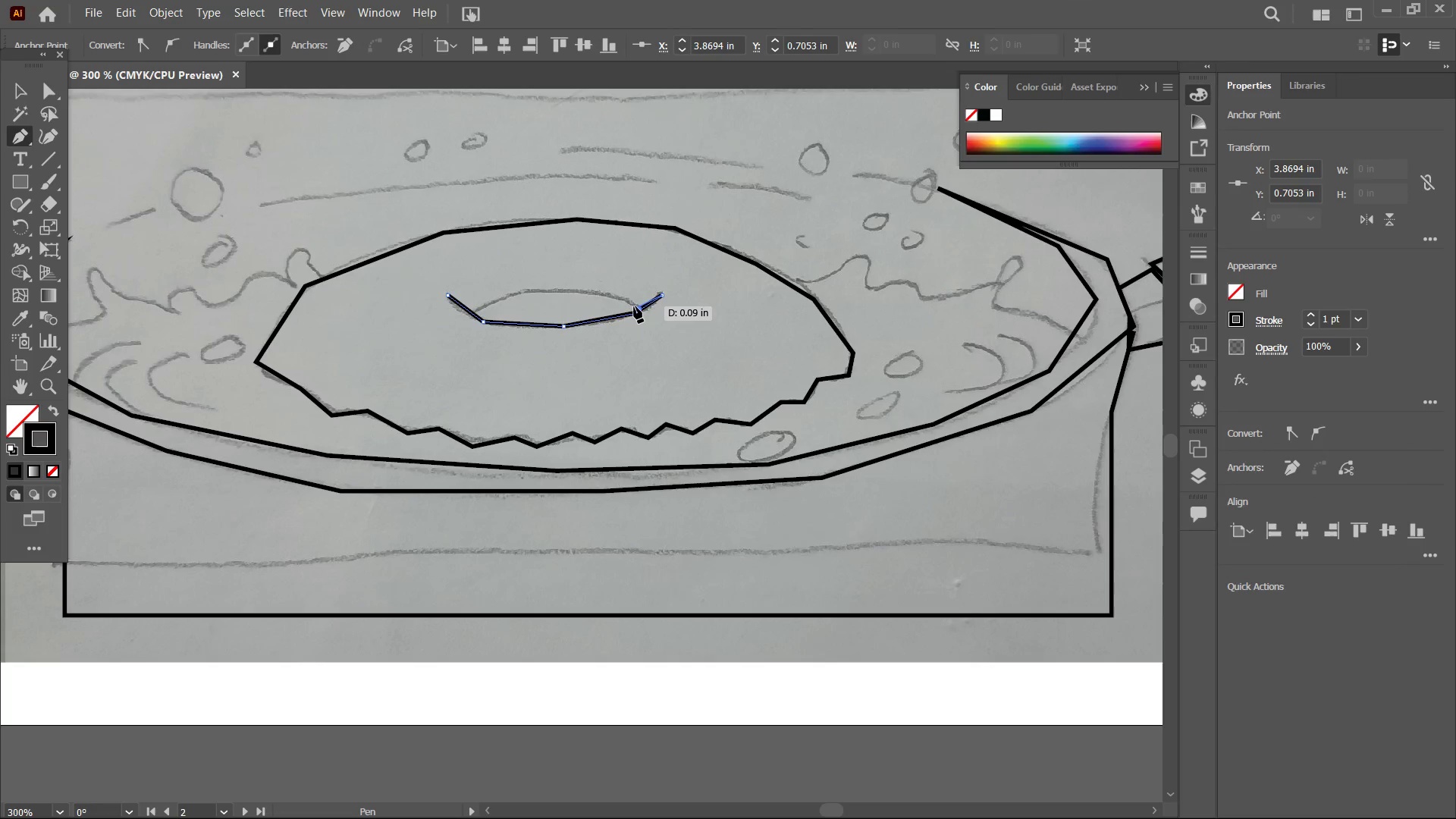 
left_click([634, 306])
 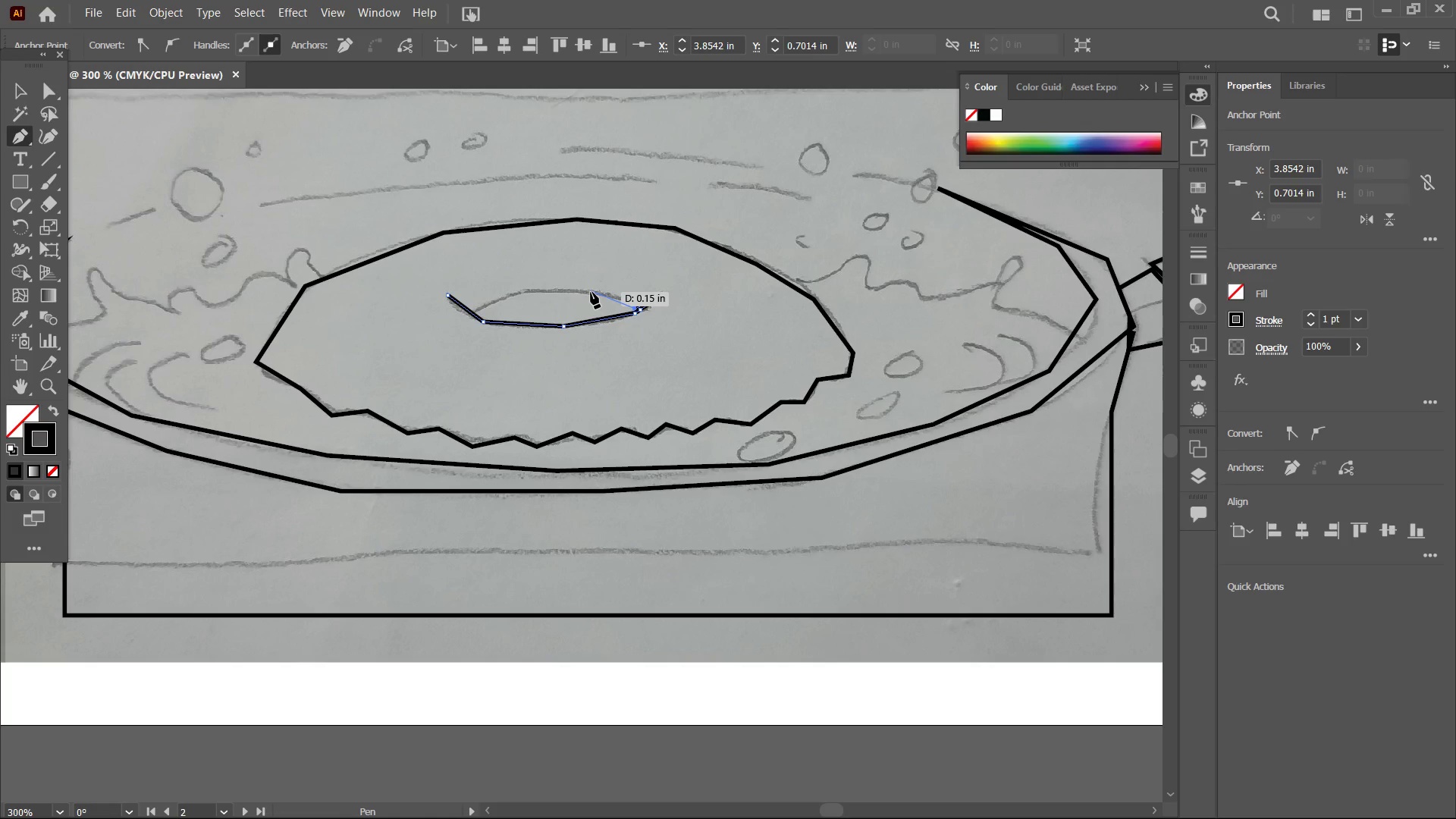 
left_click([592, 290])
 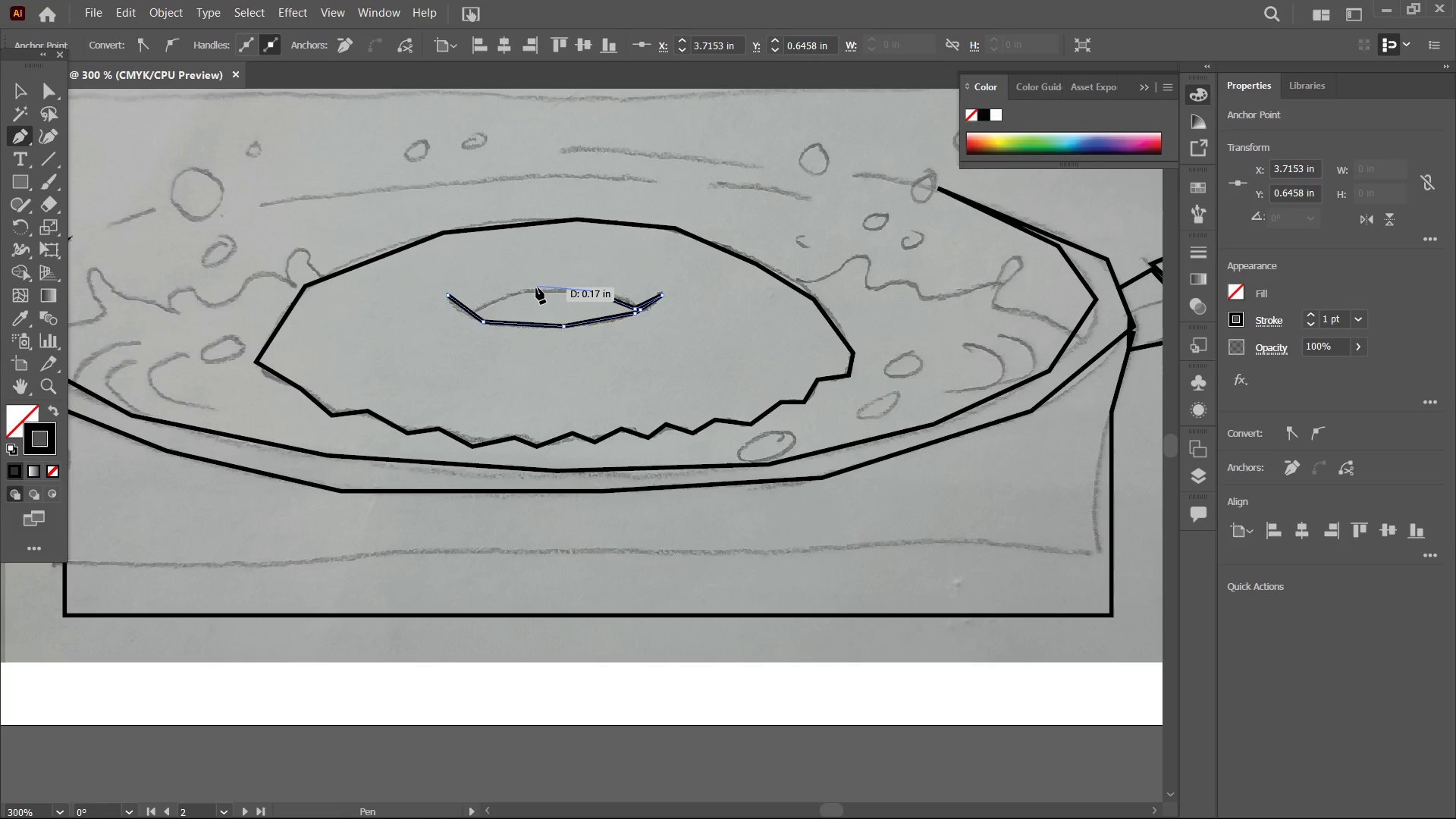 
left_click([536, 287])
 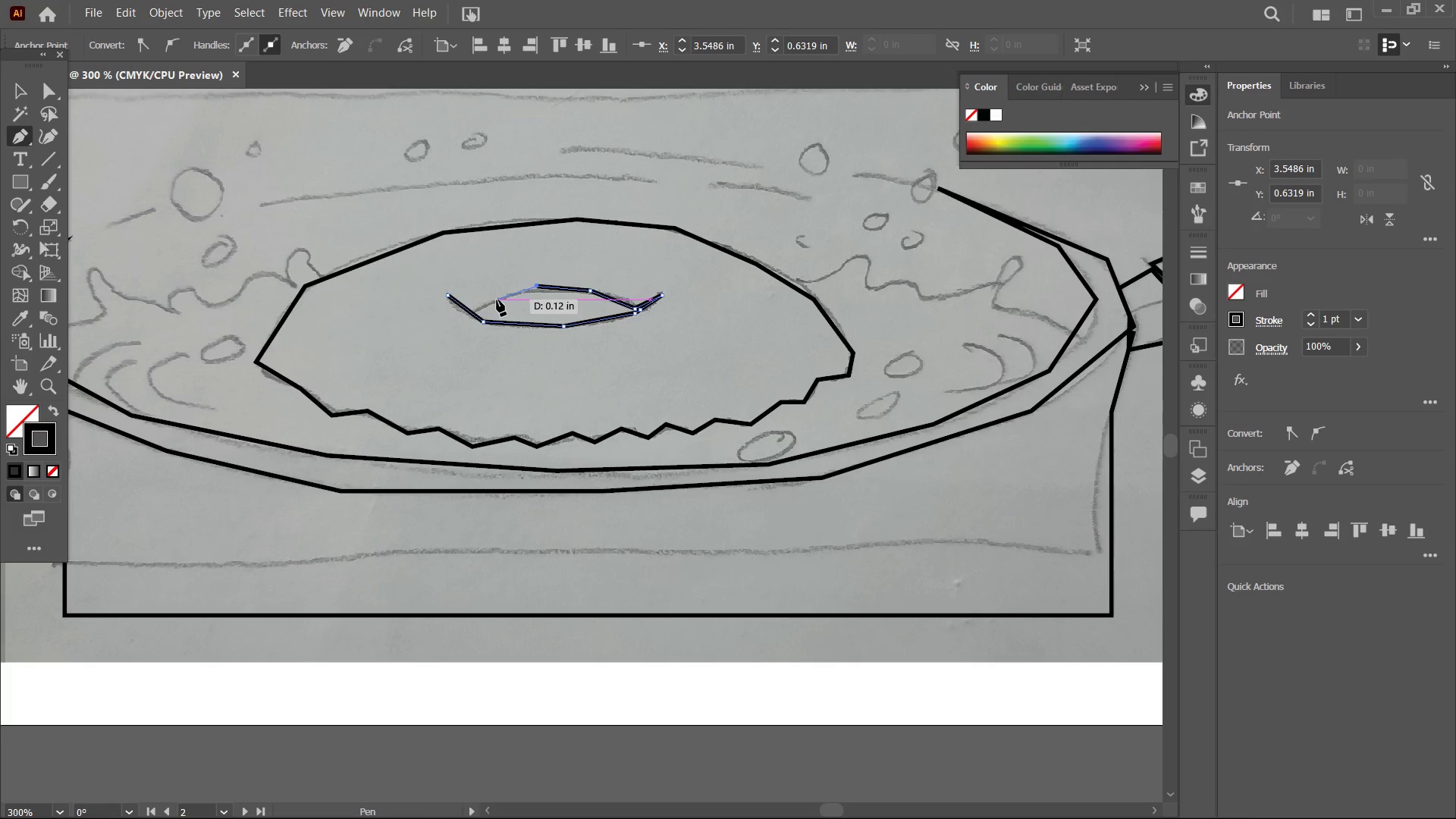 
left_click([493, 300])
 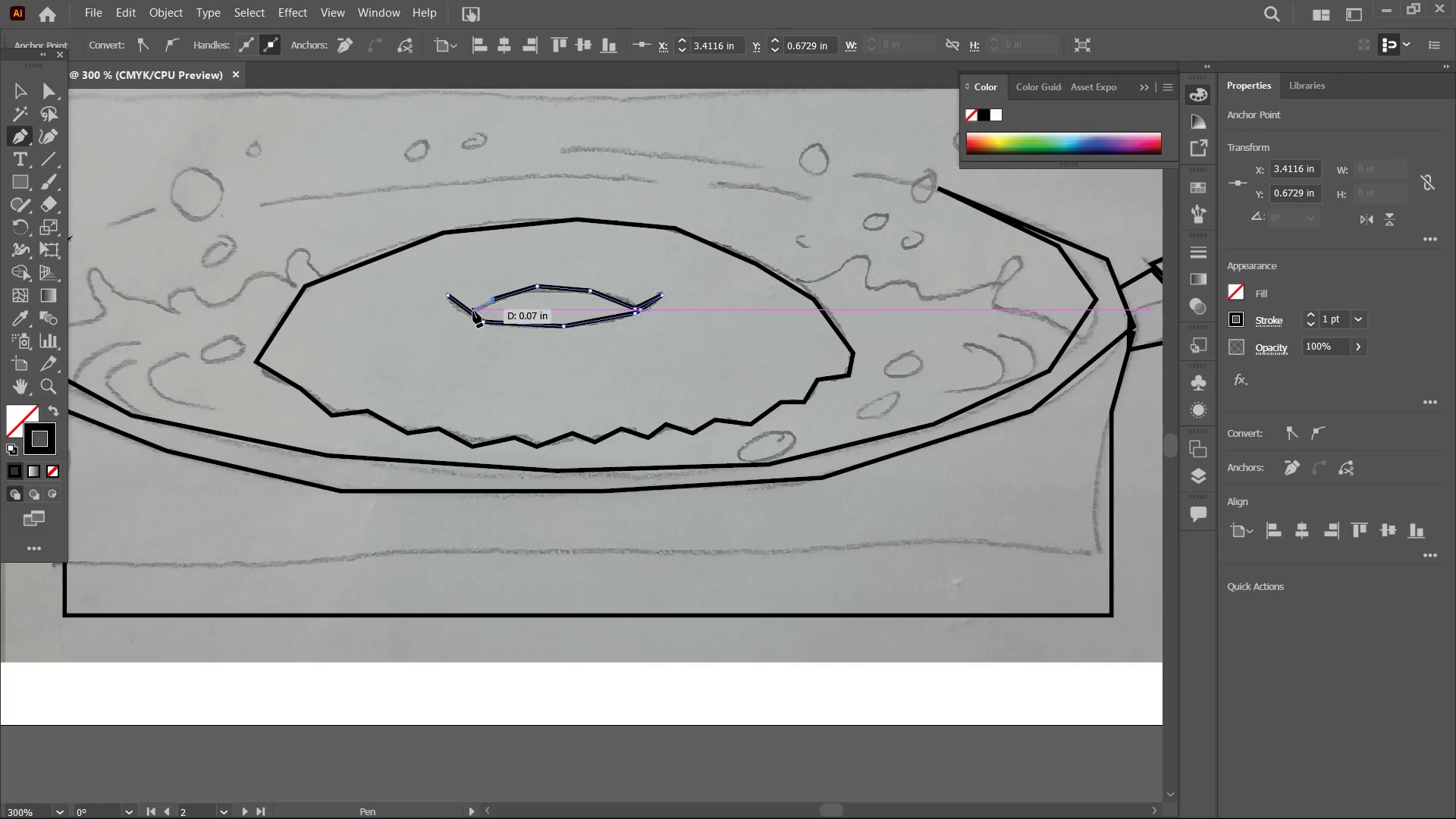 
left_click([473, 311])
 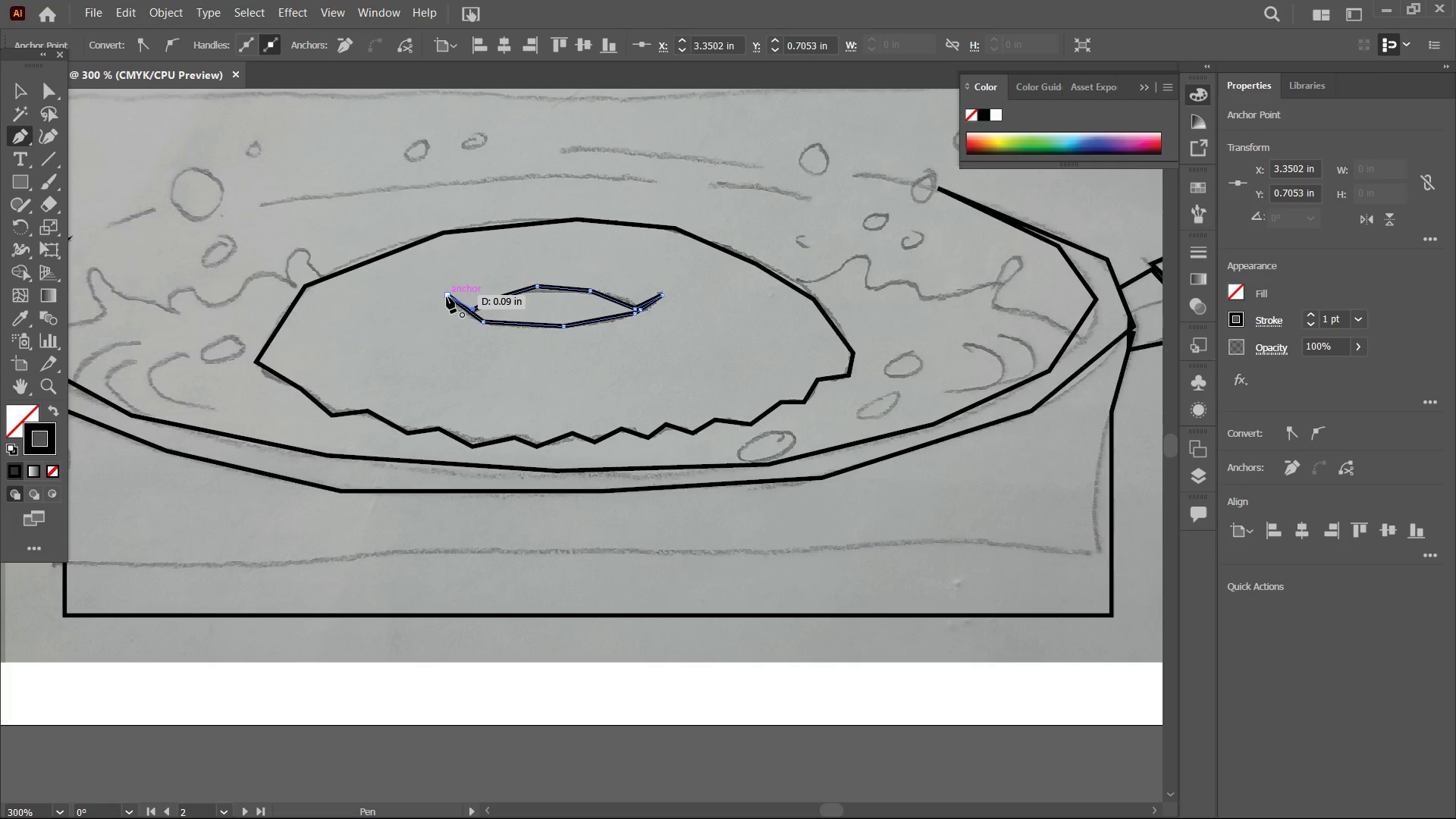 
left_click([447, 297])
 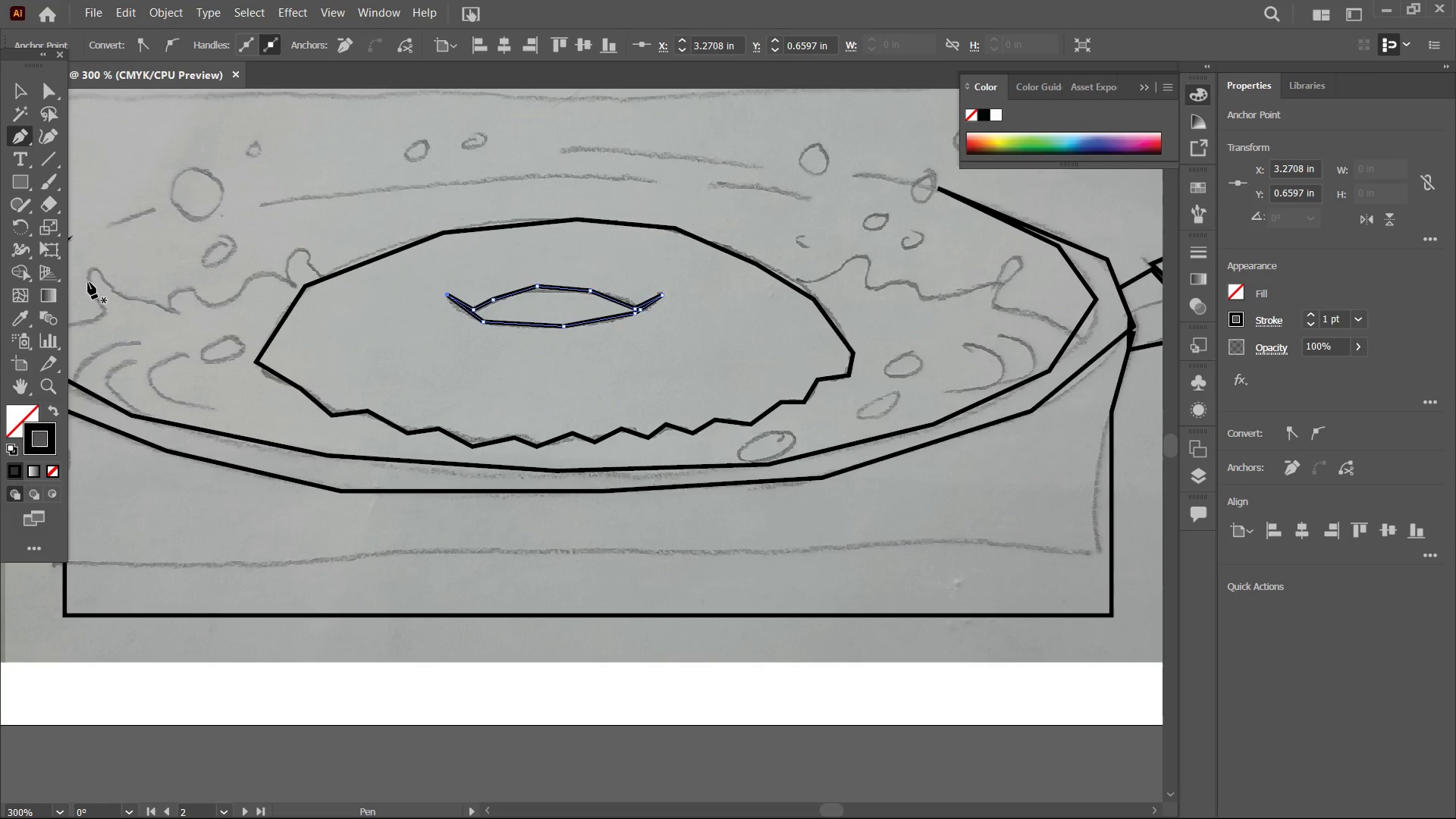 
hold_key(key=Space, duration=0.64)
 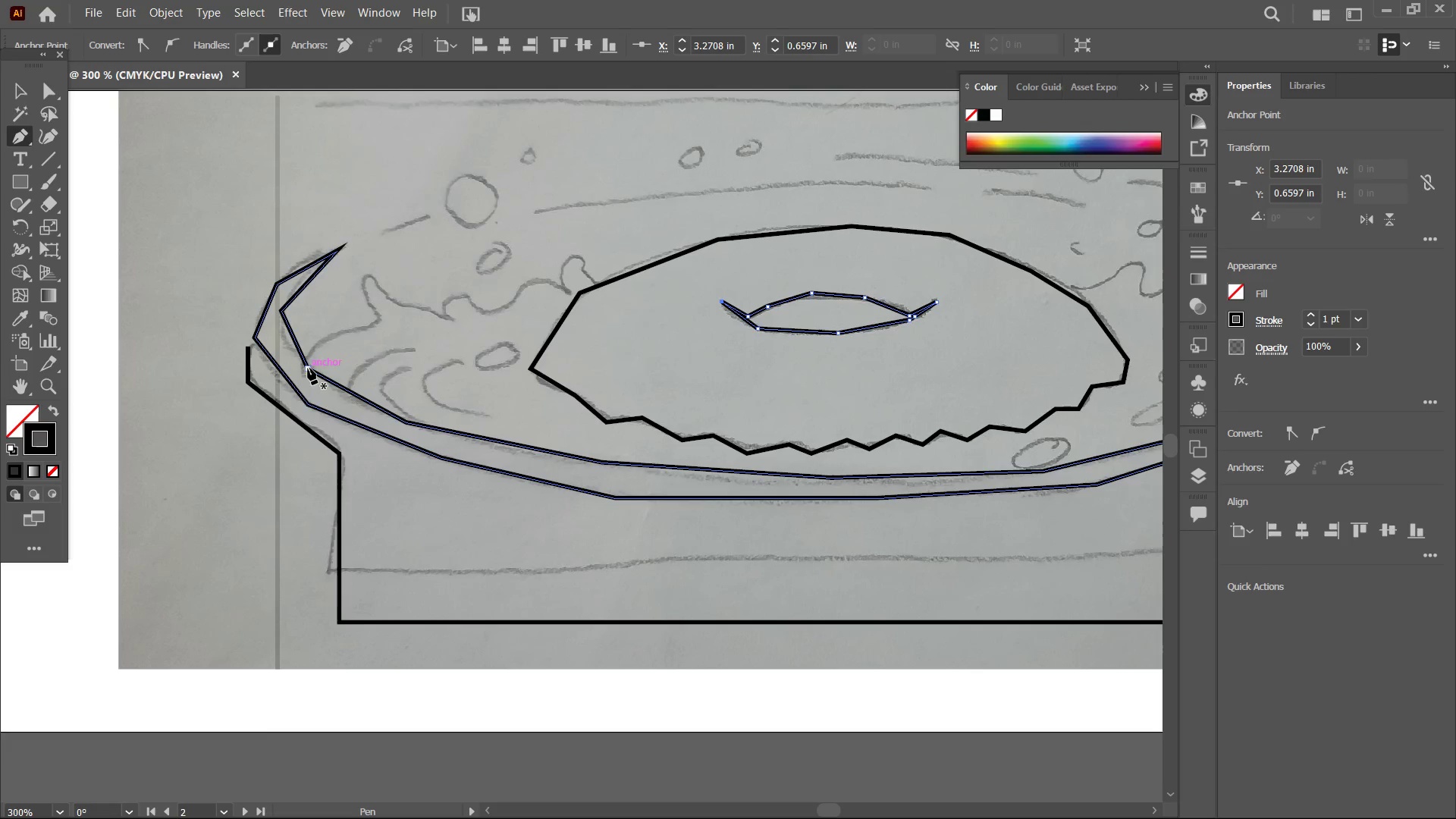 
left_click_drag(start_coordinate=[206, 347], to_coordinate=[481, 354])
 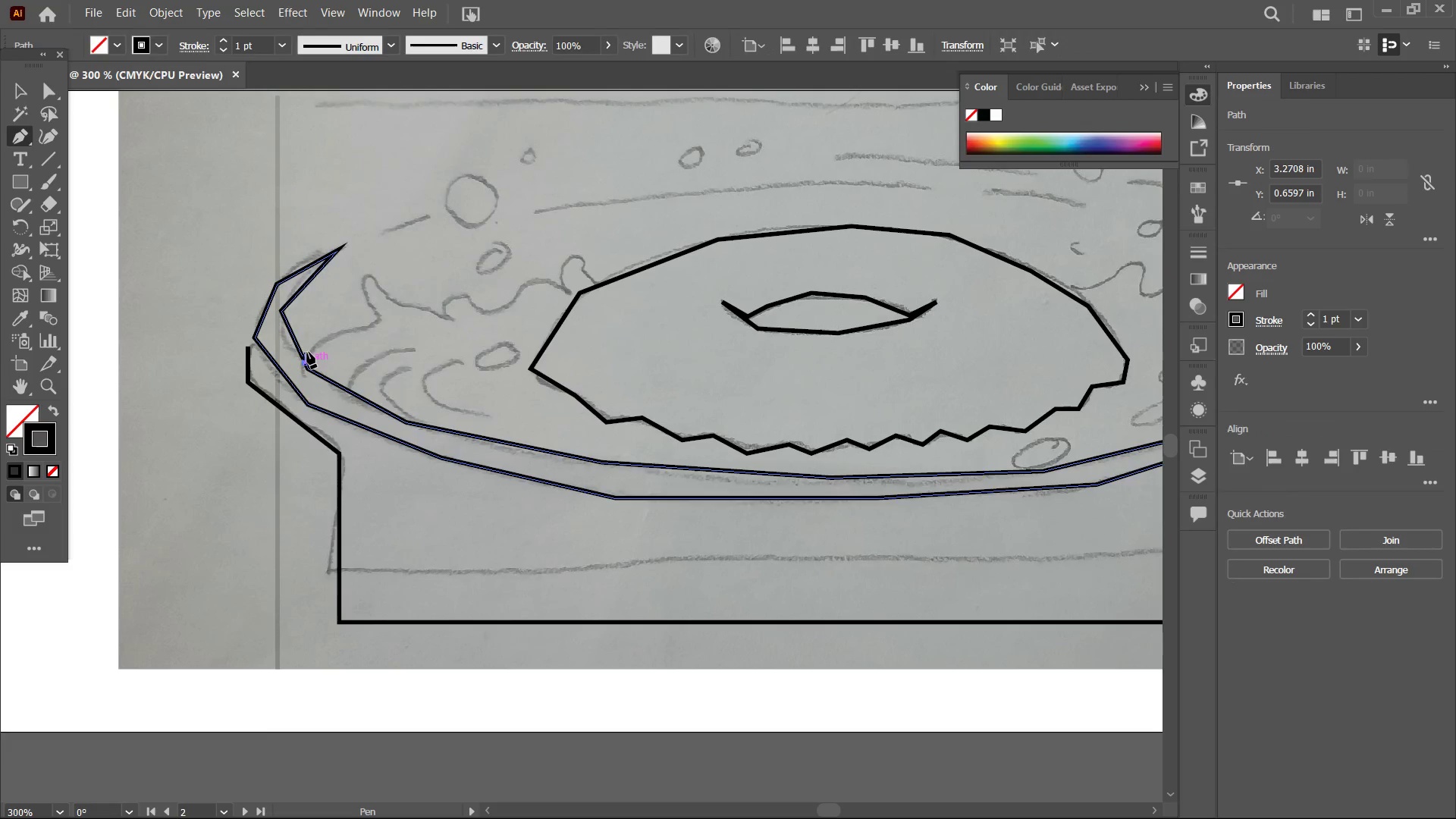 
left_click([317, 337])
 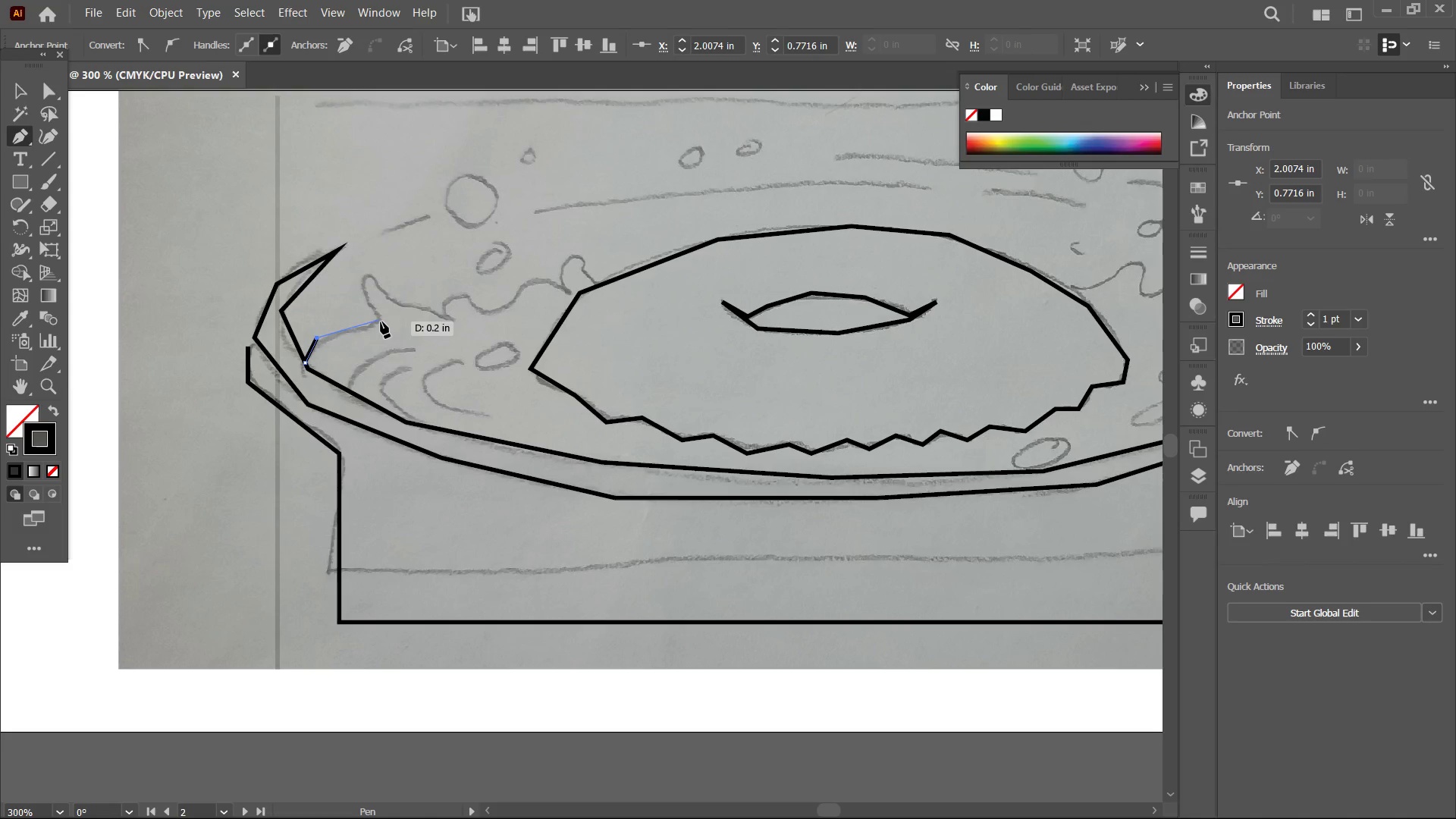 
left_click([381, 322])
 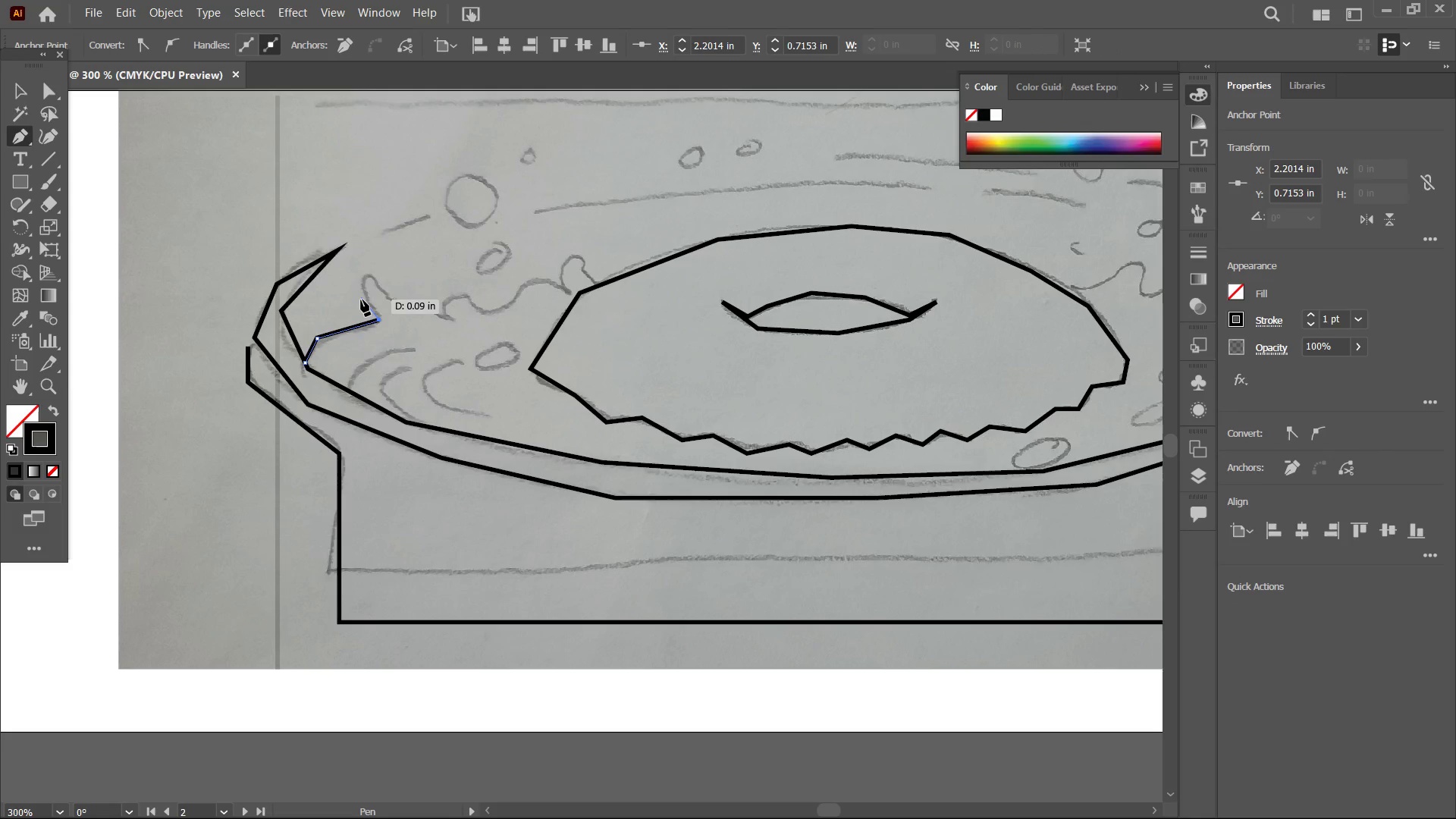 
left_click([362, 299])
 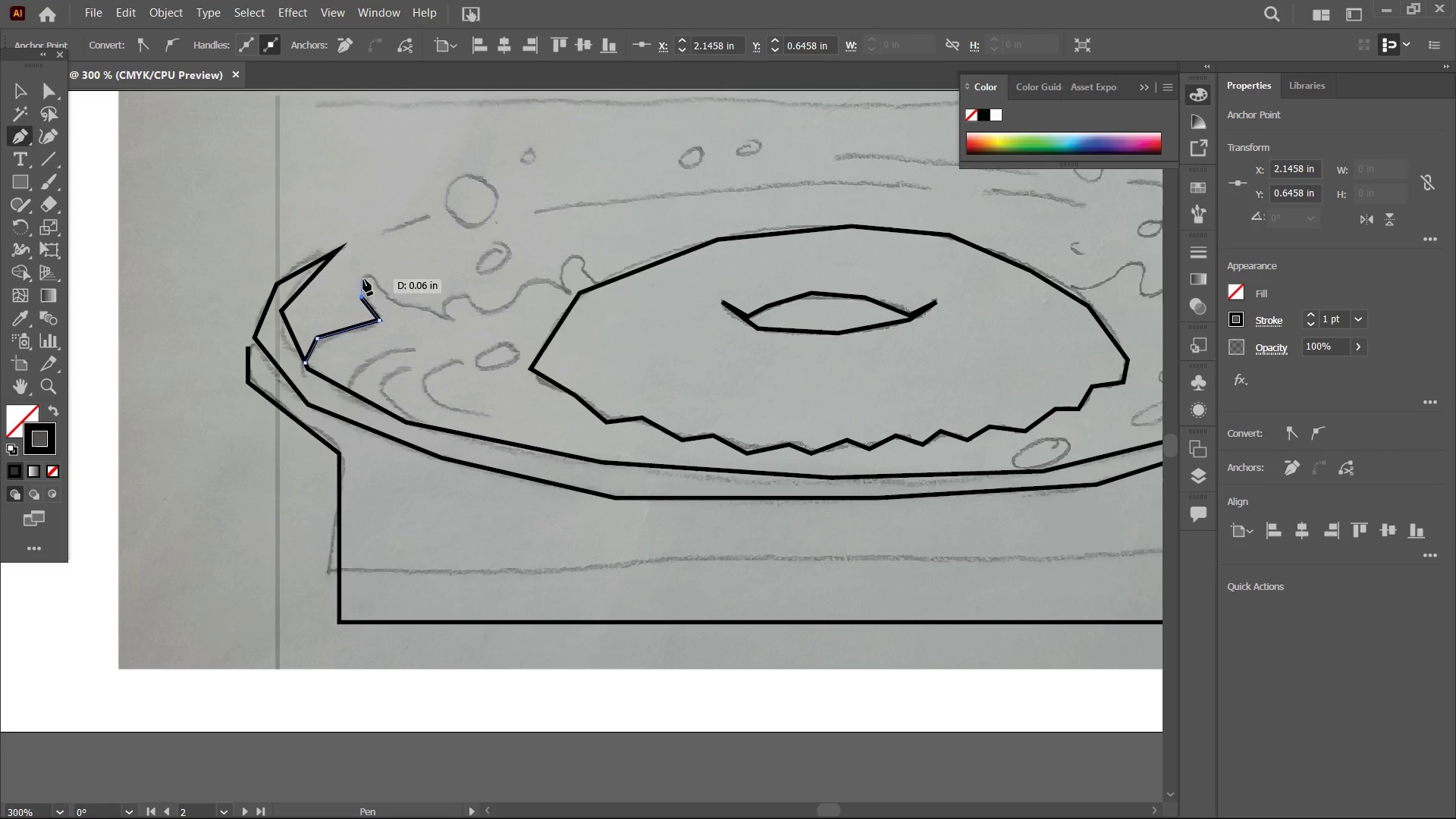 
left_click([363, 279])
 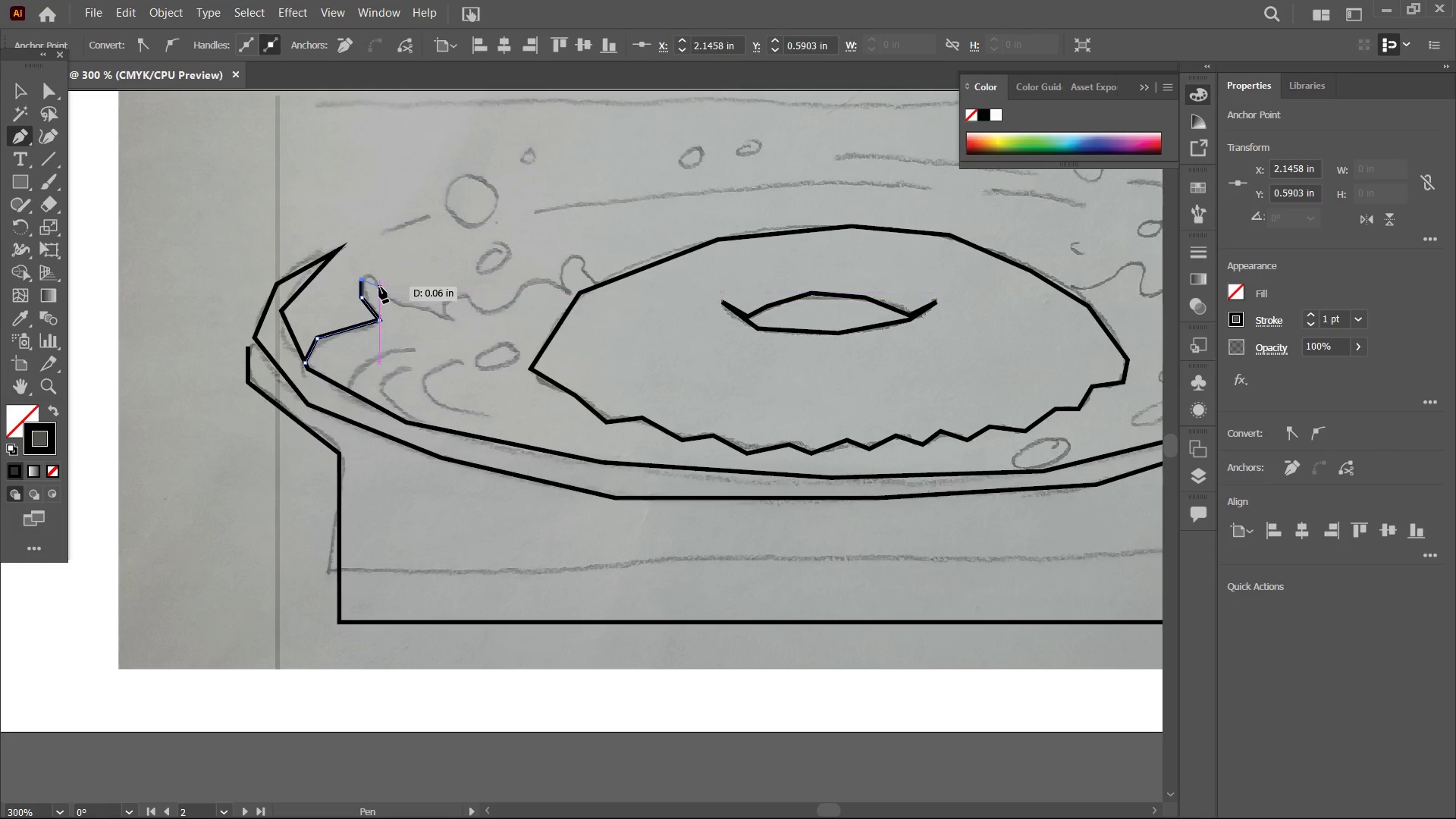 
left_click([379, 287])
 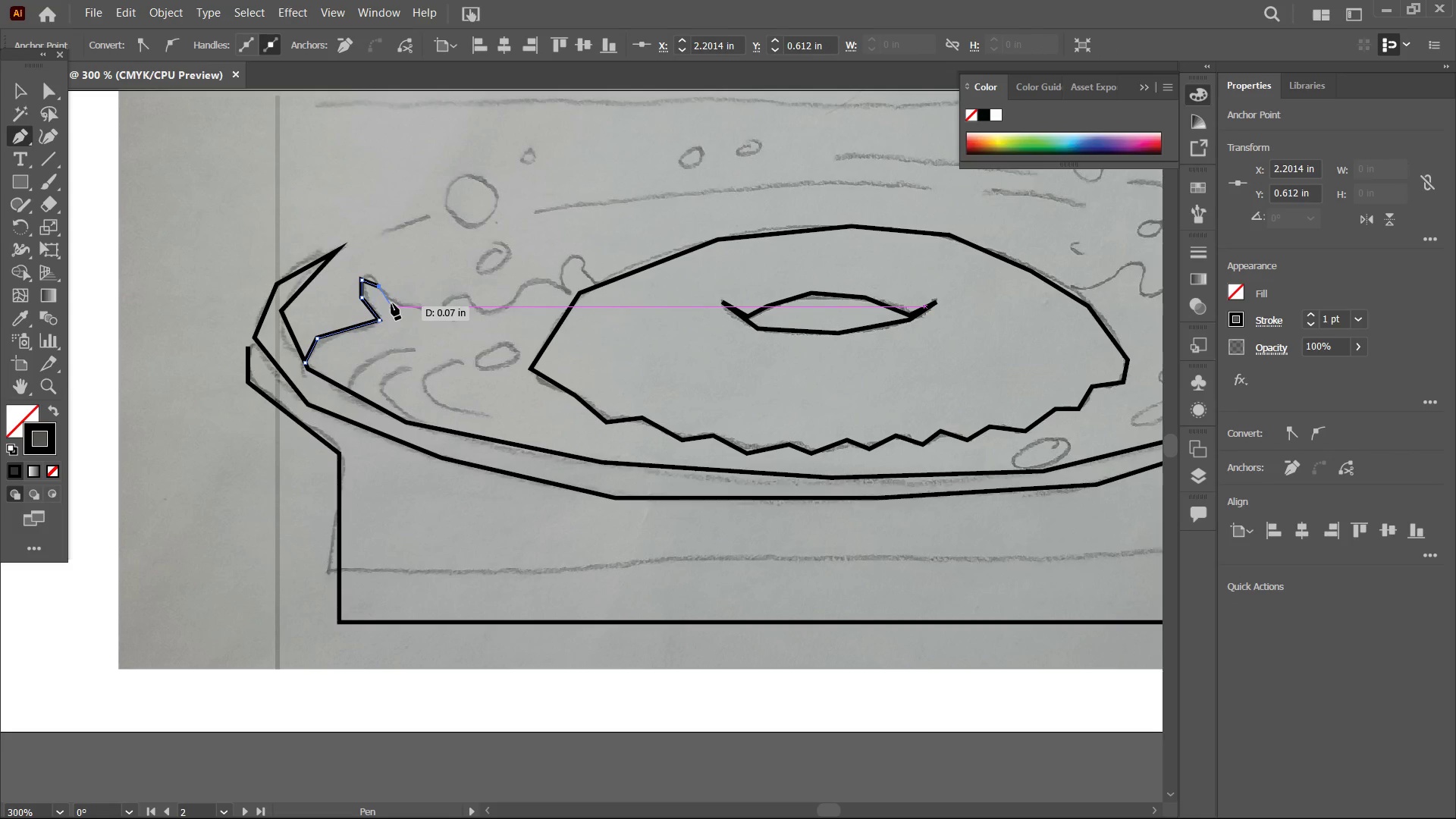 
left_click([391, 303])
 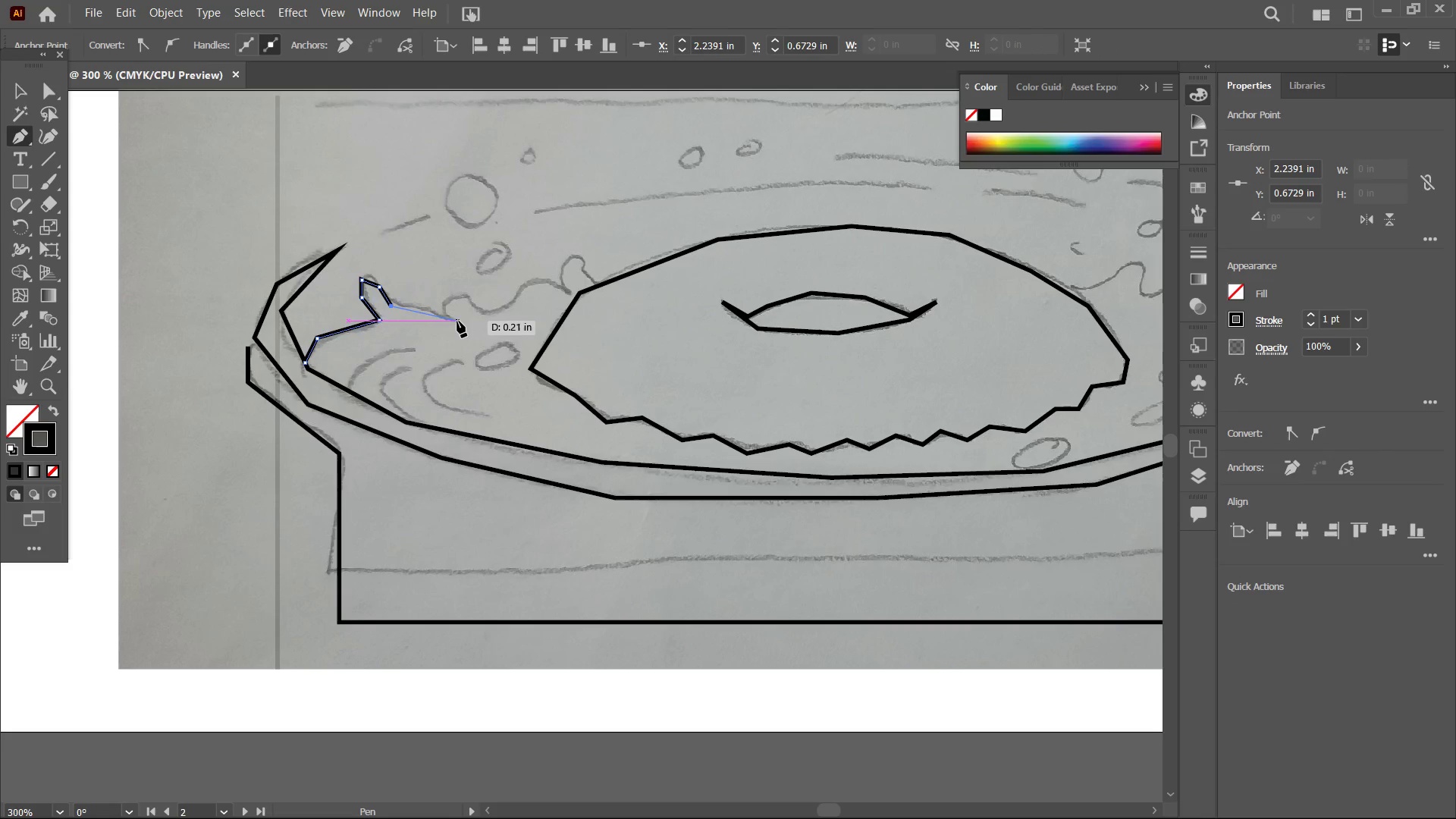 
left_click([453, 321])
 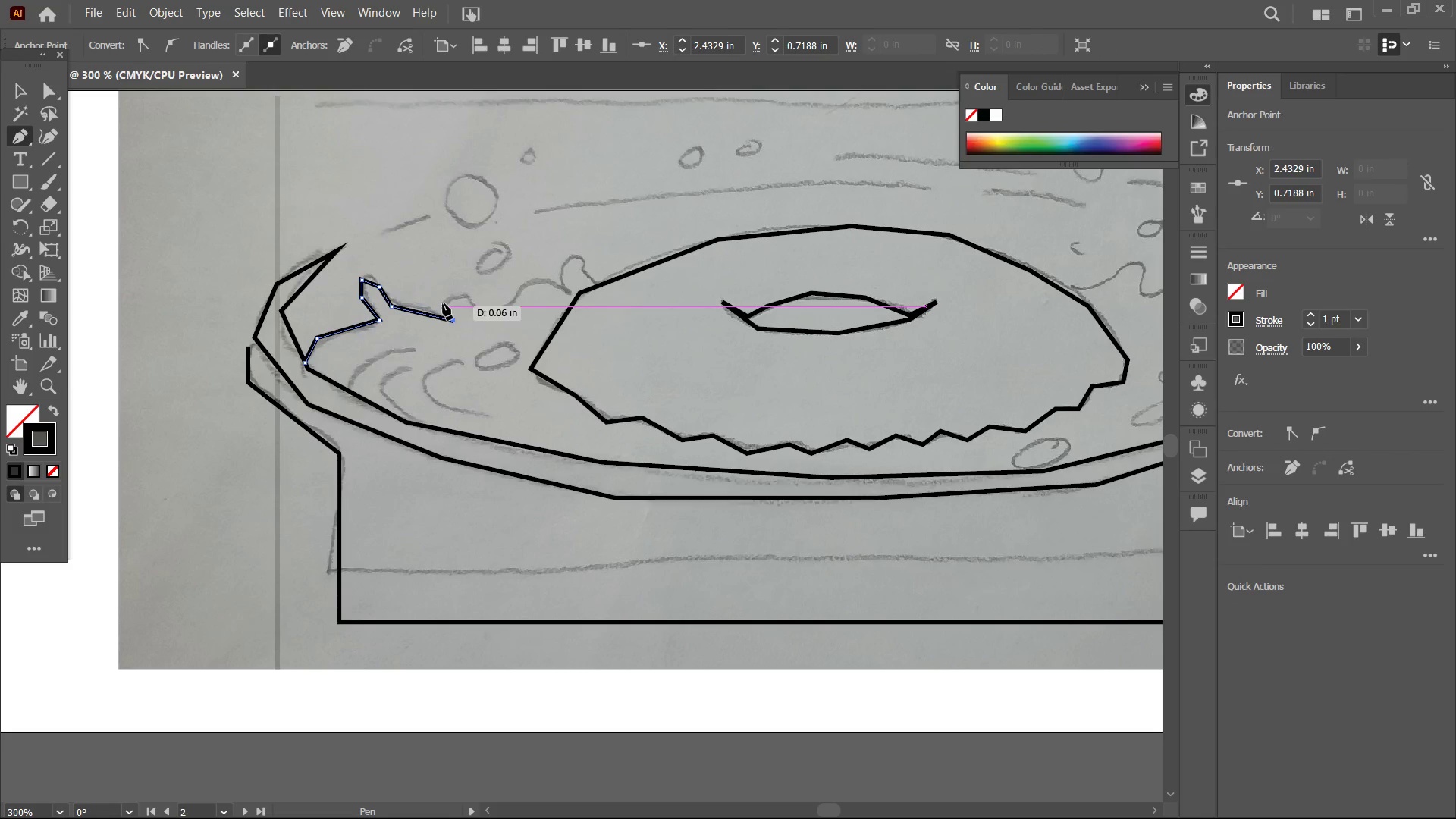 
double_click([443, 303])
 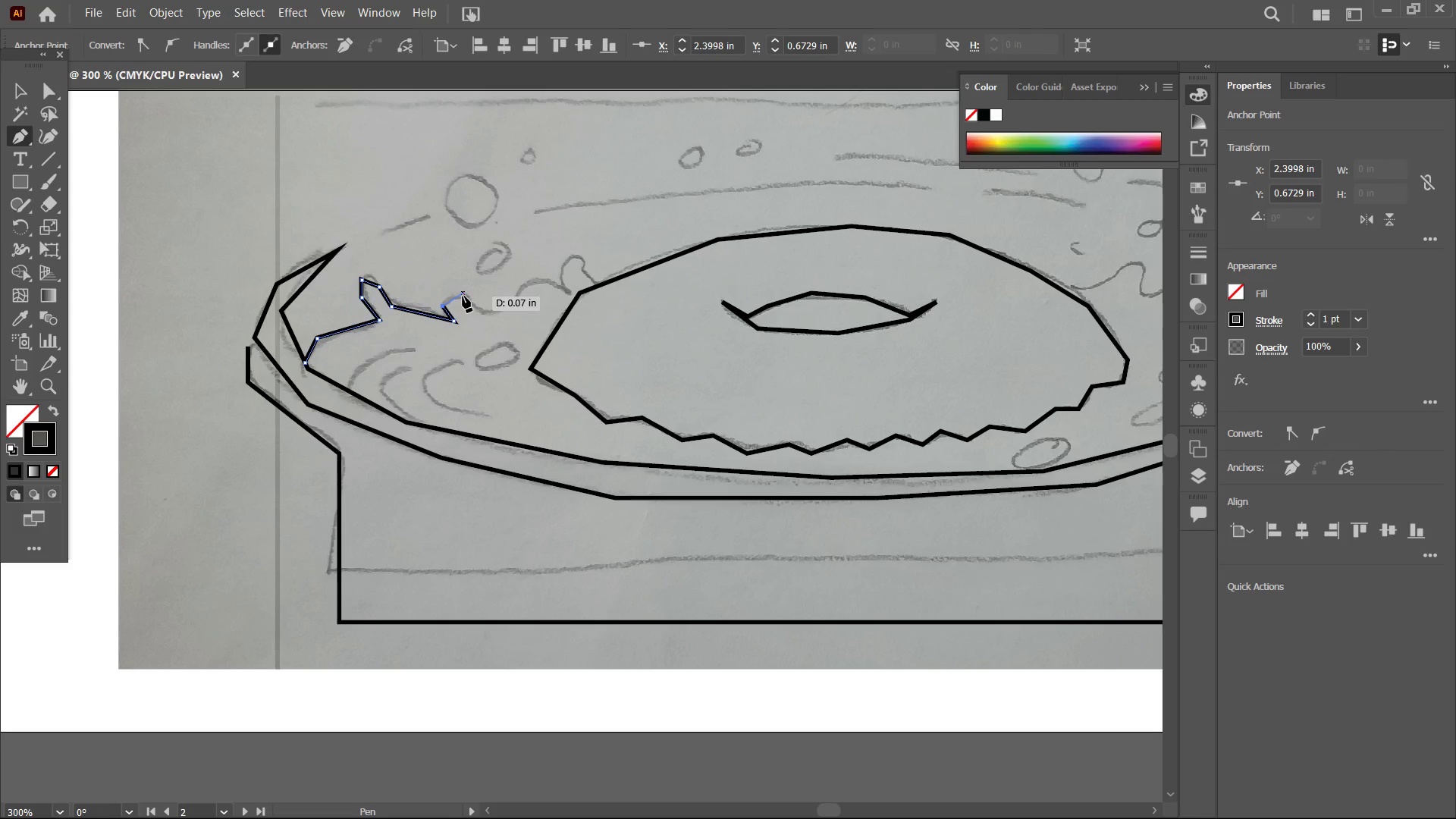 
left_click([464, 296])
 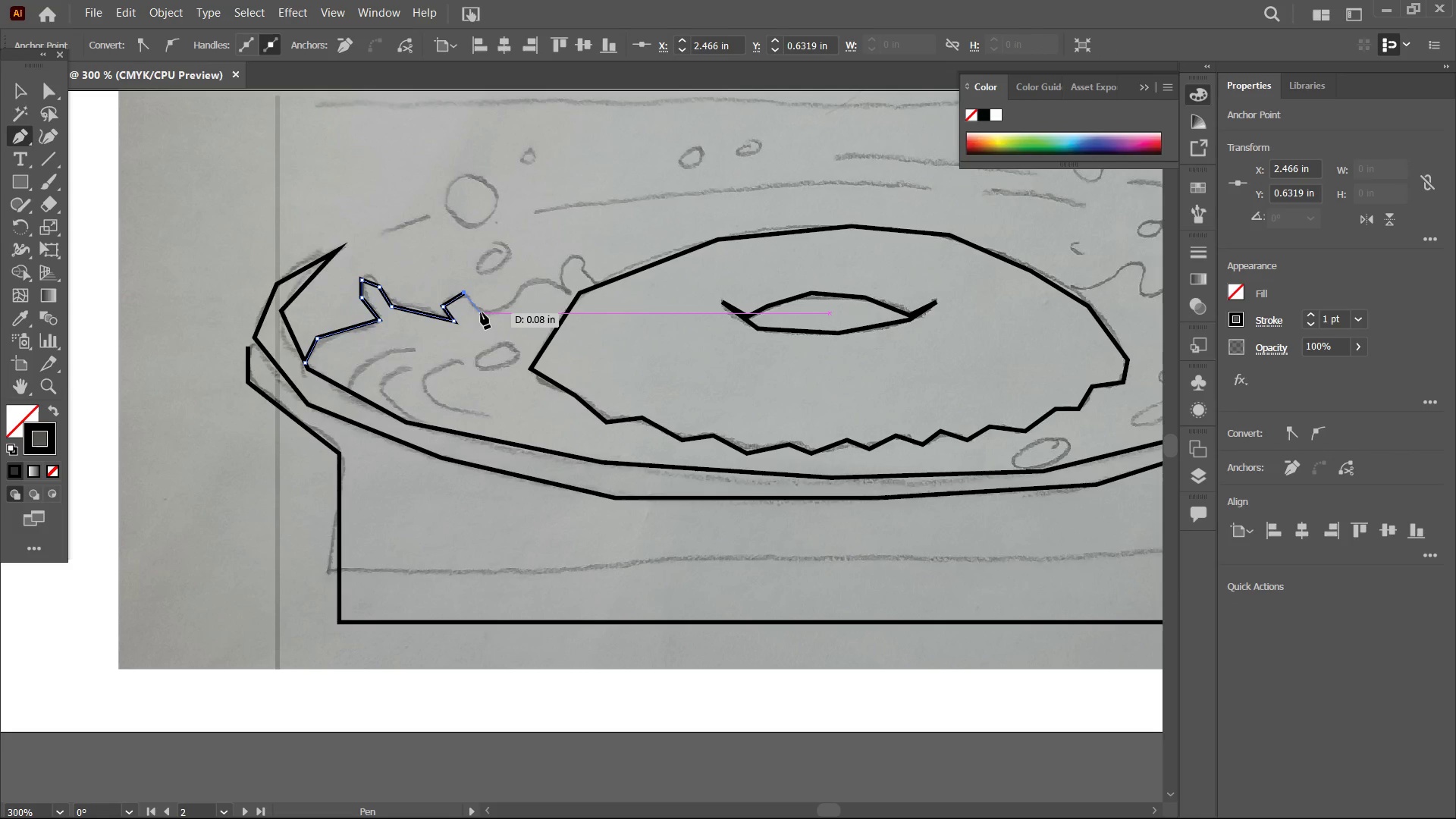 
left_click([481, 312])
 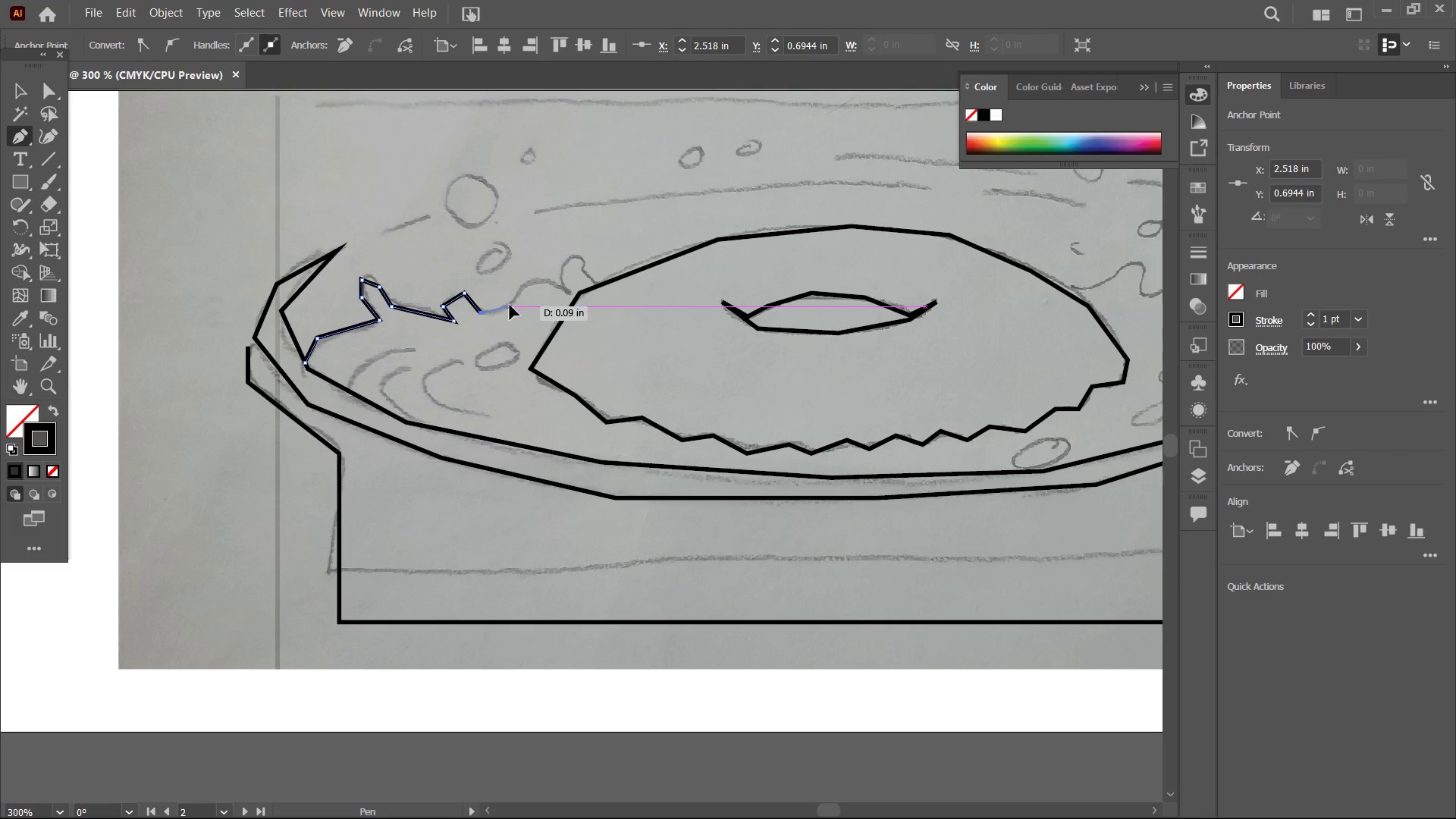 
double_click([510, 305])
 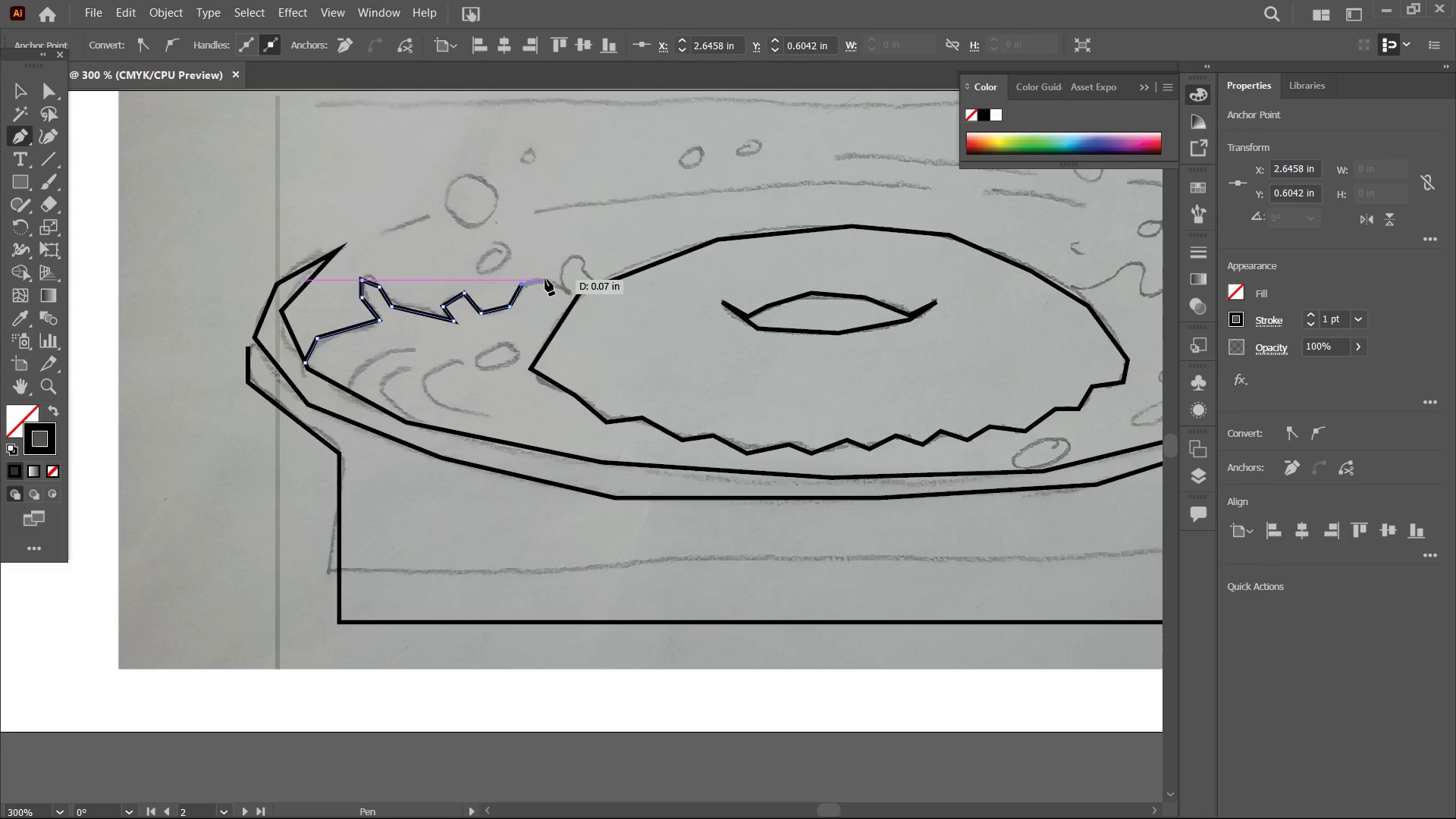 
triple_click([548, 279])
 